 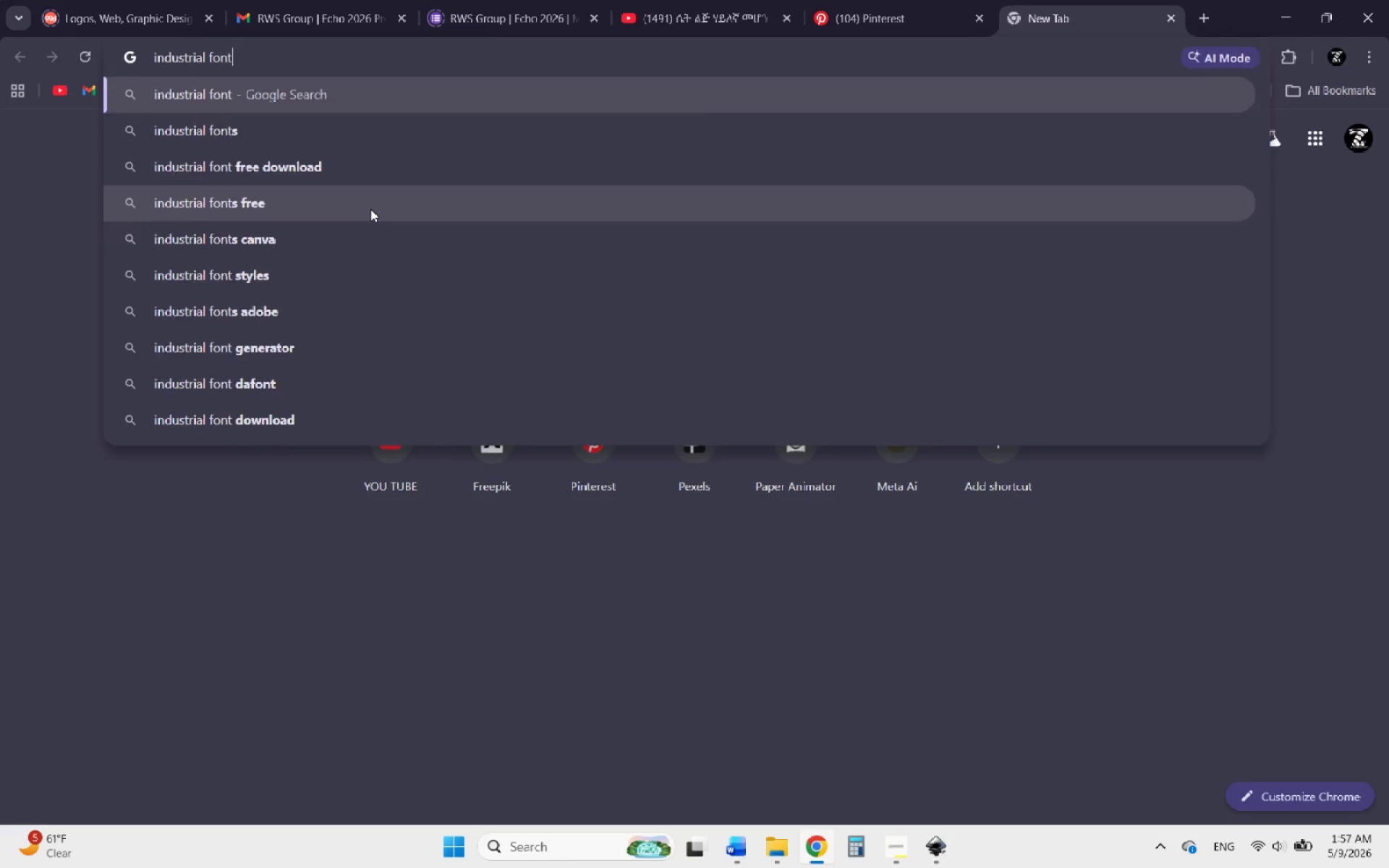 
key(Enter)
 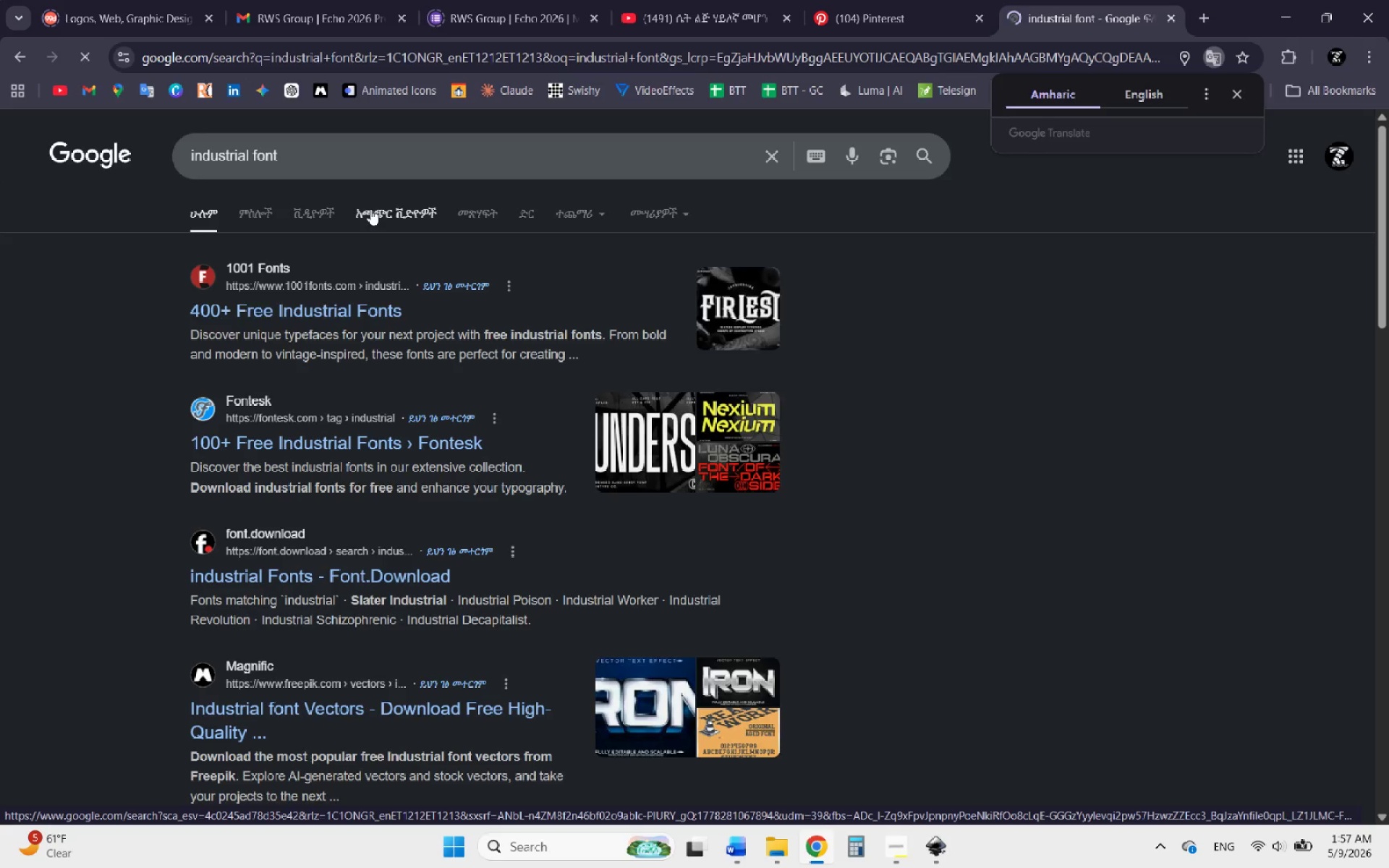 
left_click([282, 302])
 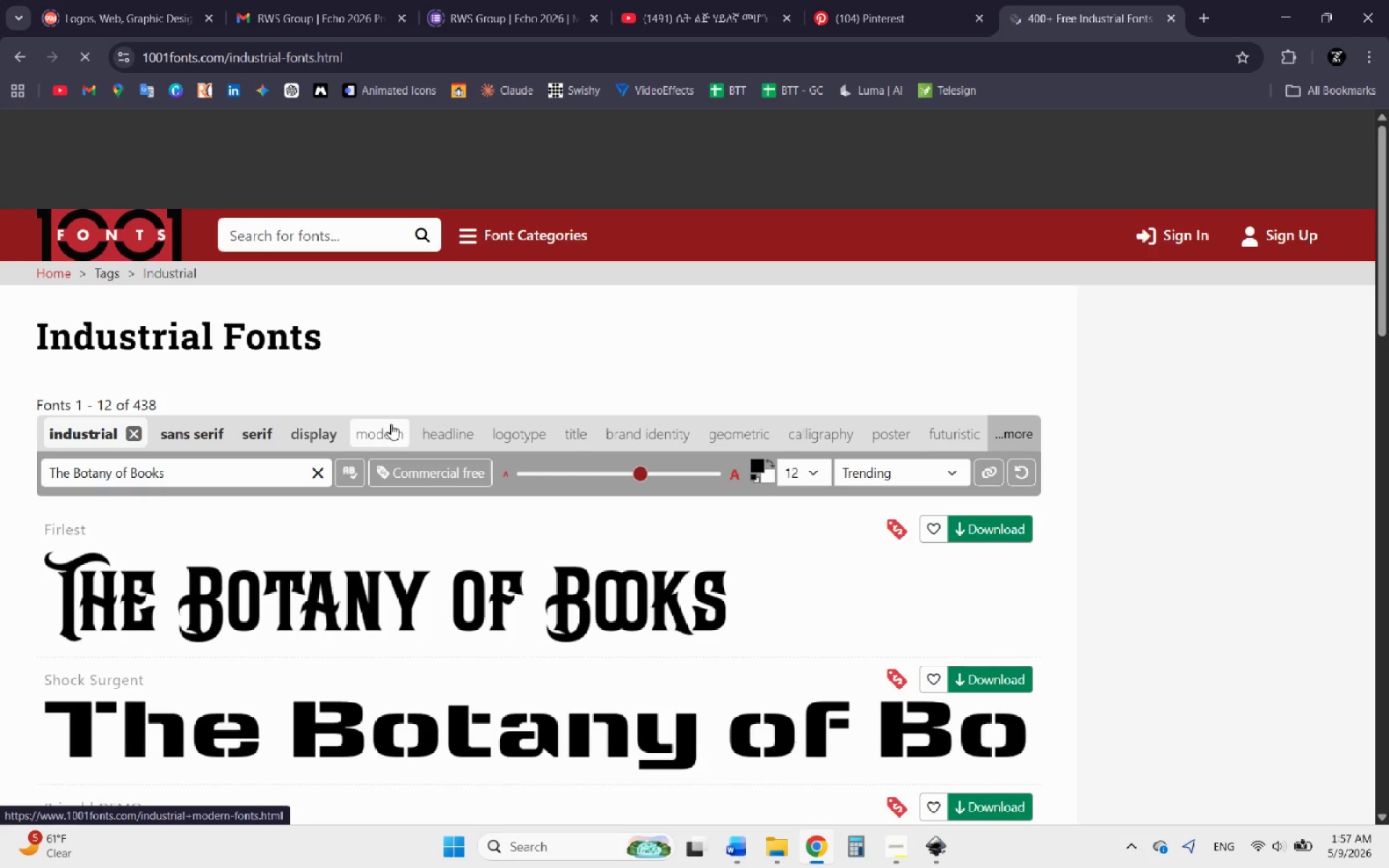 
scroll: coordinate [383, 433], scroll_direction: down, amount: 2.0
 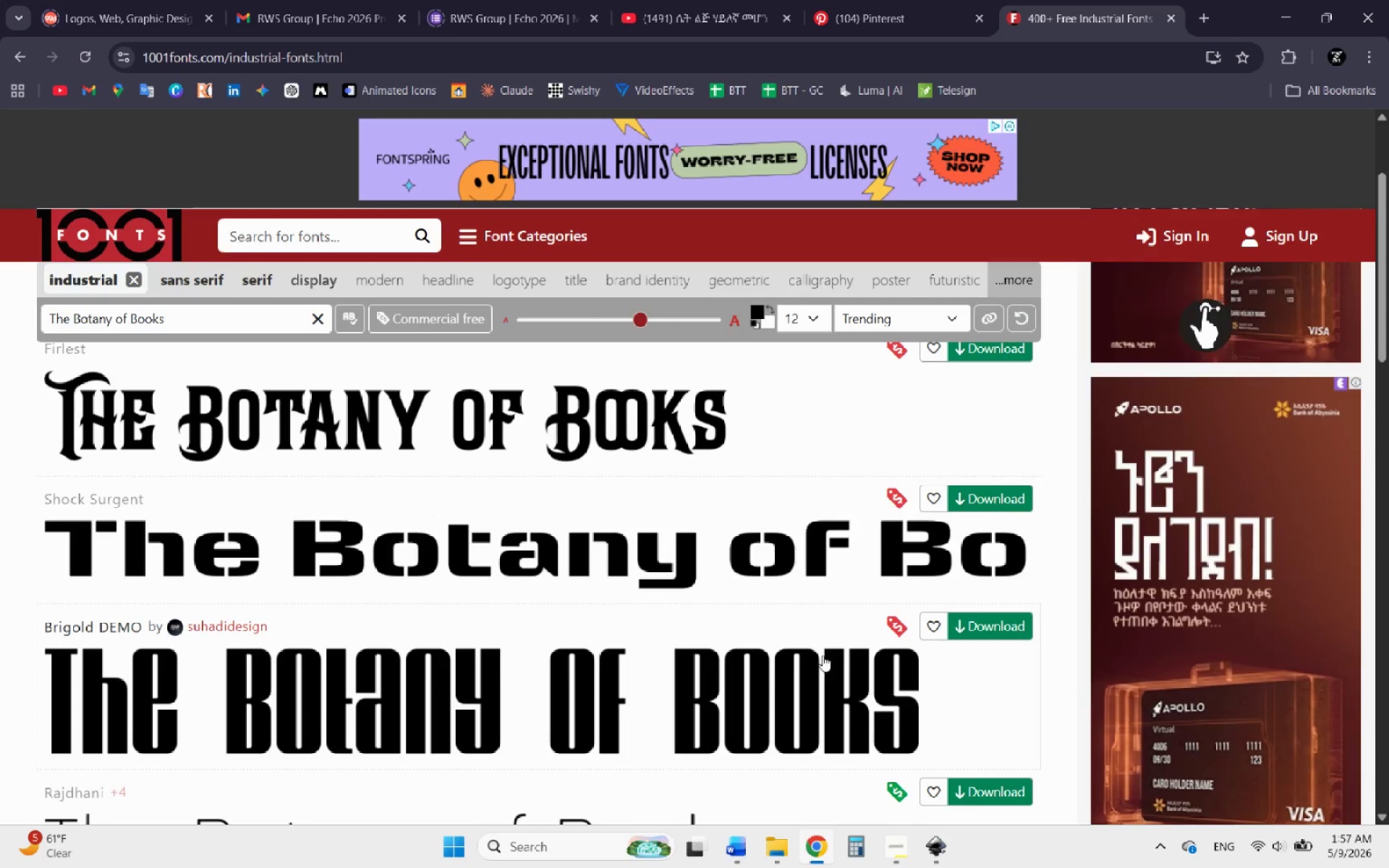 
left_click([925, 848])
 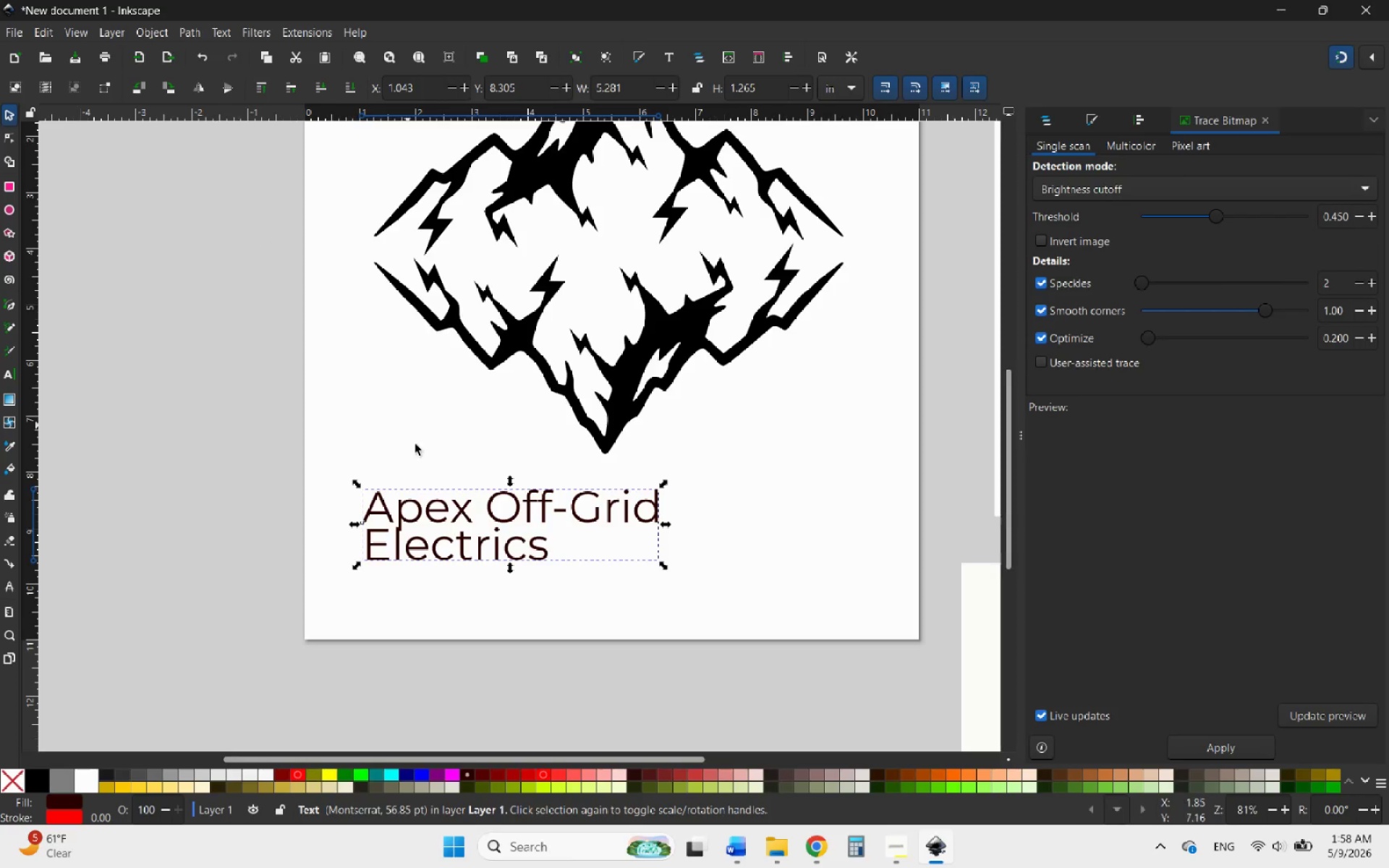 
double_click([433, 515])
 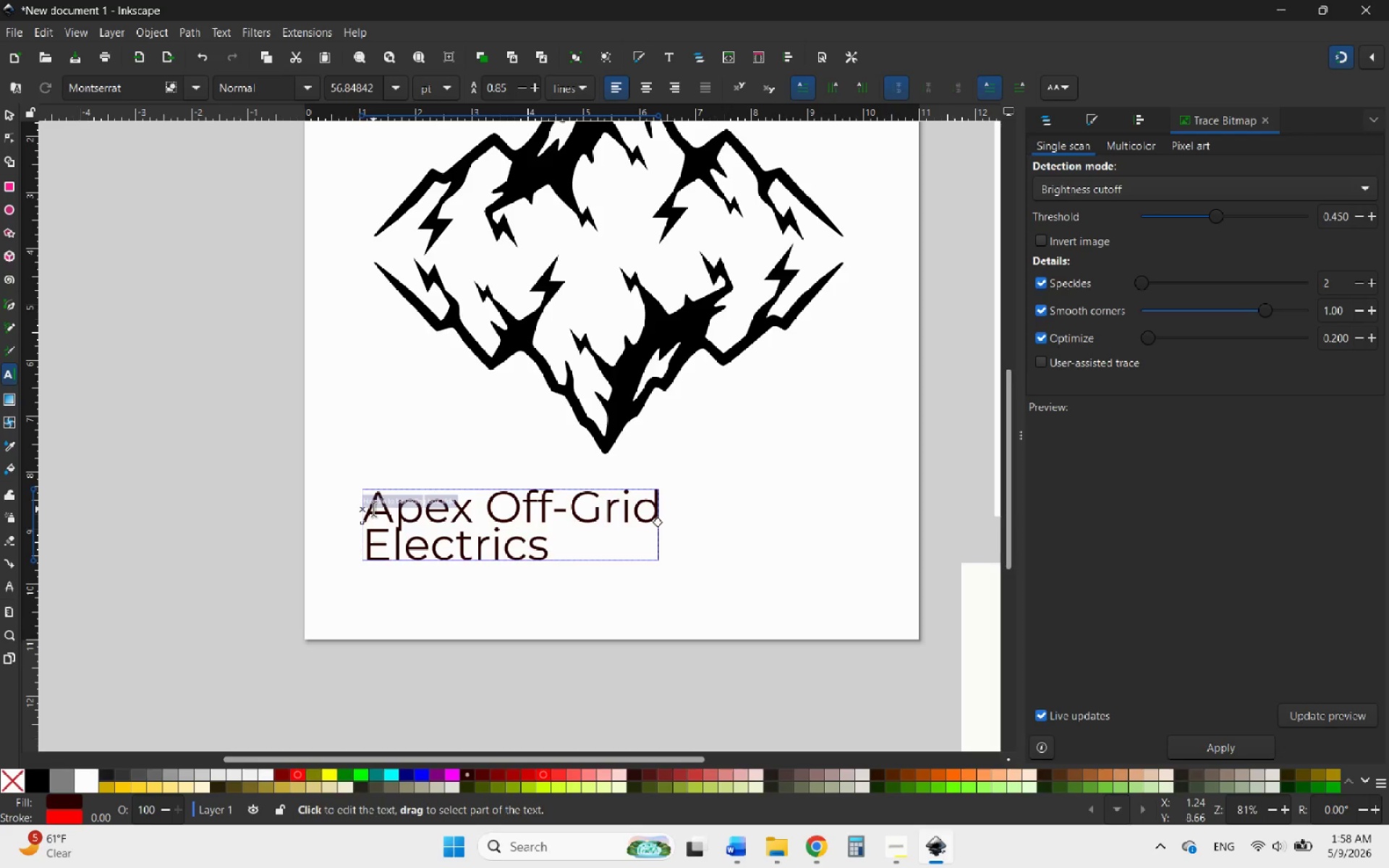 
left_click_drag(start_coordinate=[373, 509], to_coordinate=[583, 579])
 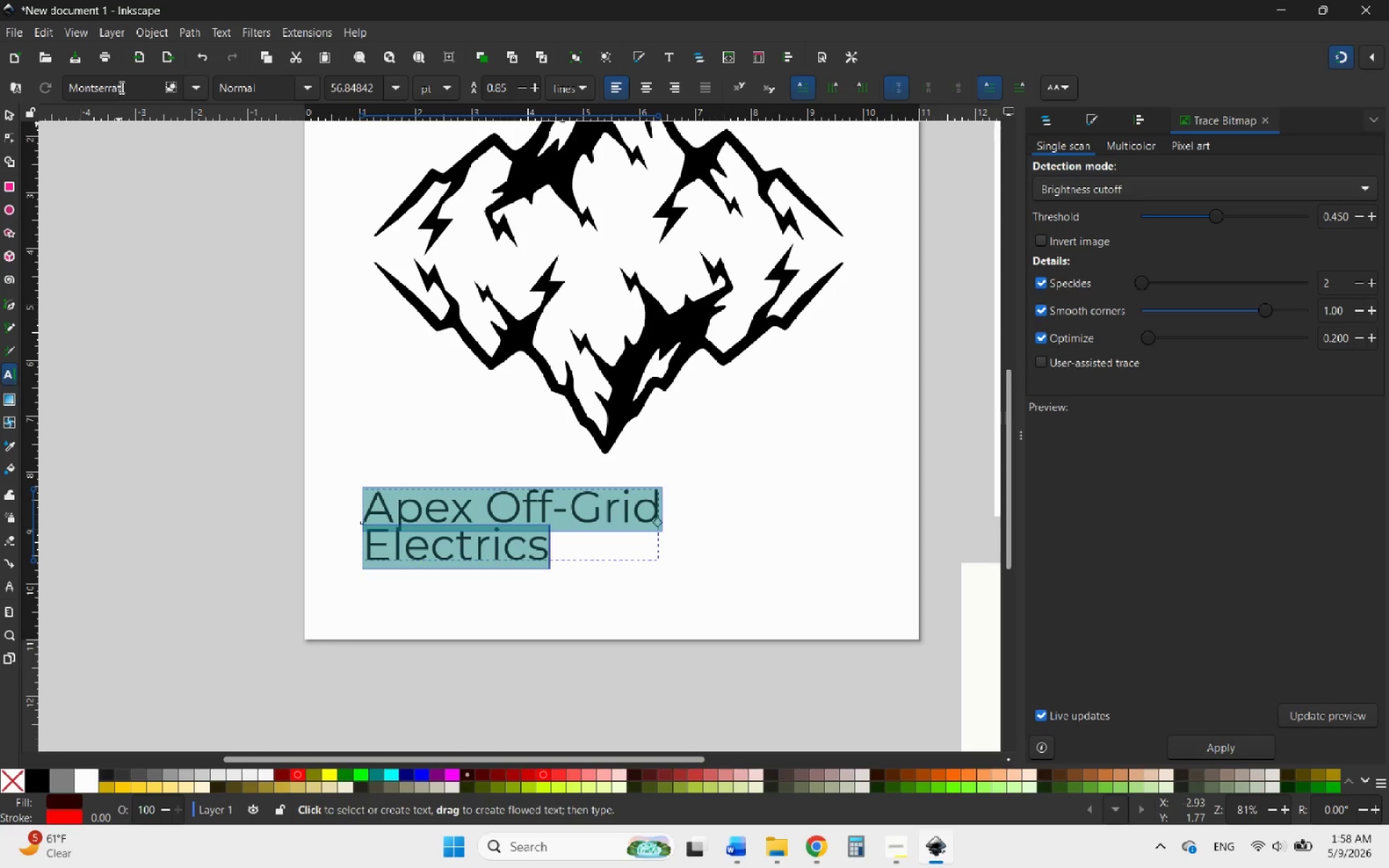 
left_click([128, 88])
 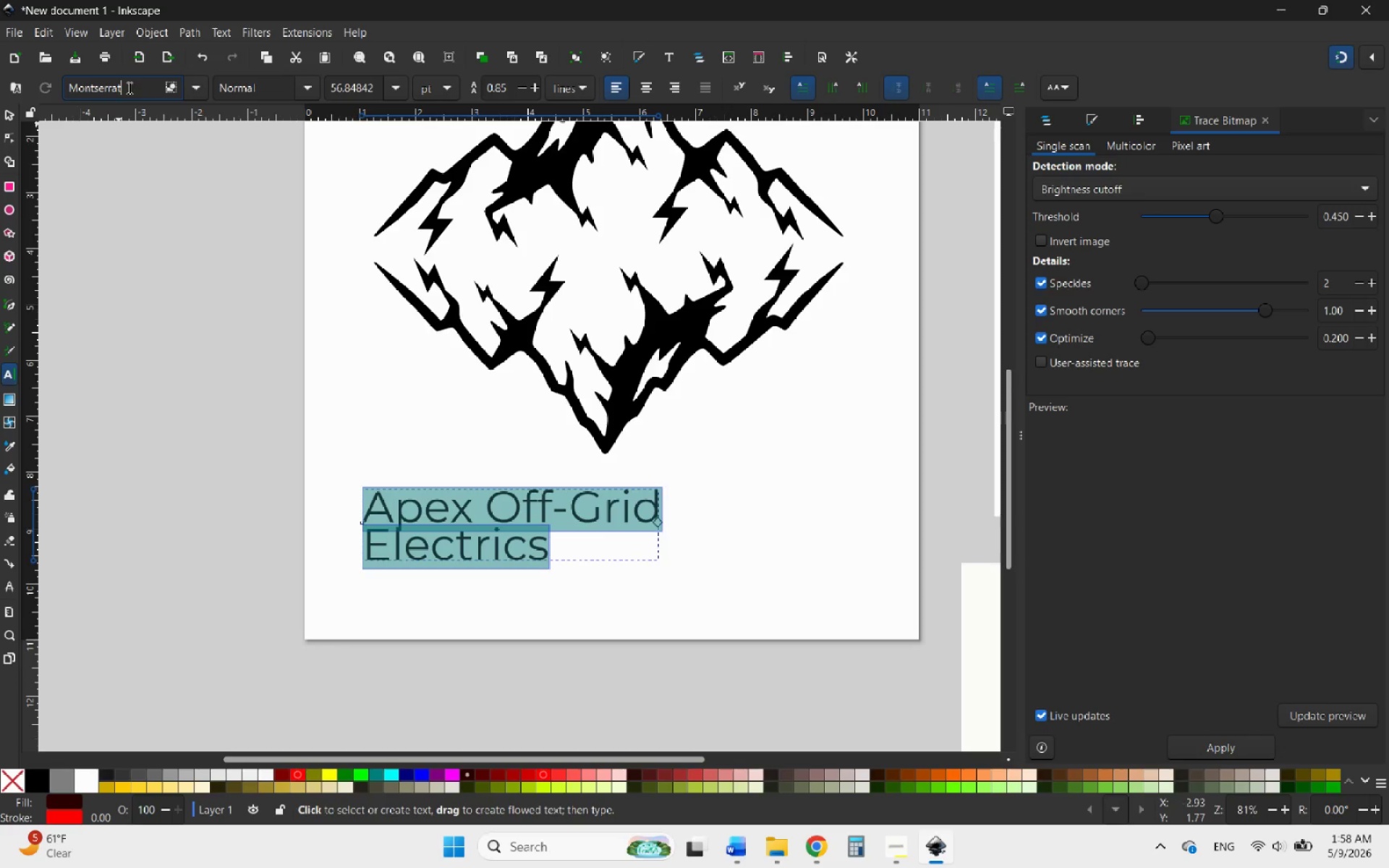 
left_click_drag(start_coordinate=[128, 88], to_coordinate=[49, 88])
 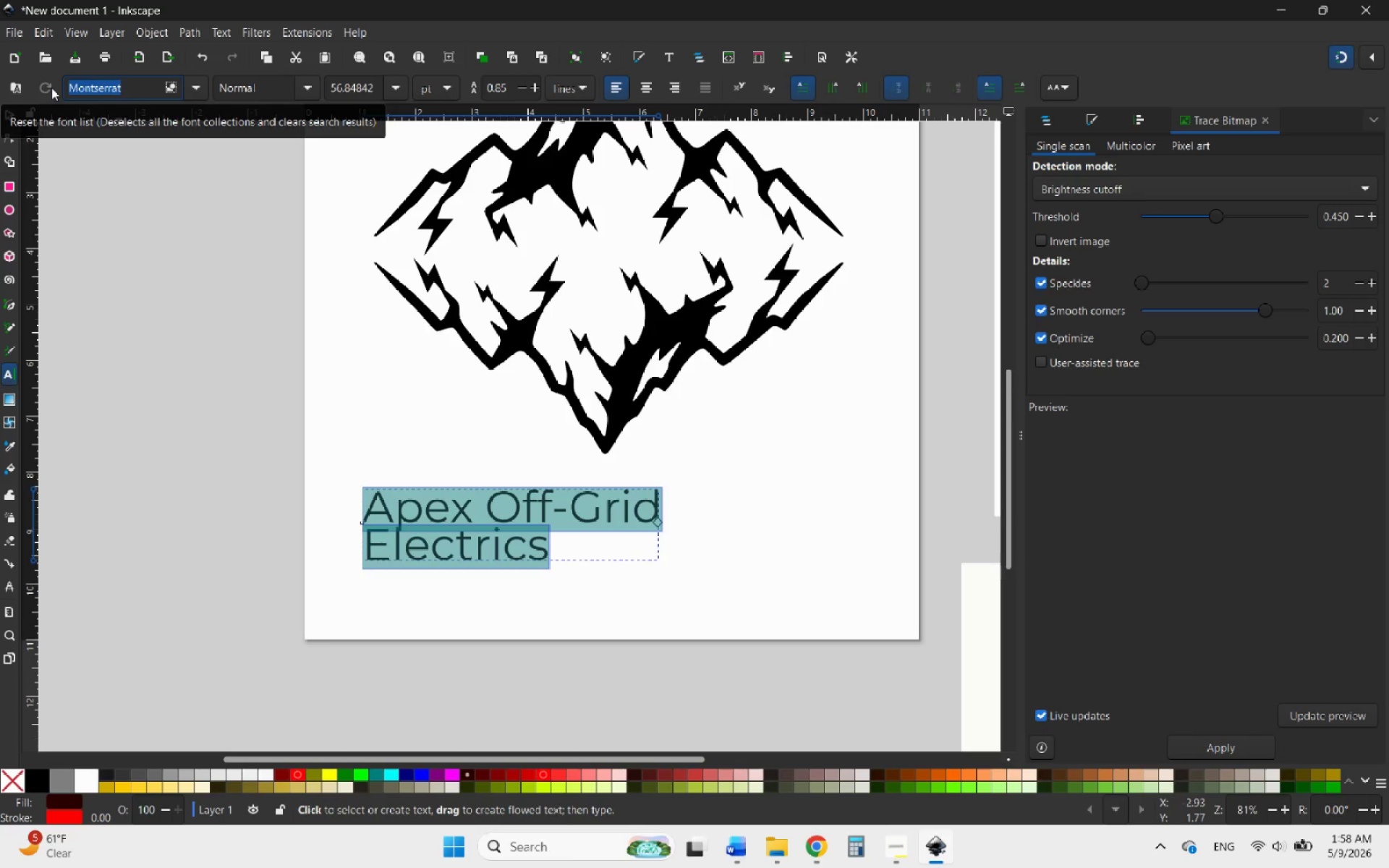 
type(fir)
 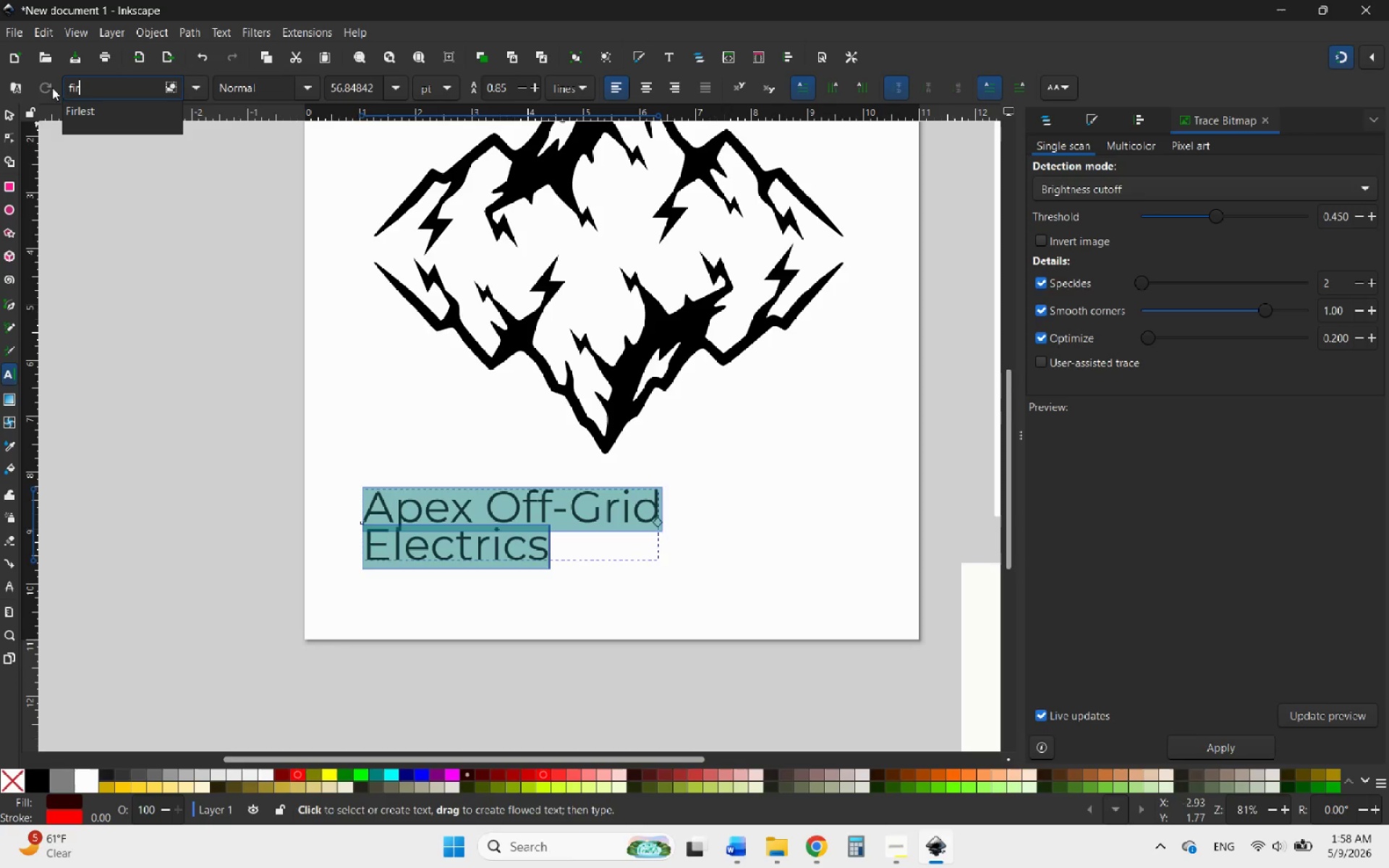 
left_click([75, 116])
 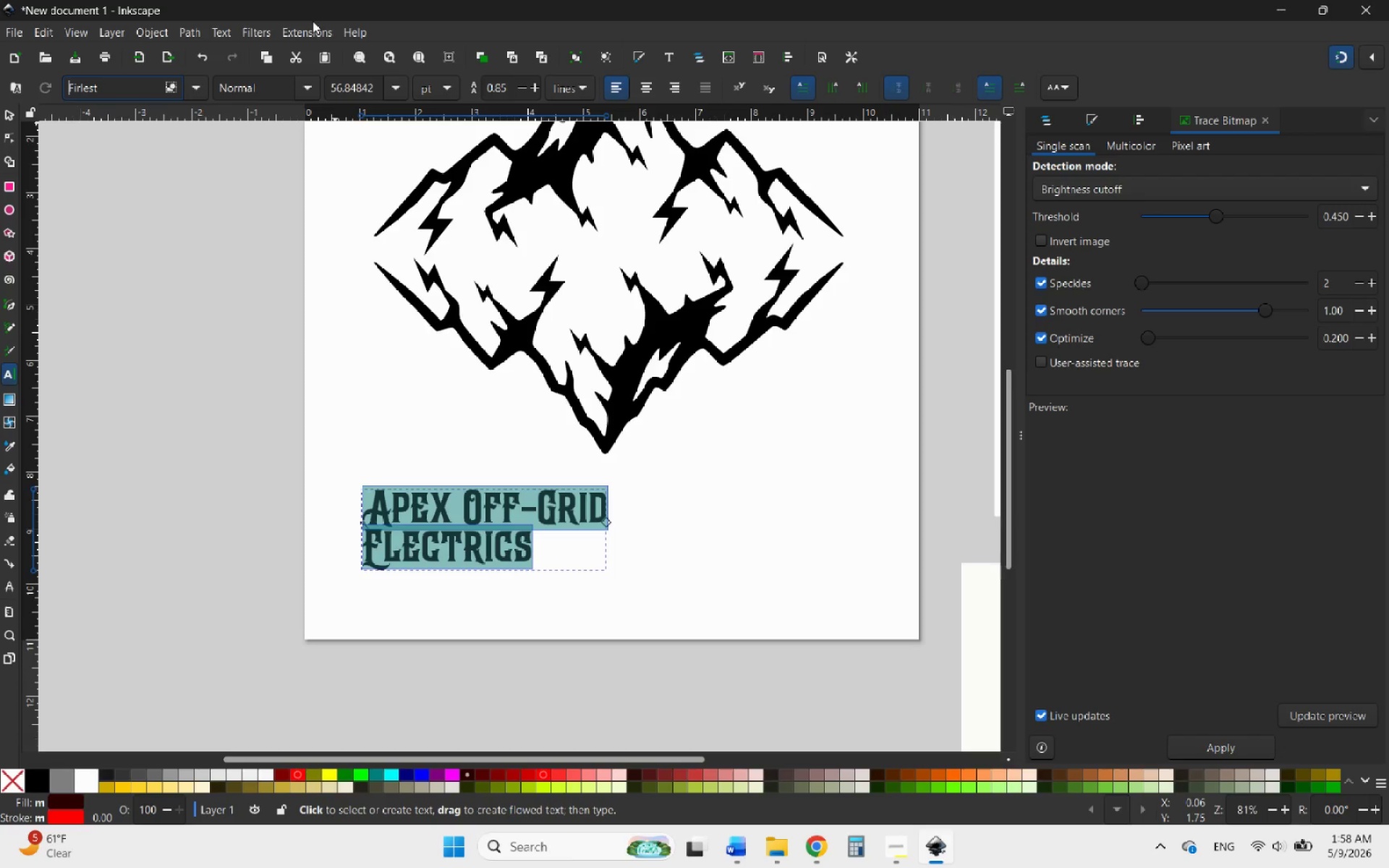 
wait(7.89)
 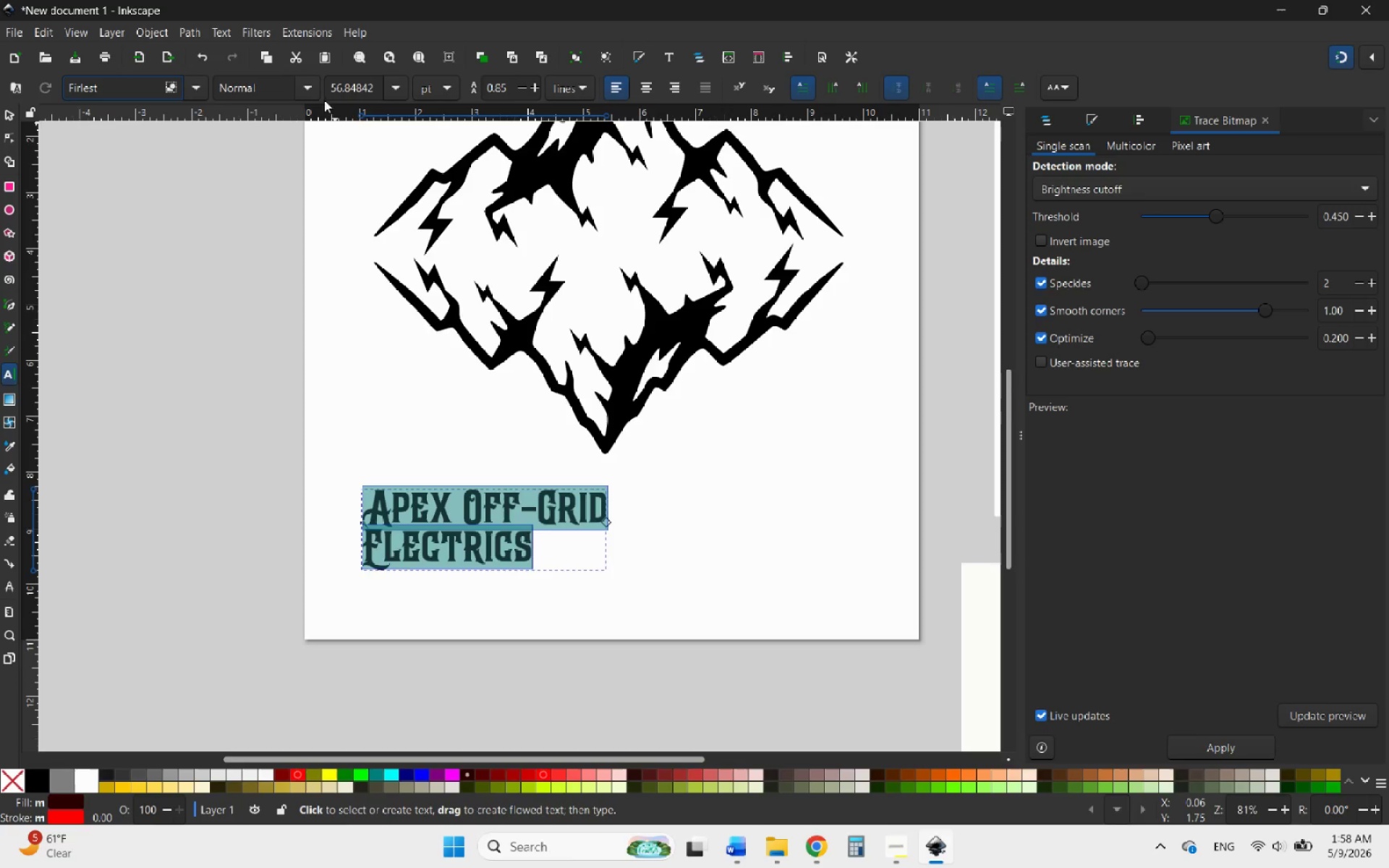 
left_click([292, 25])
 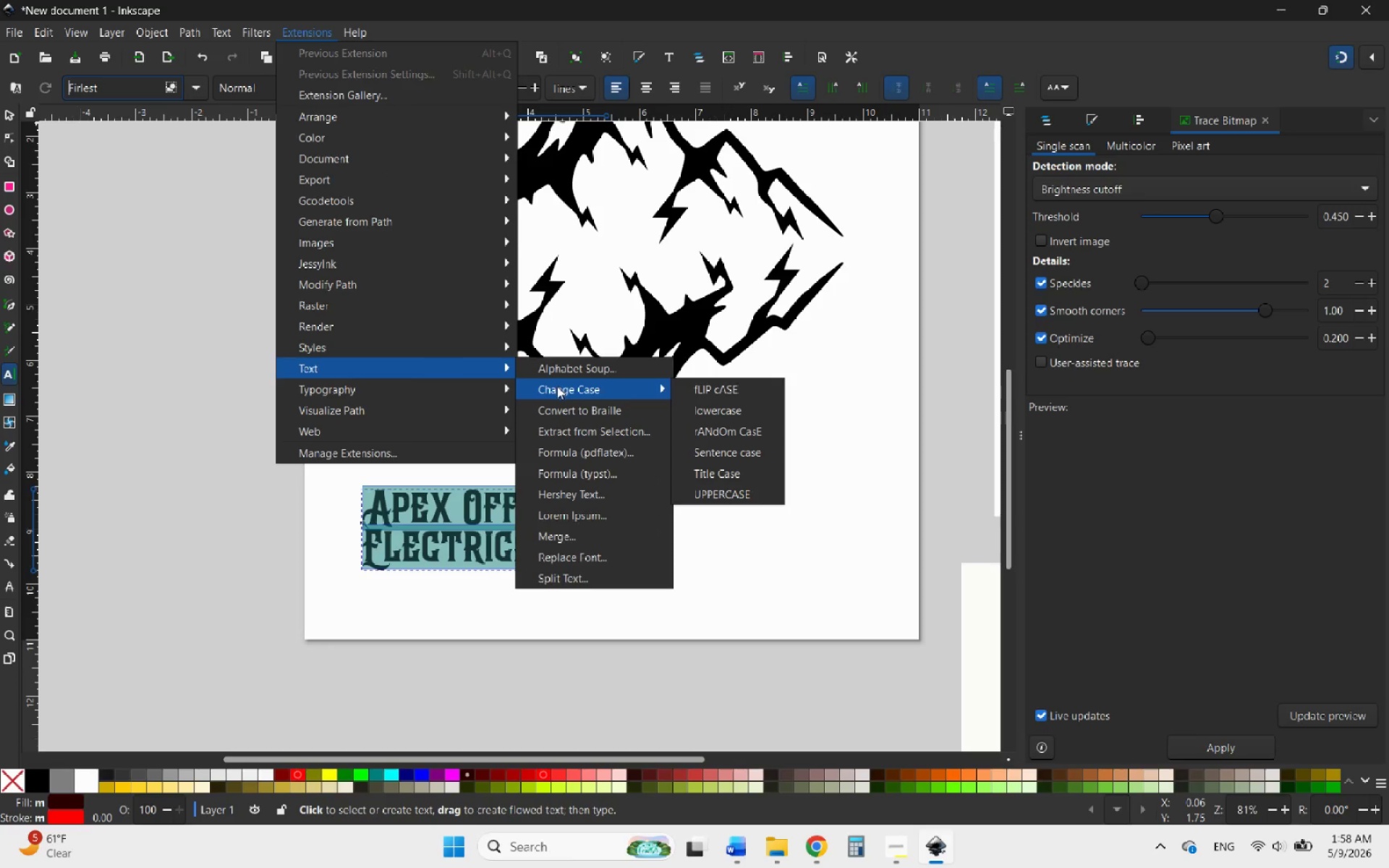 
wait(5.22)
 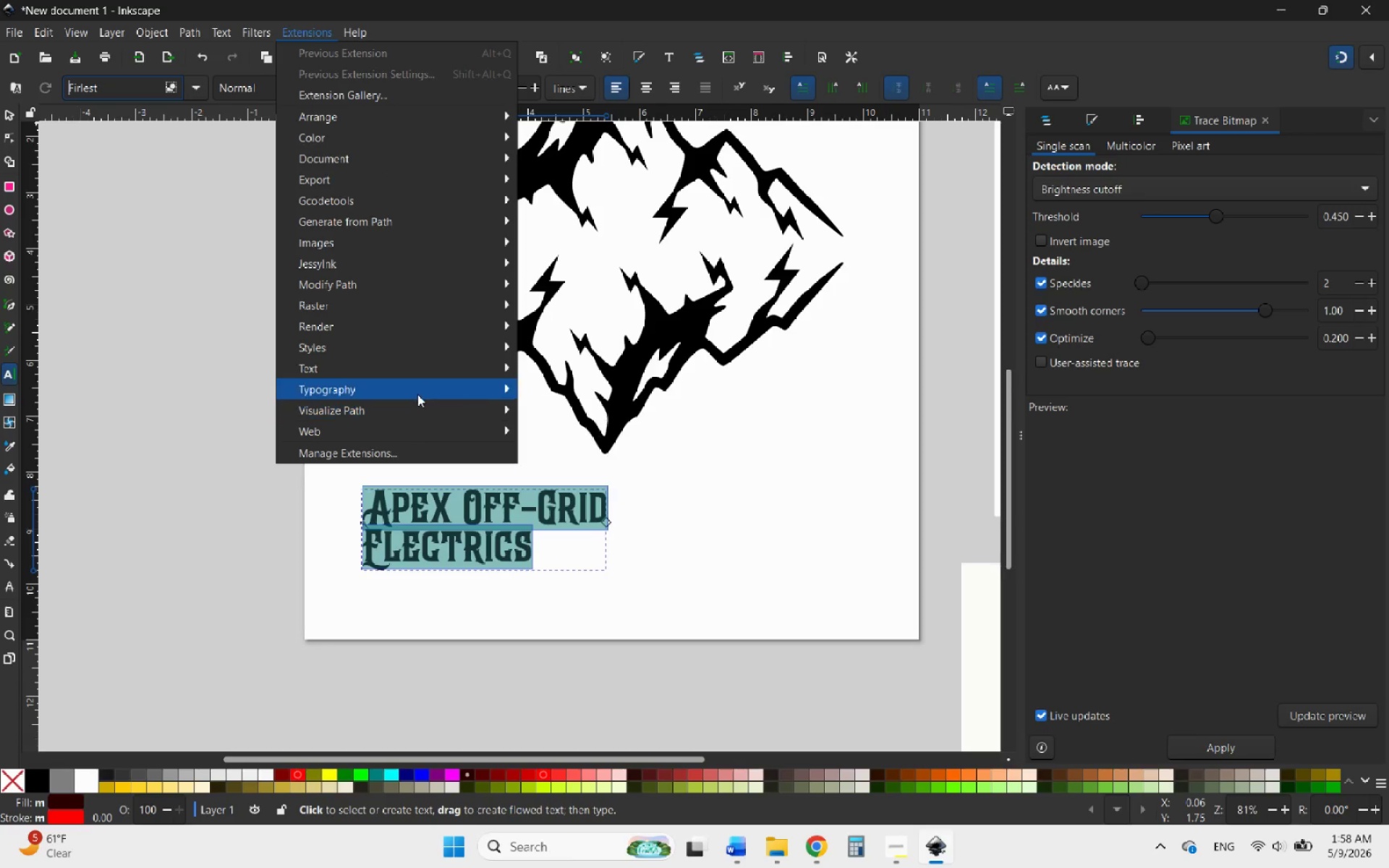 
left_click([718, 498])
 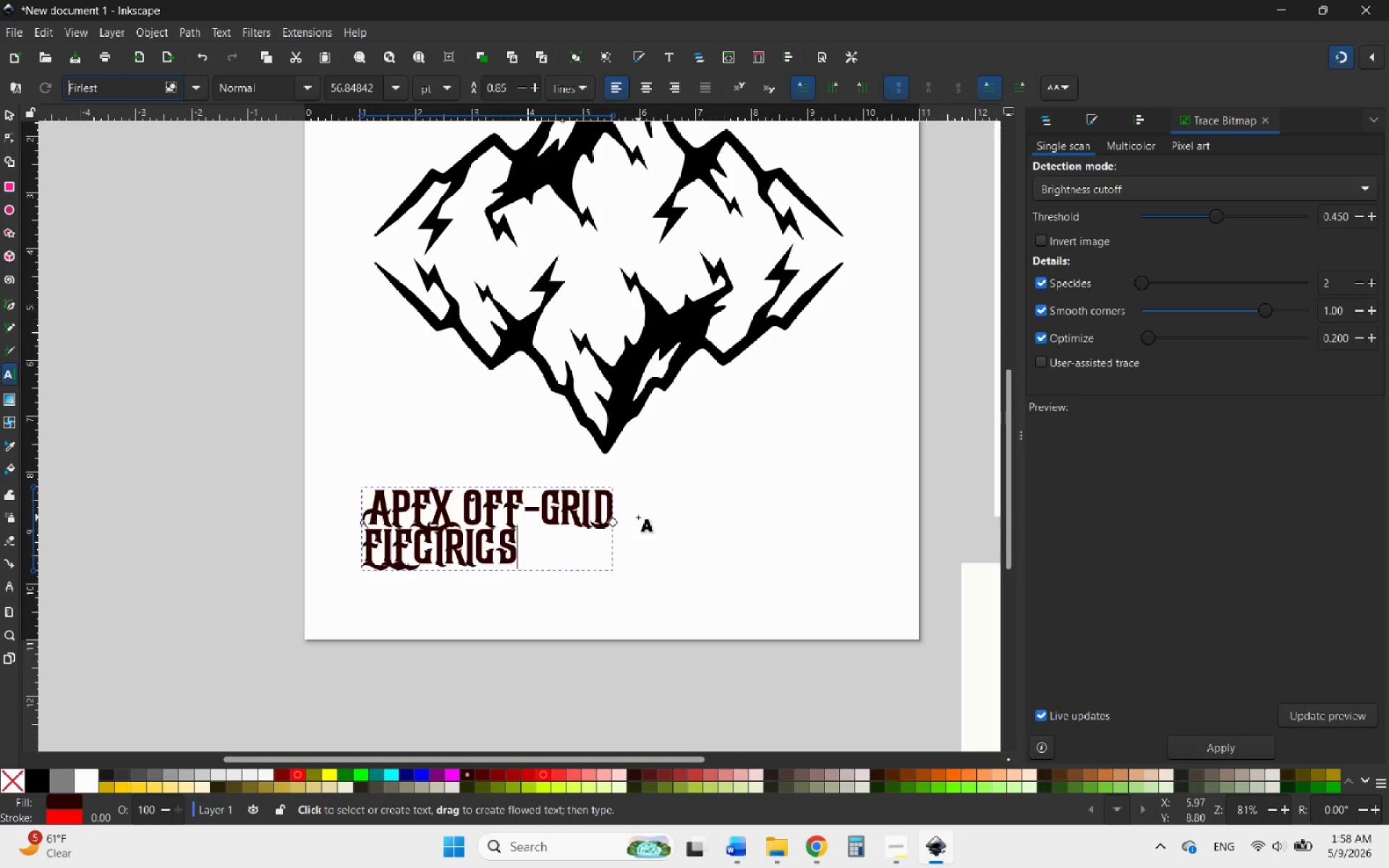 
wait(7.02)
 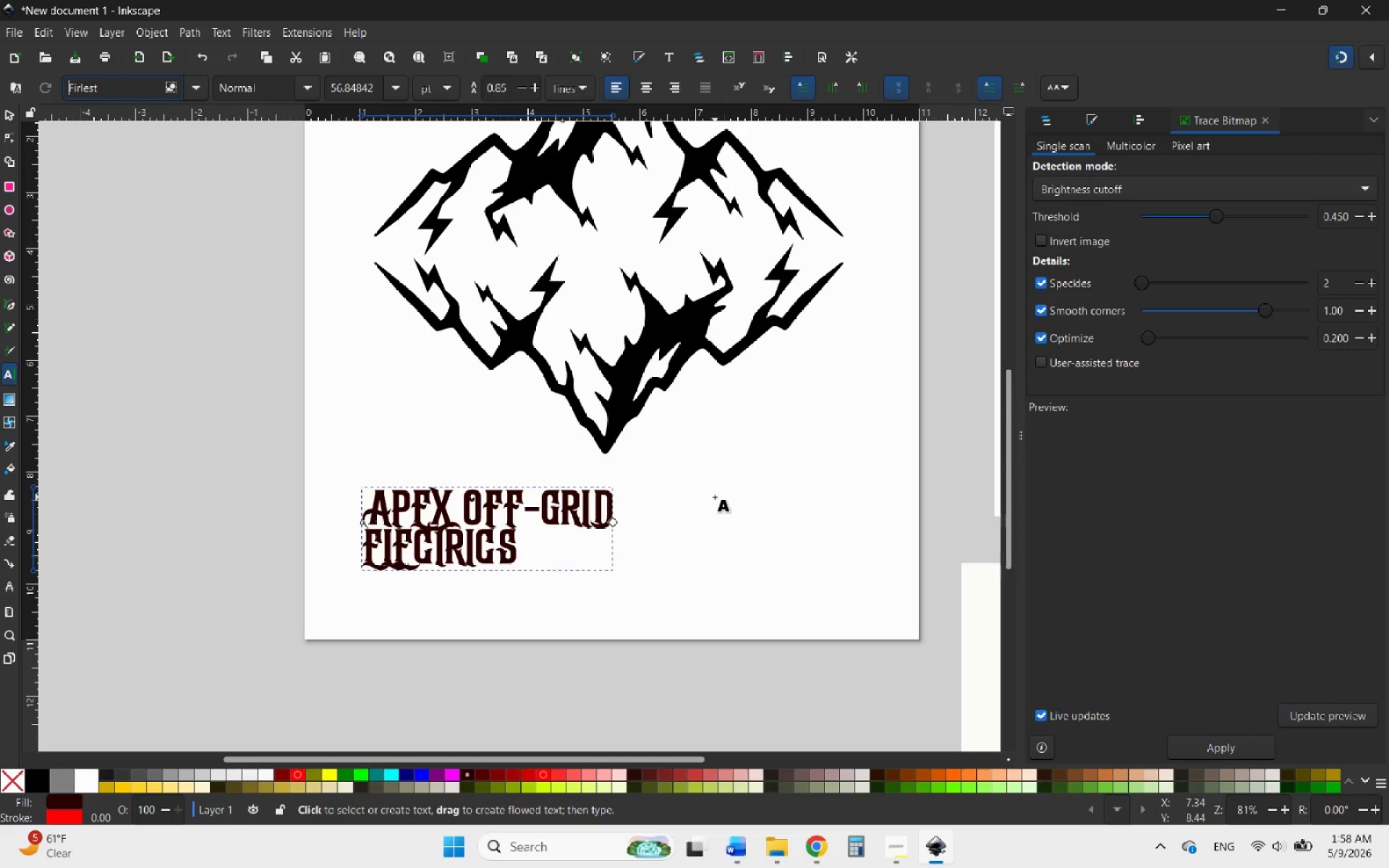 
double_click([537, 77])
 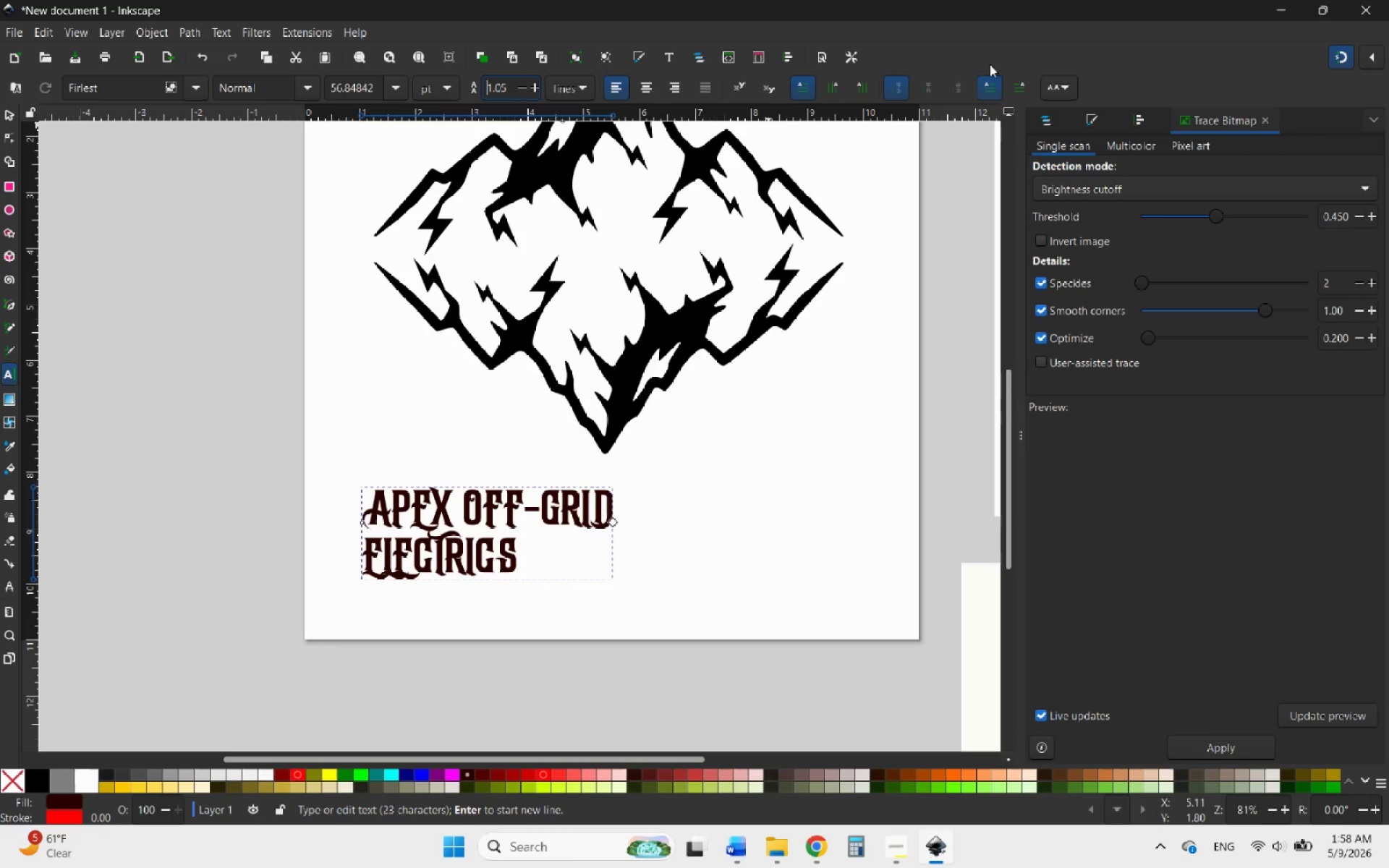 
left_click([1055, 78])
 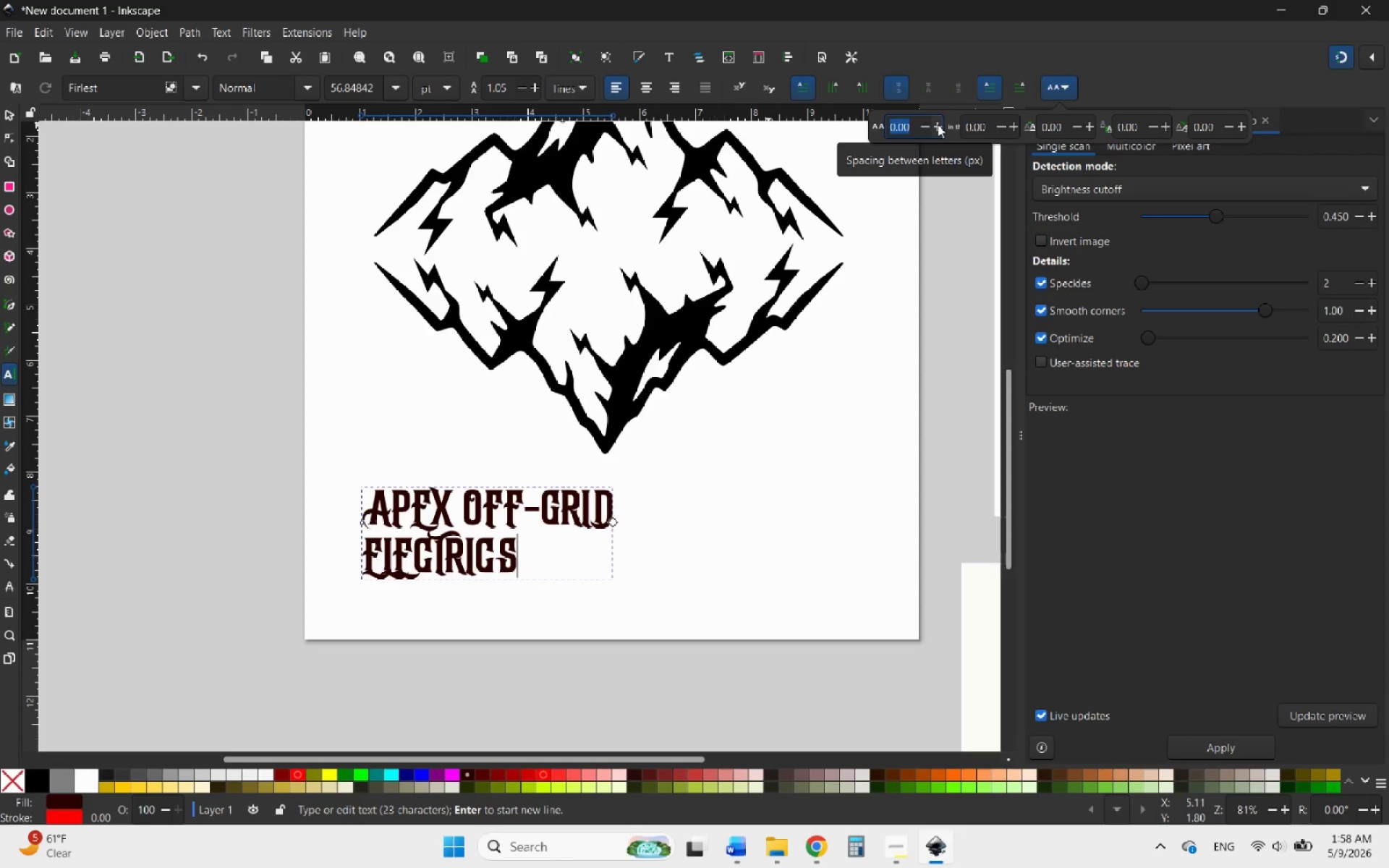 
left_click([938, 124])
 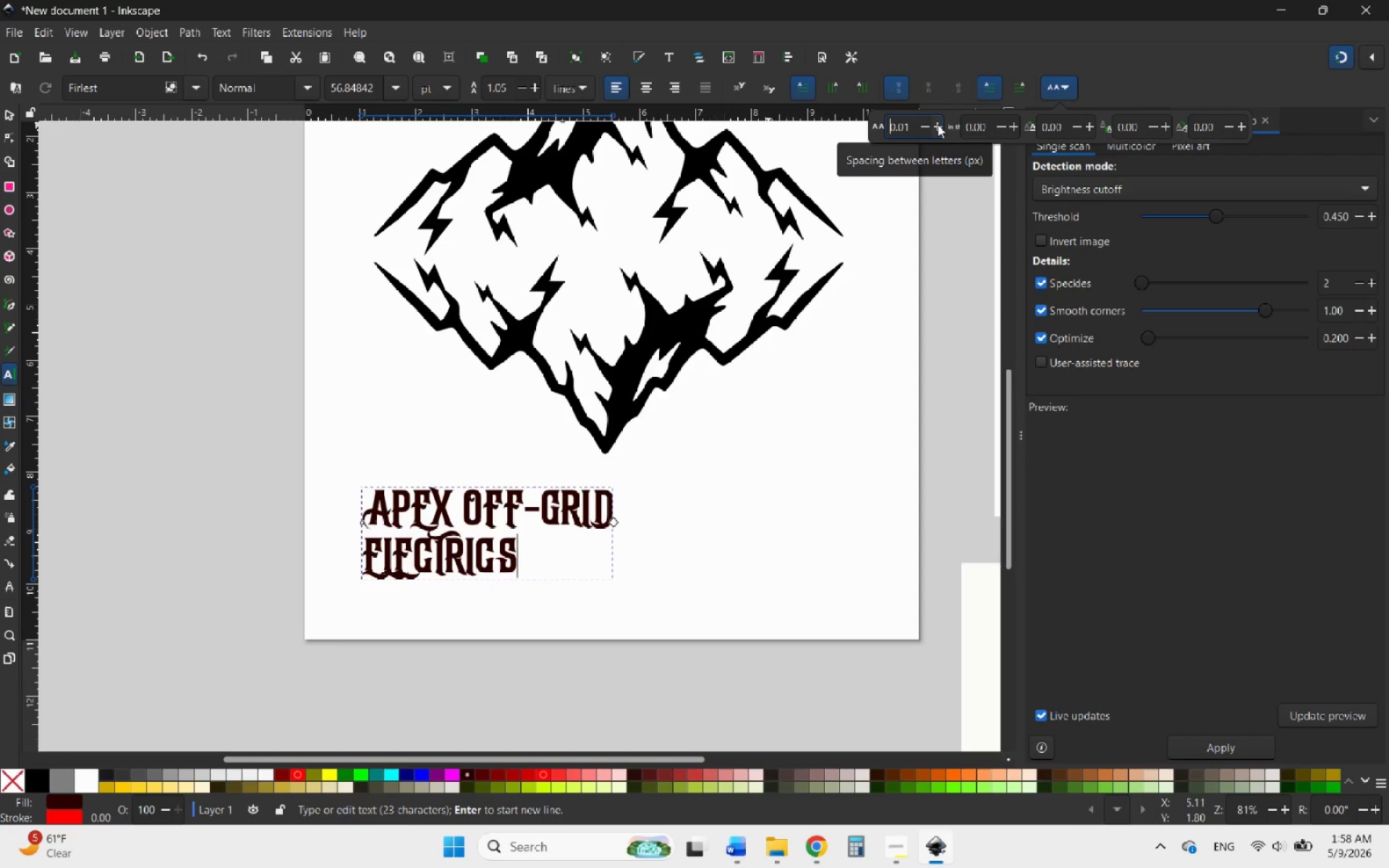 
left_click([938, 124])
 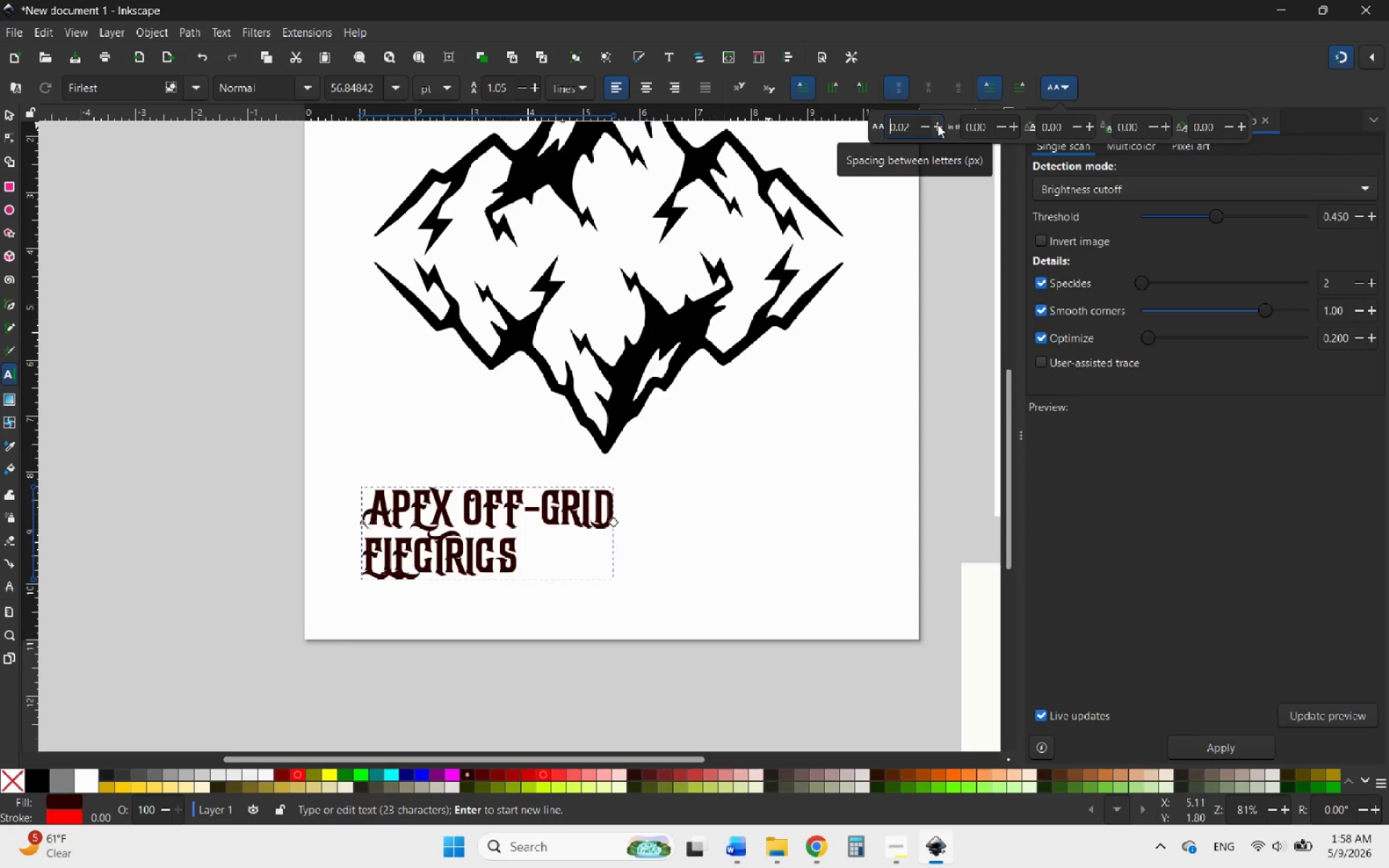 
left_click([938, 124])
 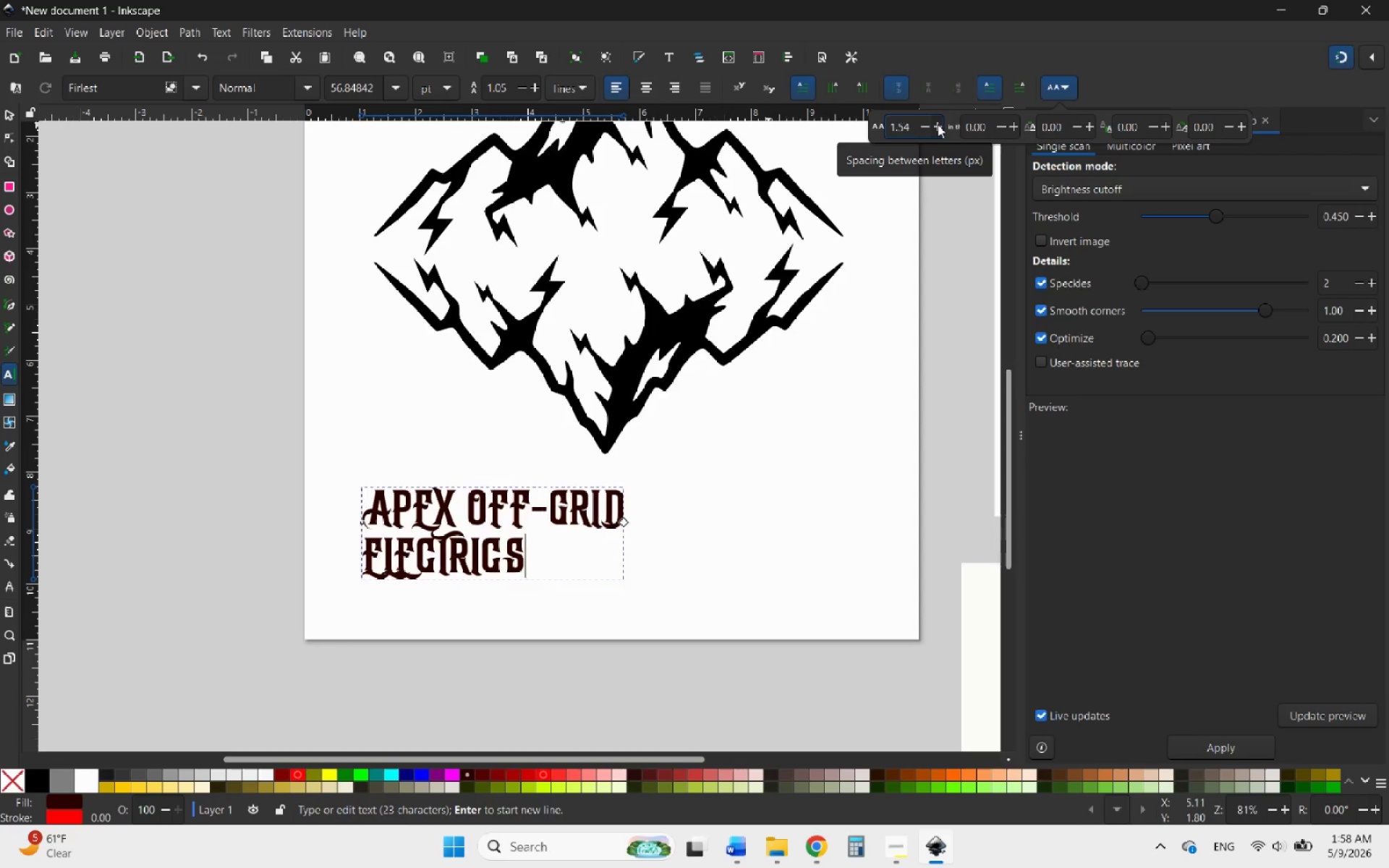 
double_click([938, 124])
 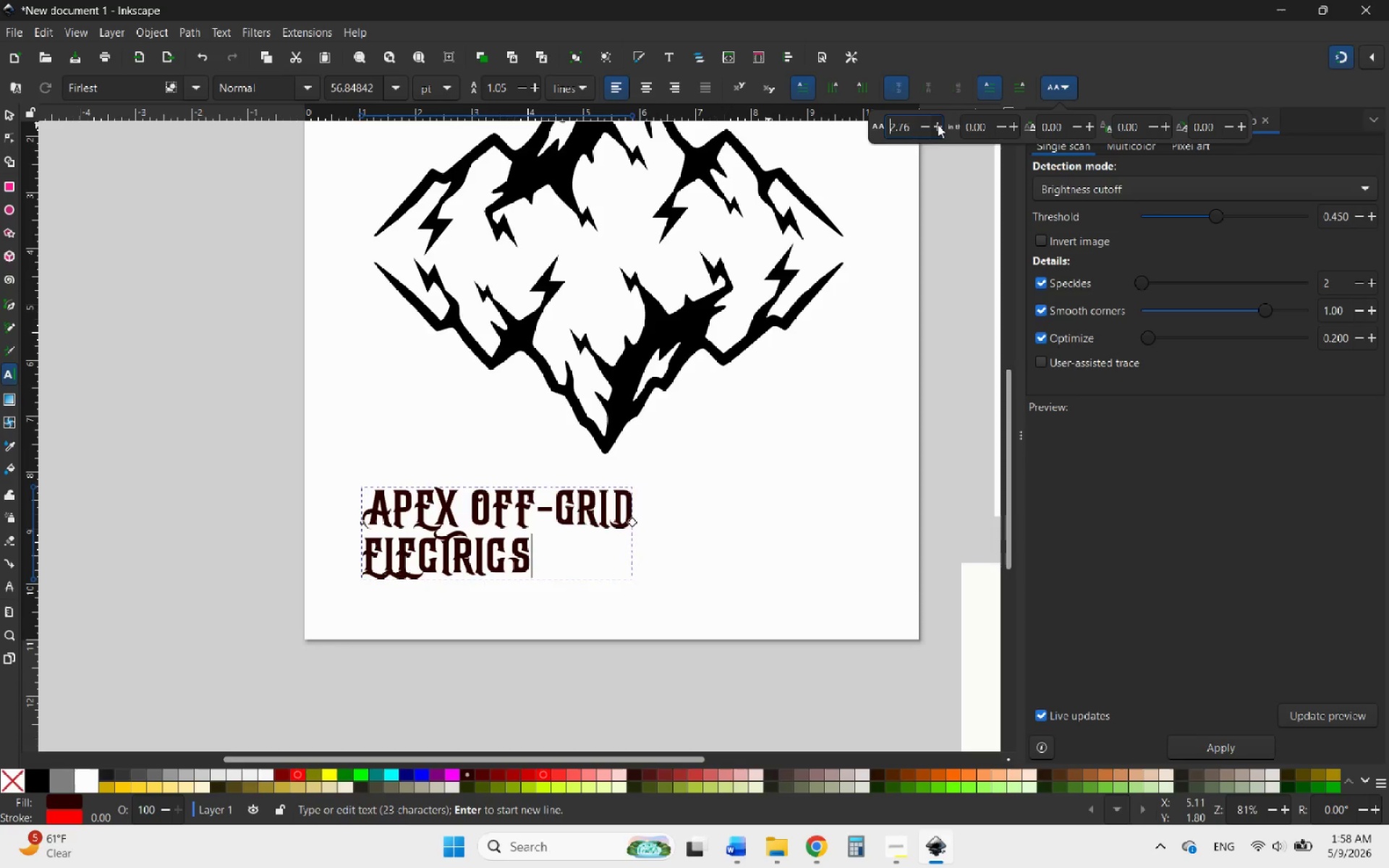 
double_click([938, 124])
 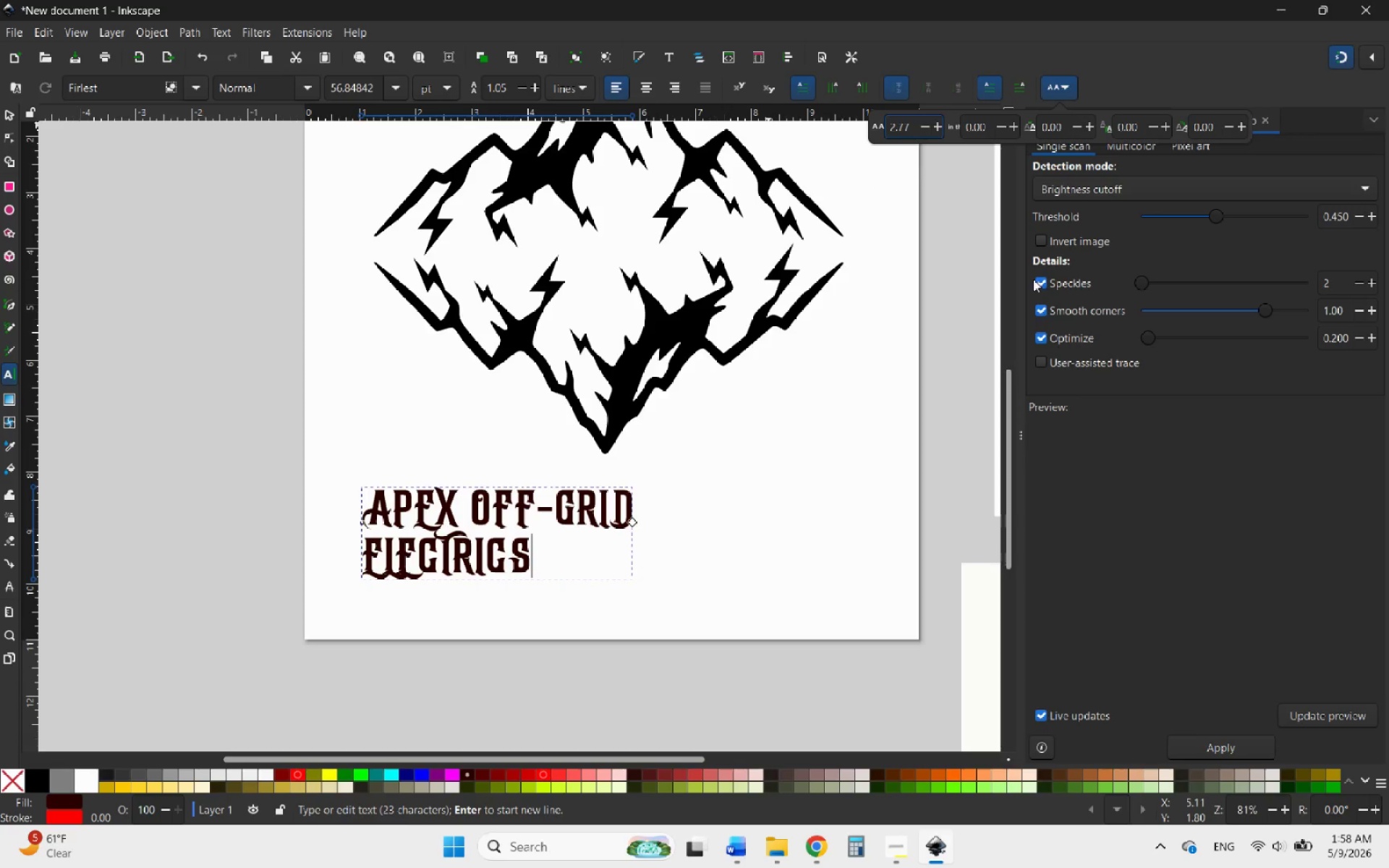 
left_click([471, 524])
 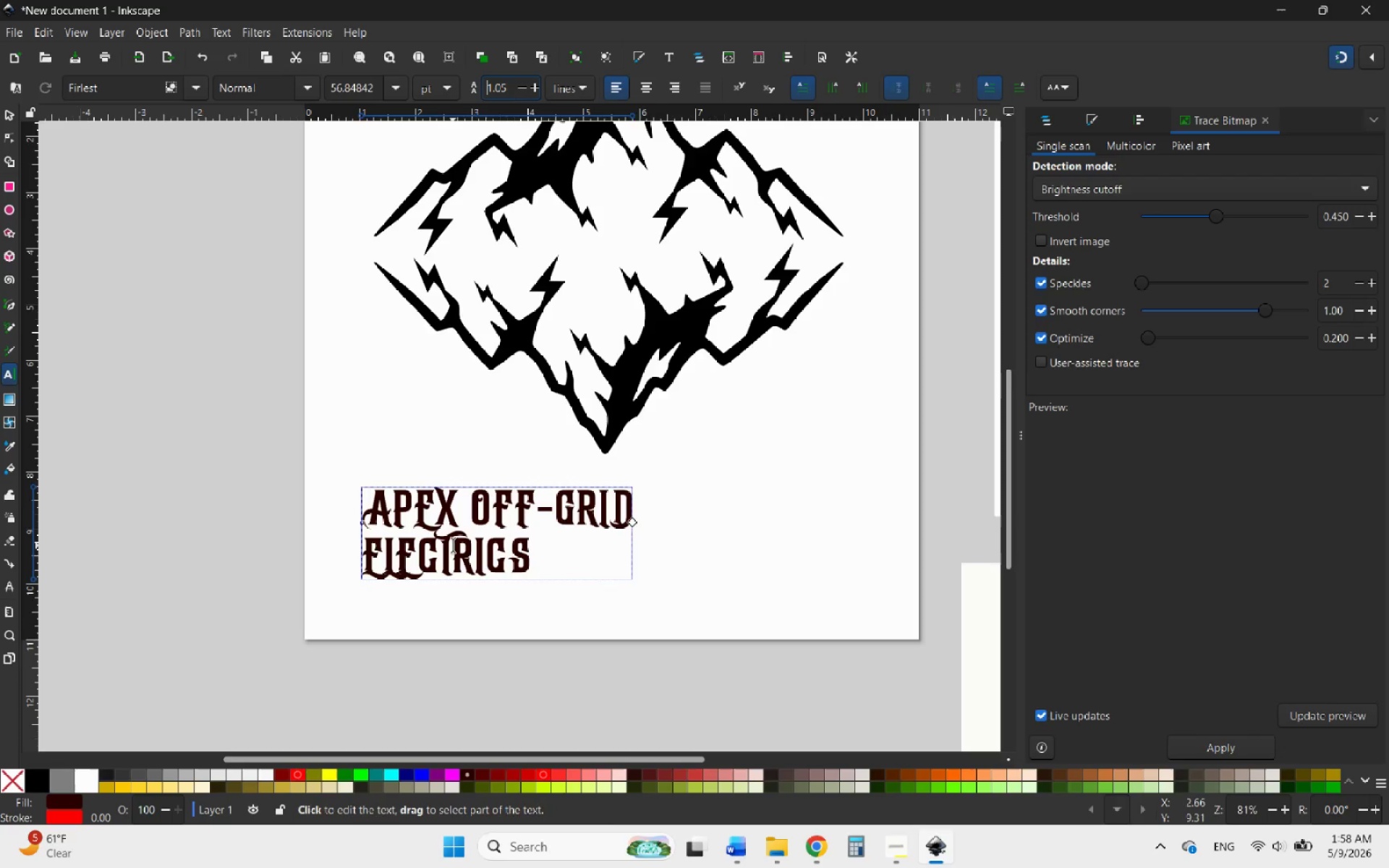 
left_click([453, 545])
 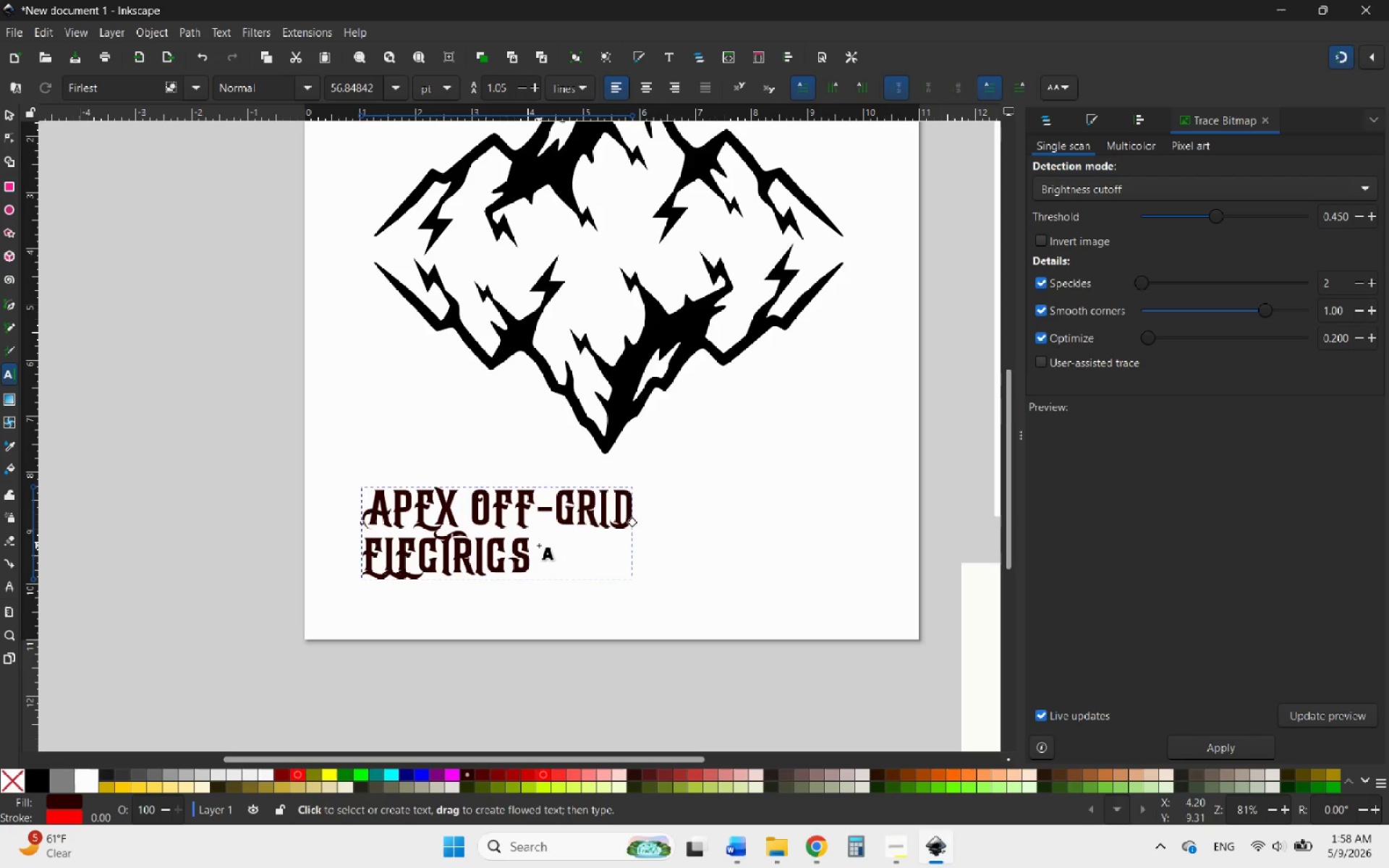 
left_click_drag(start_coordinate=[537, 547], to_coordinate=[525, 548])
 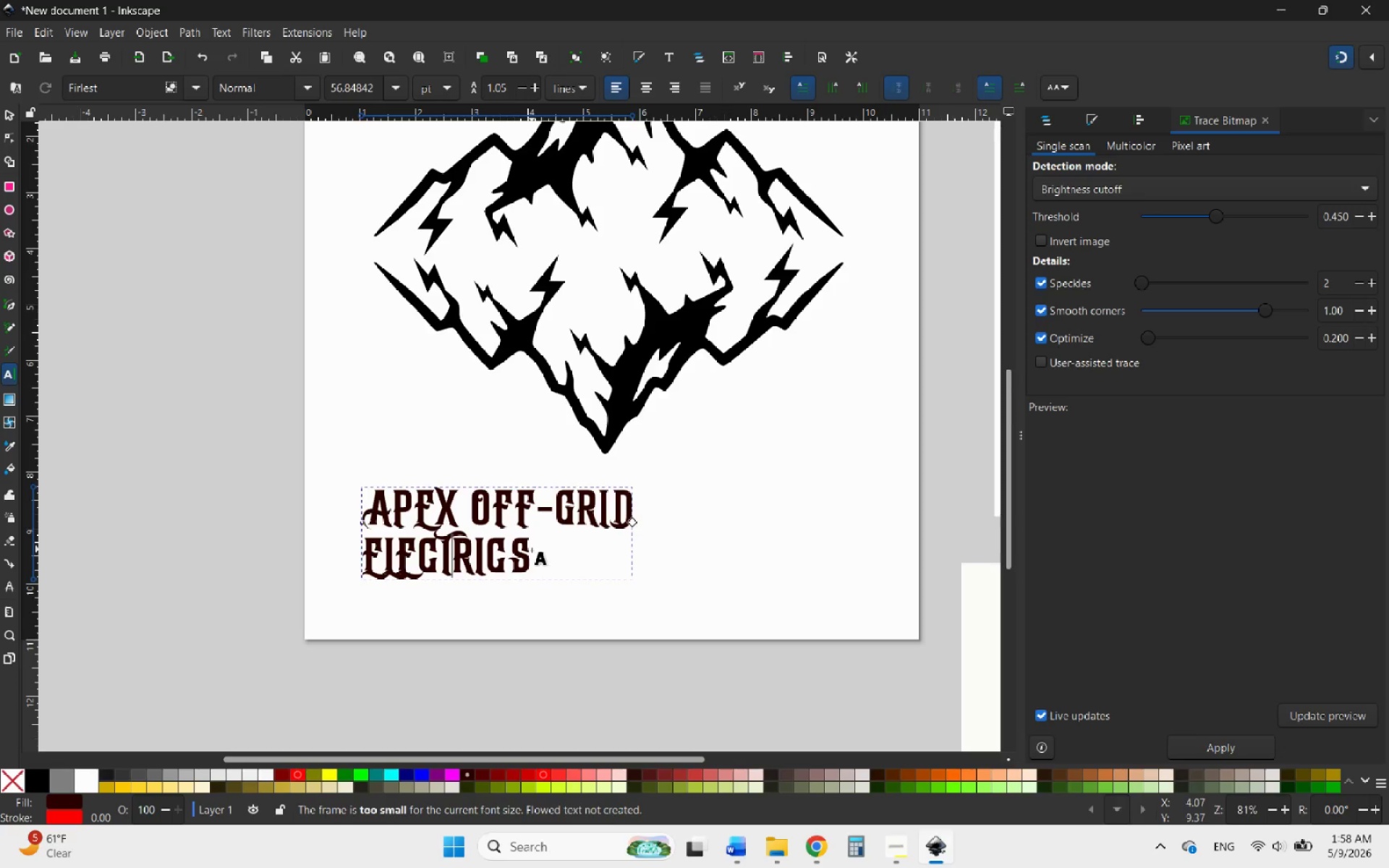 
left_click_drag(start_coordinate=[530, 550], to_coordinate=[328, 486])
 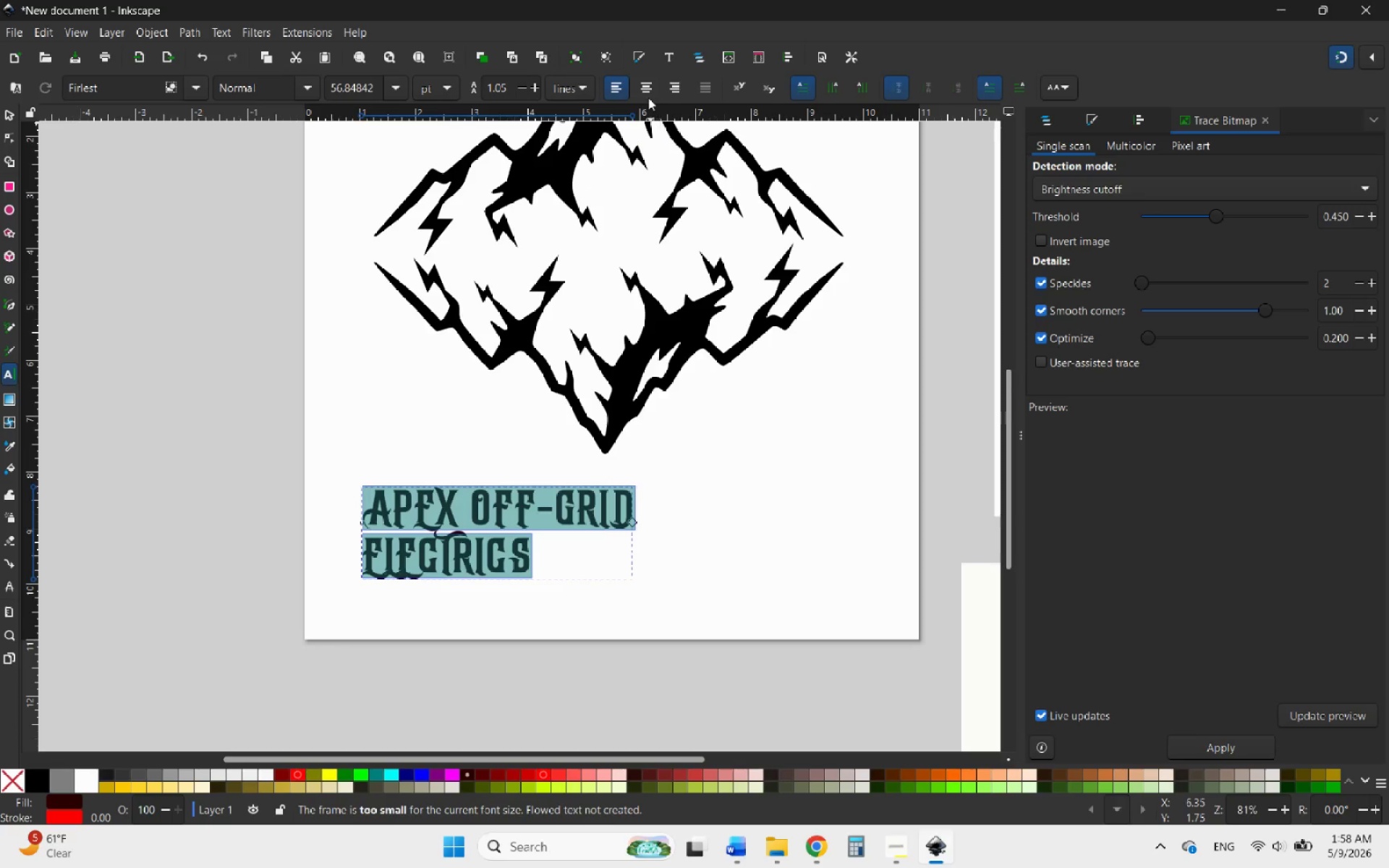 
left_click([642, 91])
 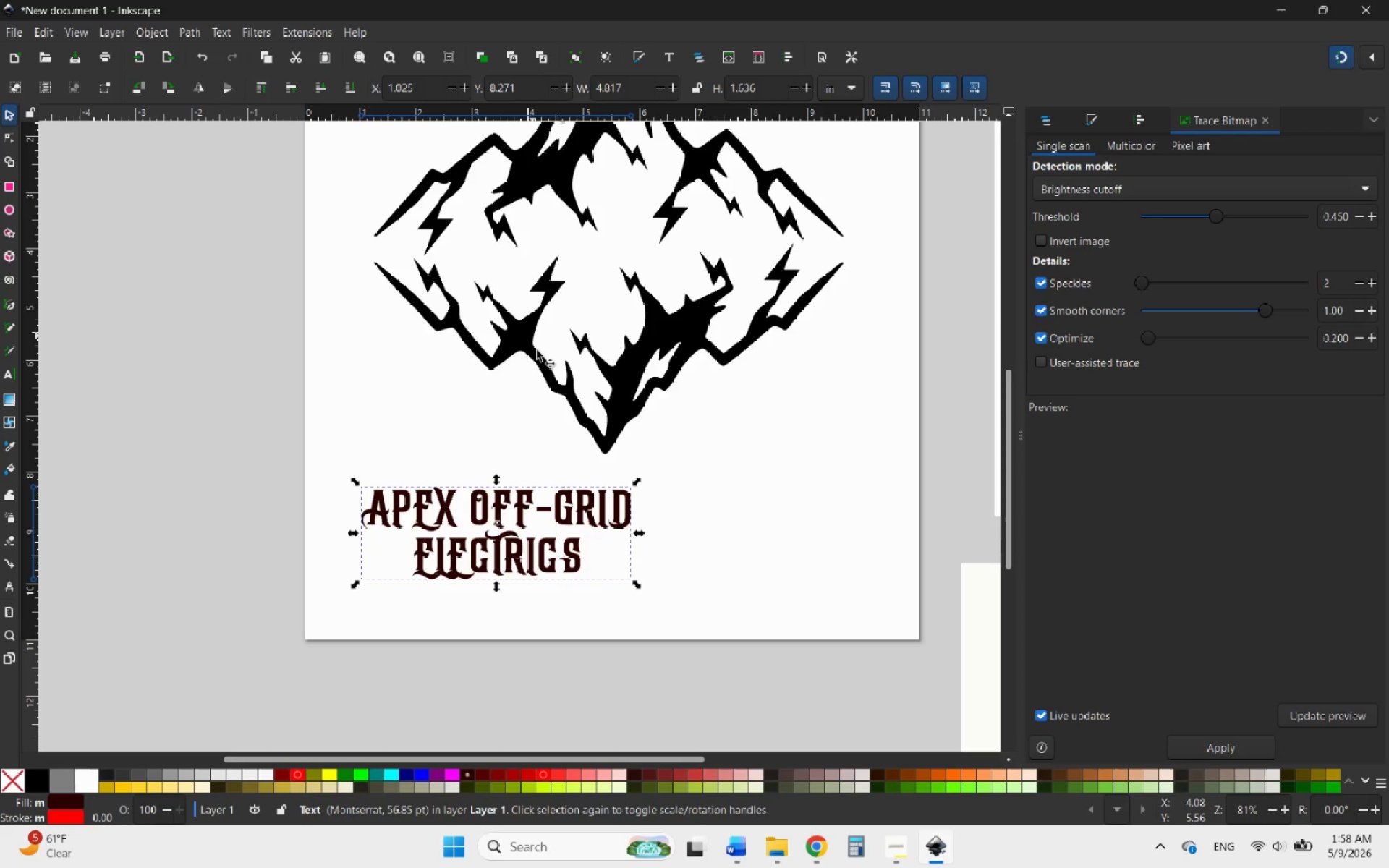 
left_click_drag(start_coordinate=[553, 514], to_coordinate=[666, 503])
 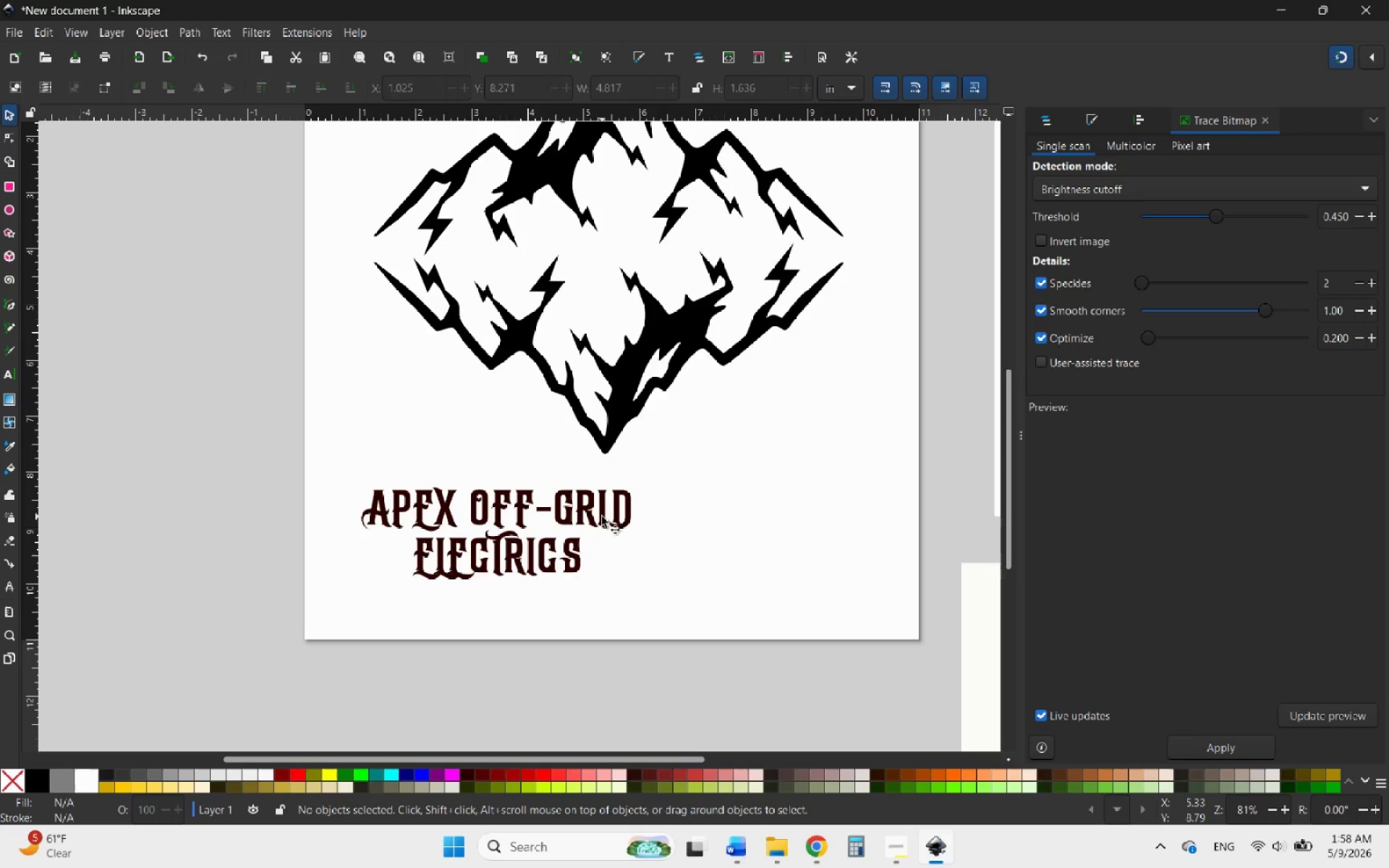 
left_click_drag(start_coordinate=[602, 516], to_coordinate=[710, 501])
 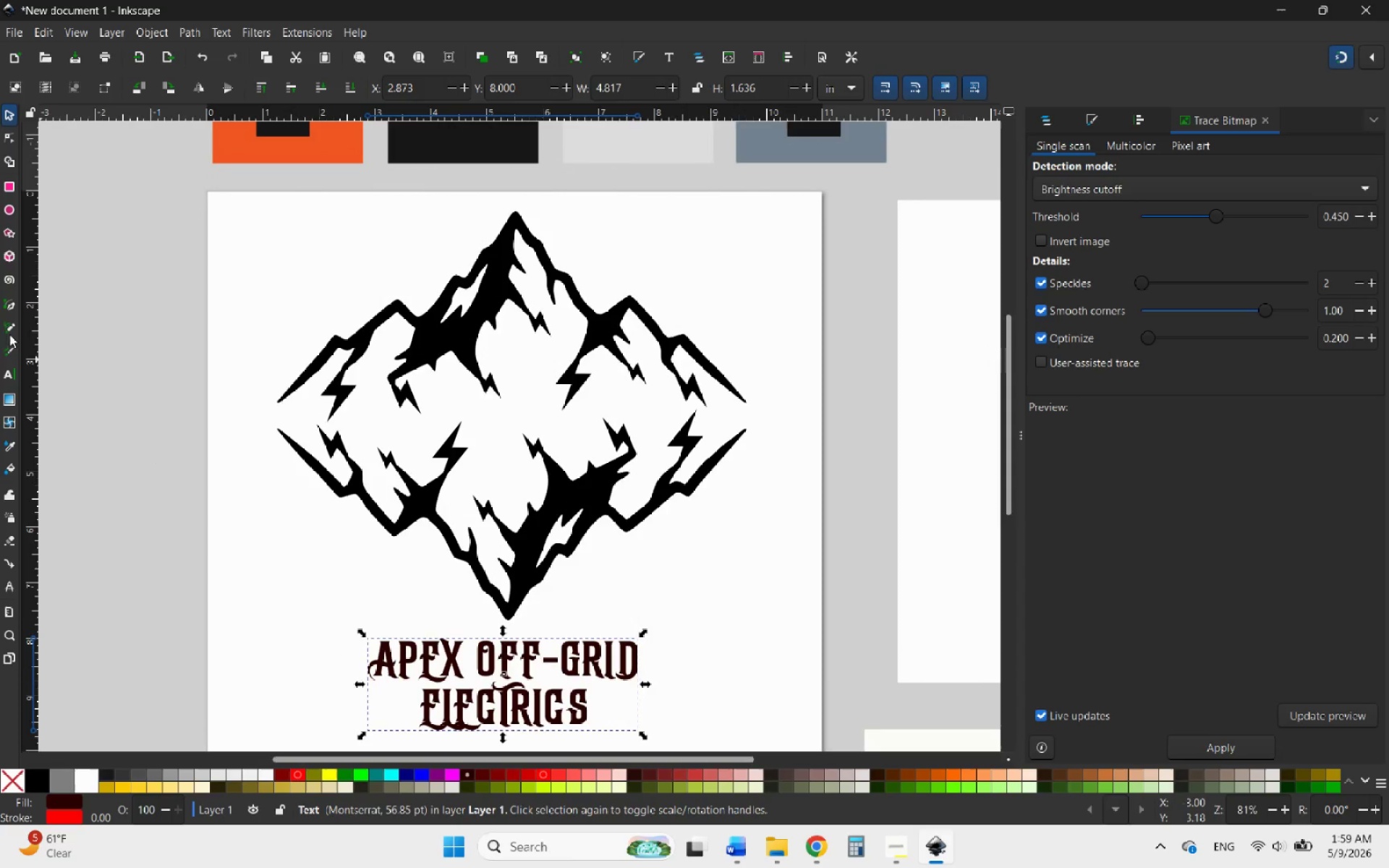 
left_click([5, 454])
 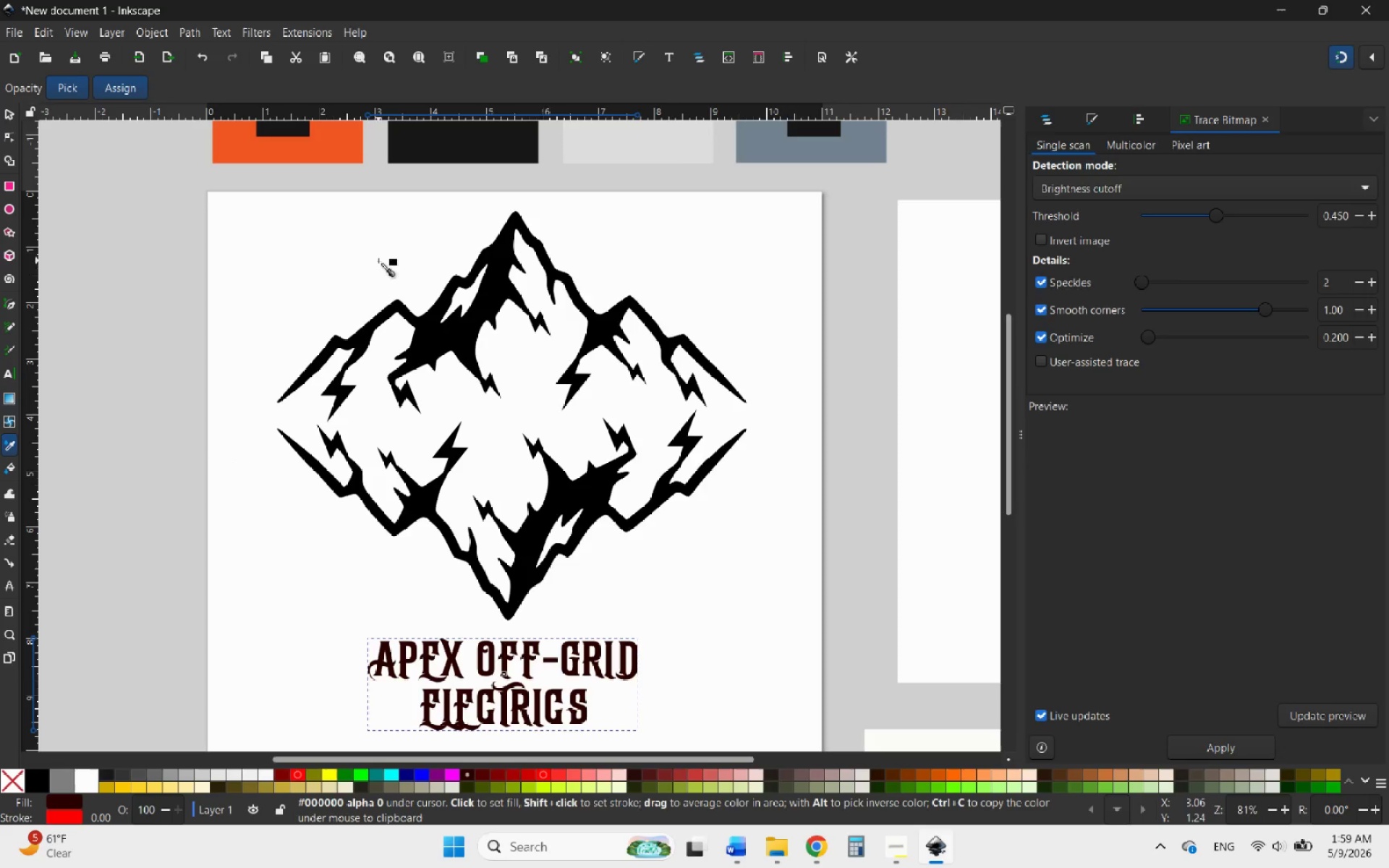 
left_click([339, 153])
 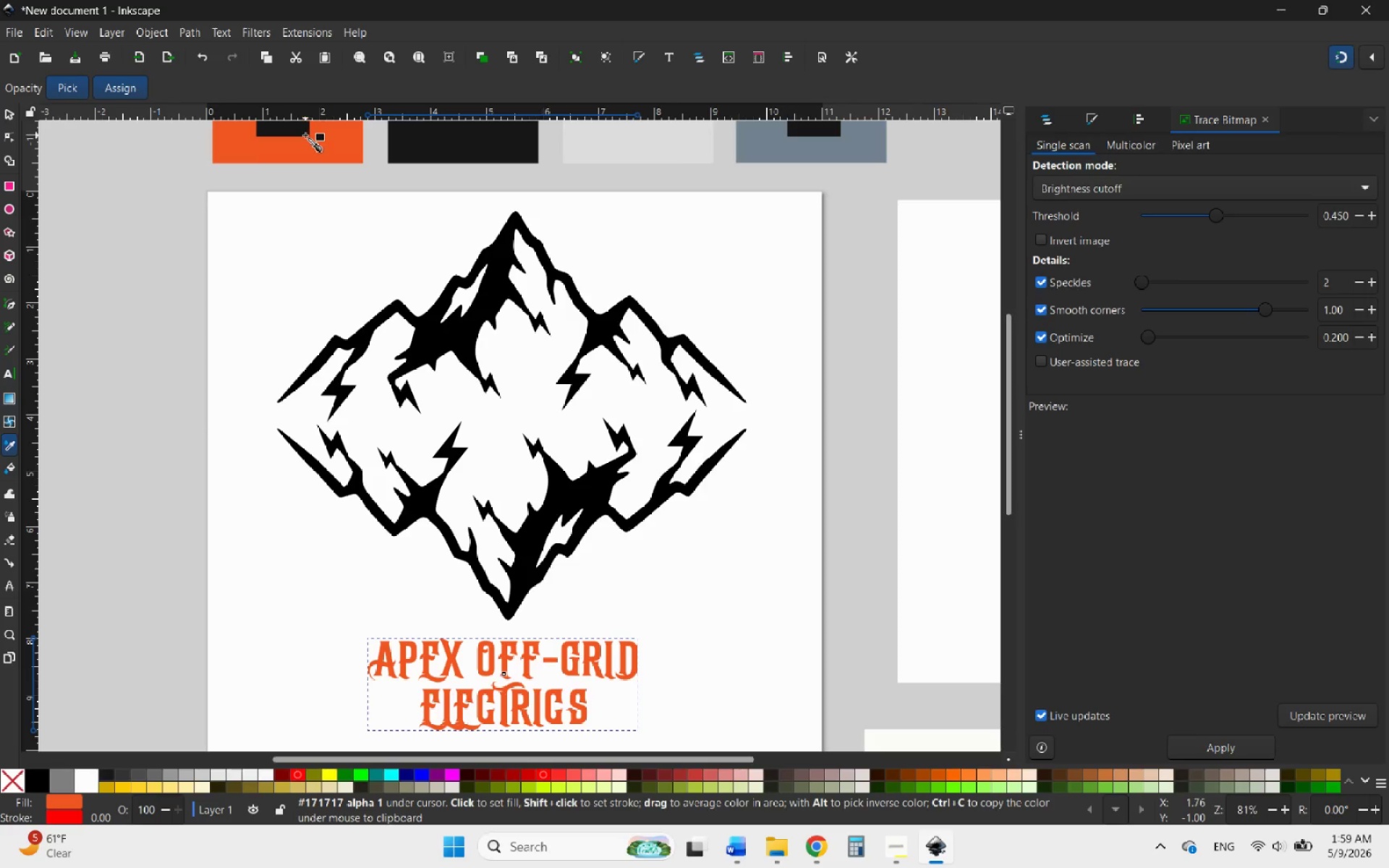 
left_click([305, 135])
 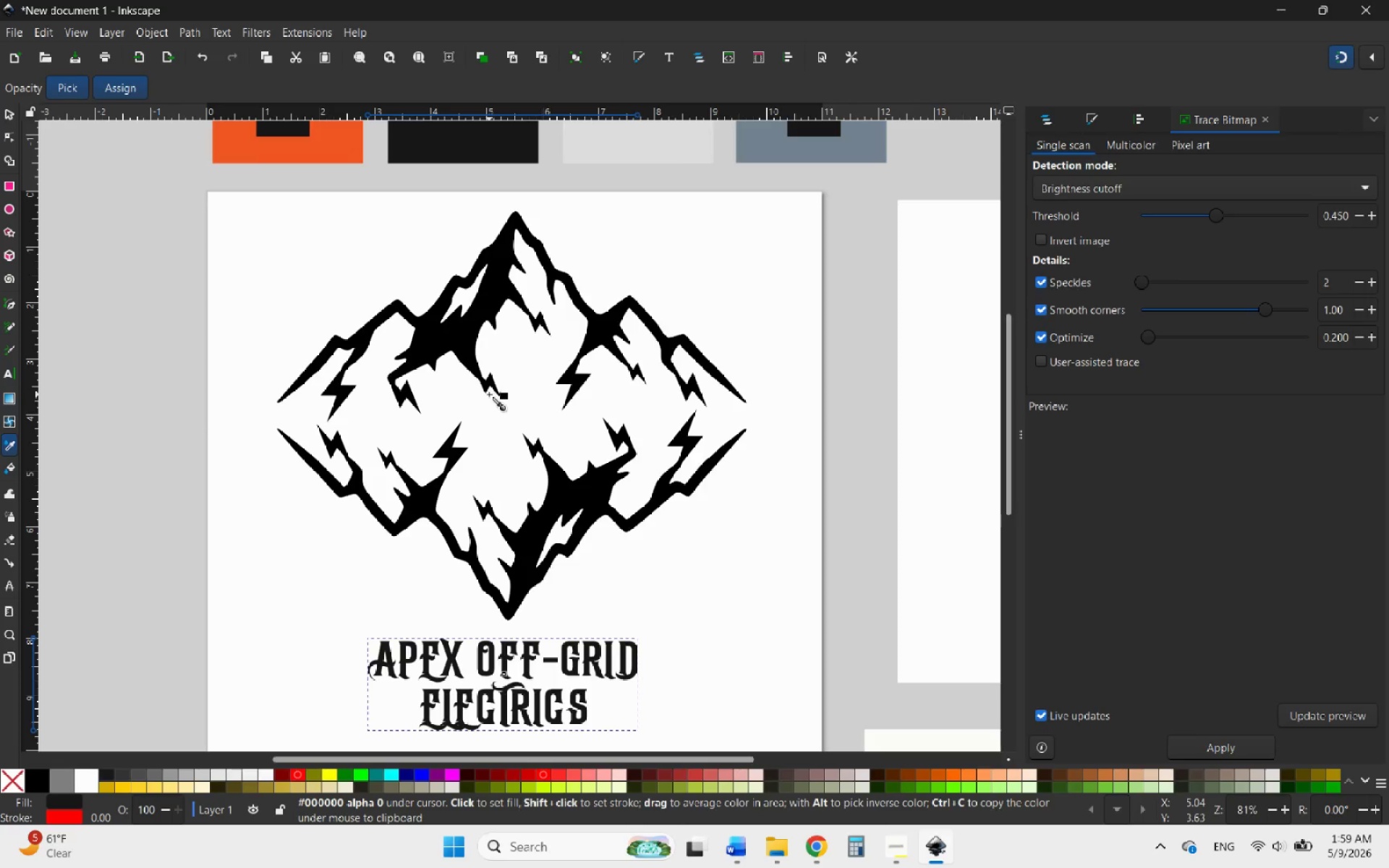 
mouse_move([35, 122])
 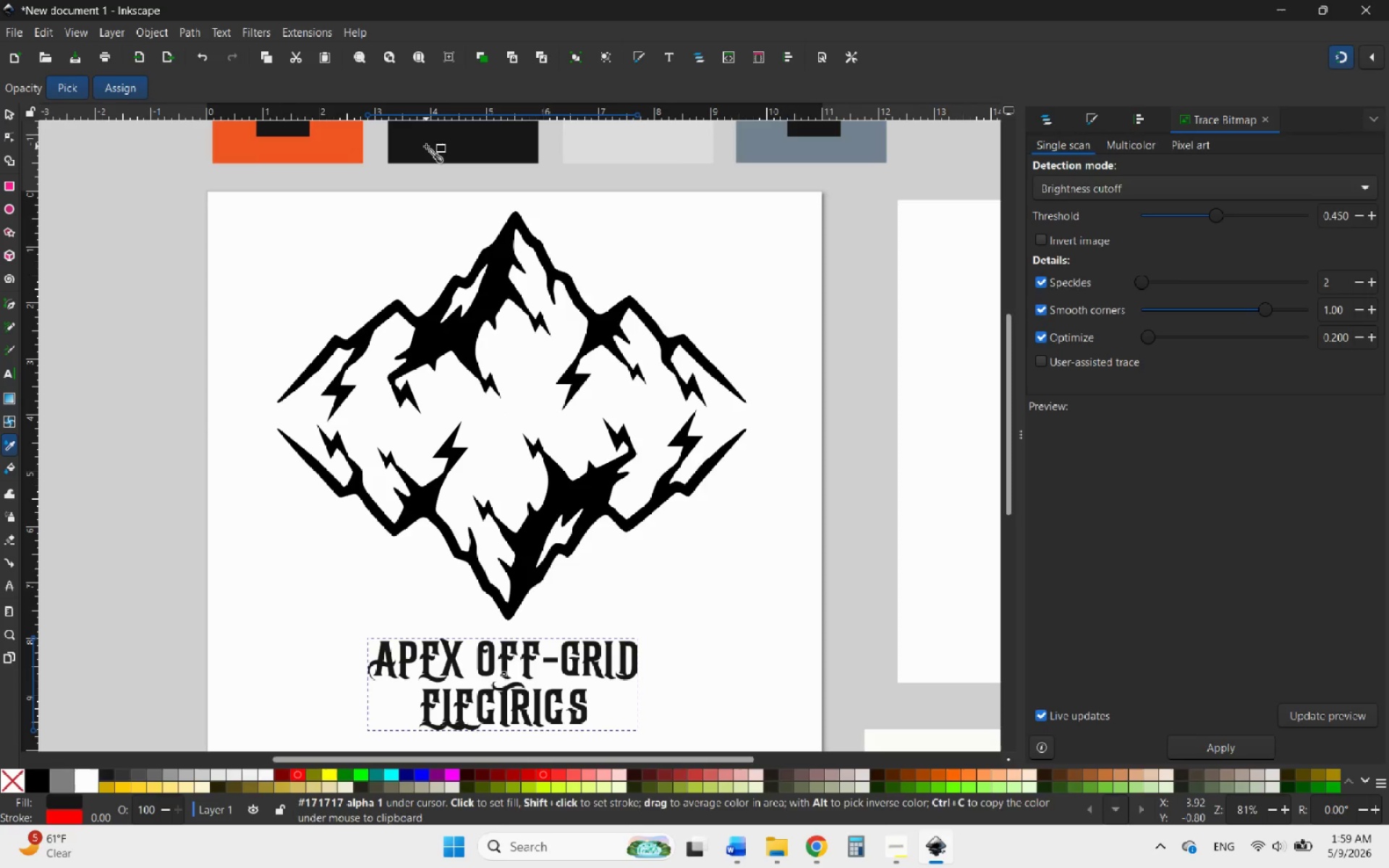 
left_click([426, 146])
 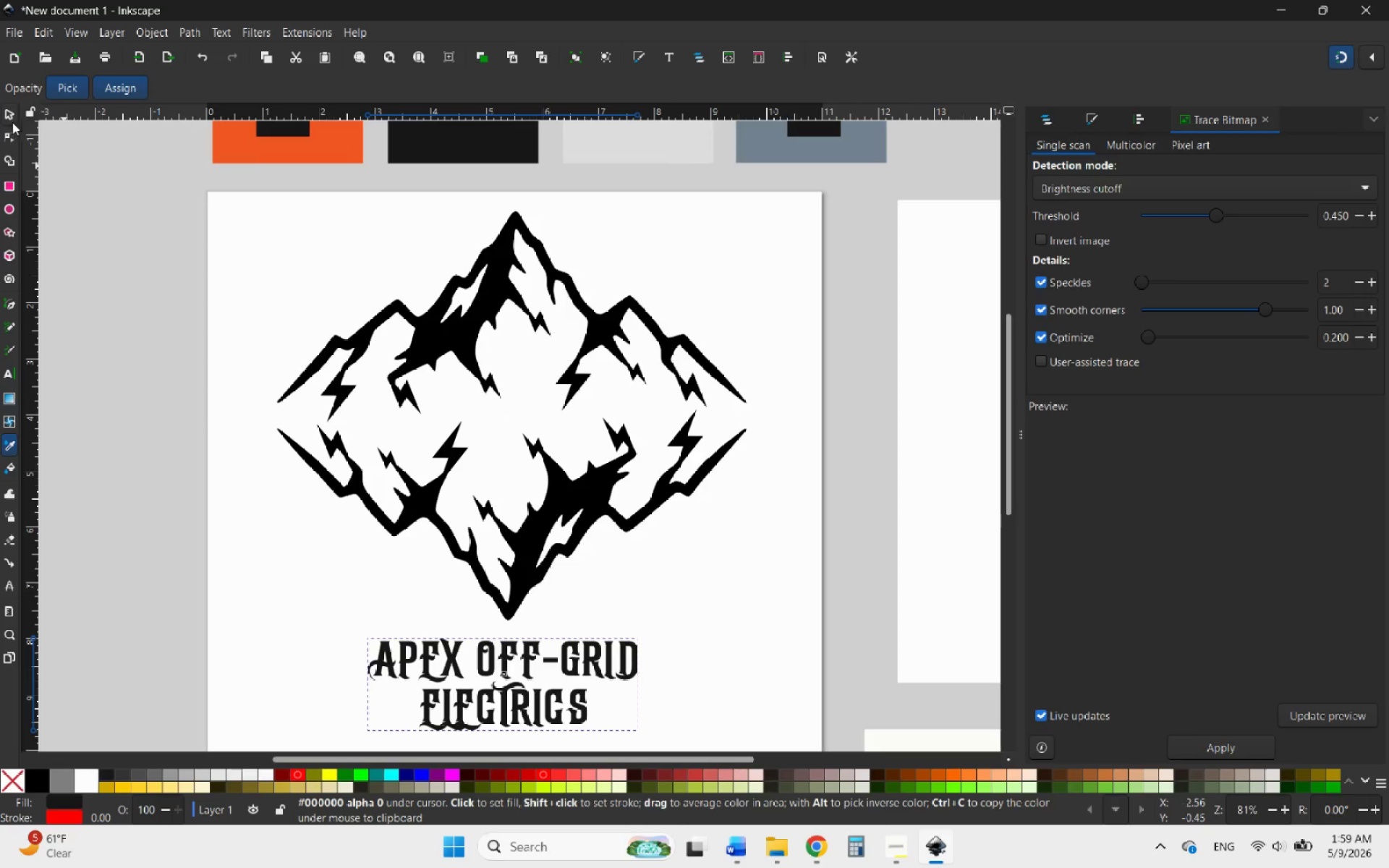 
left_click([8, 118])
 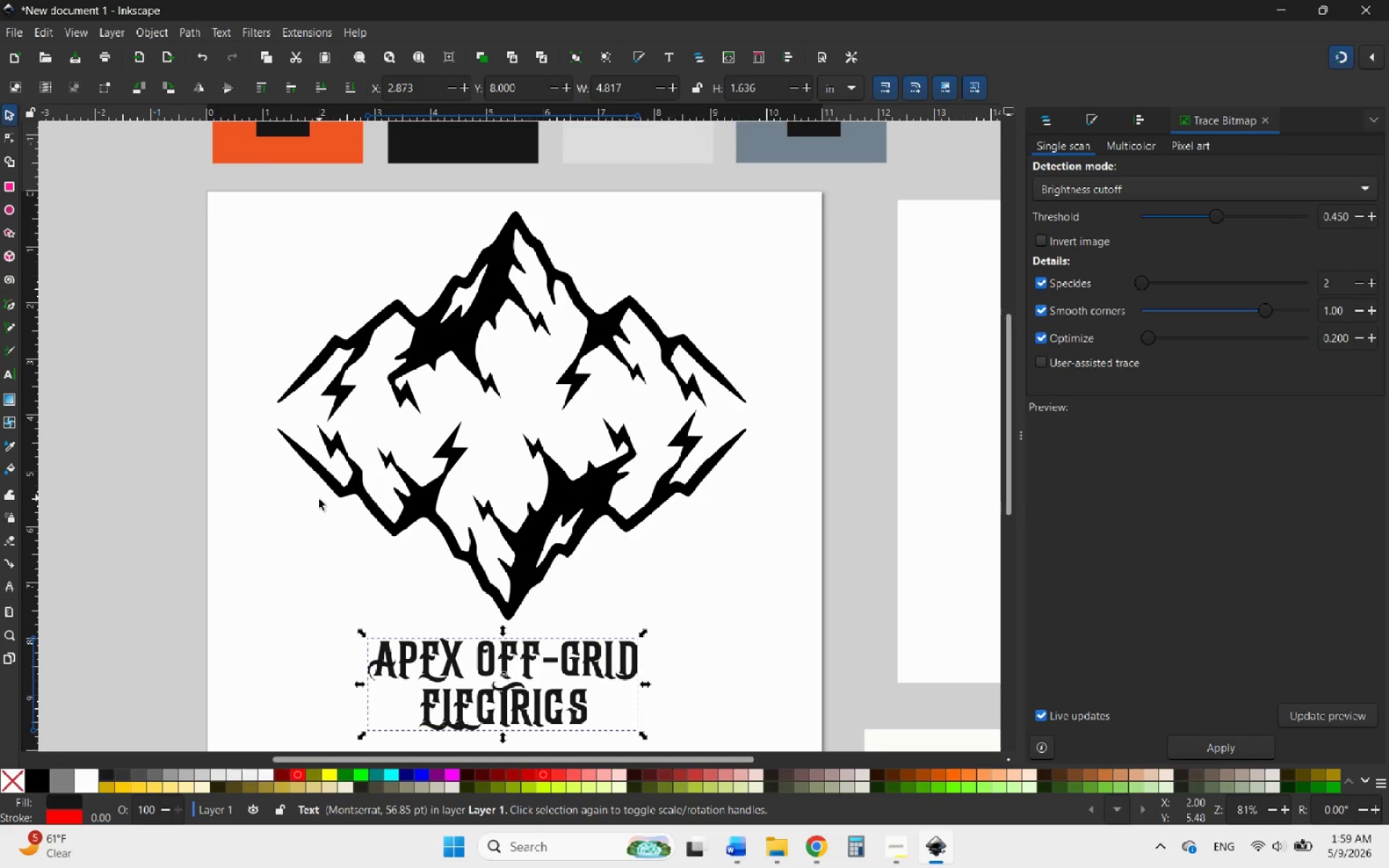 
scroll: coordinate [319, 501], scroll_direction: down, amount: 3.0
 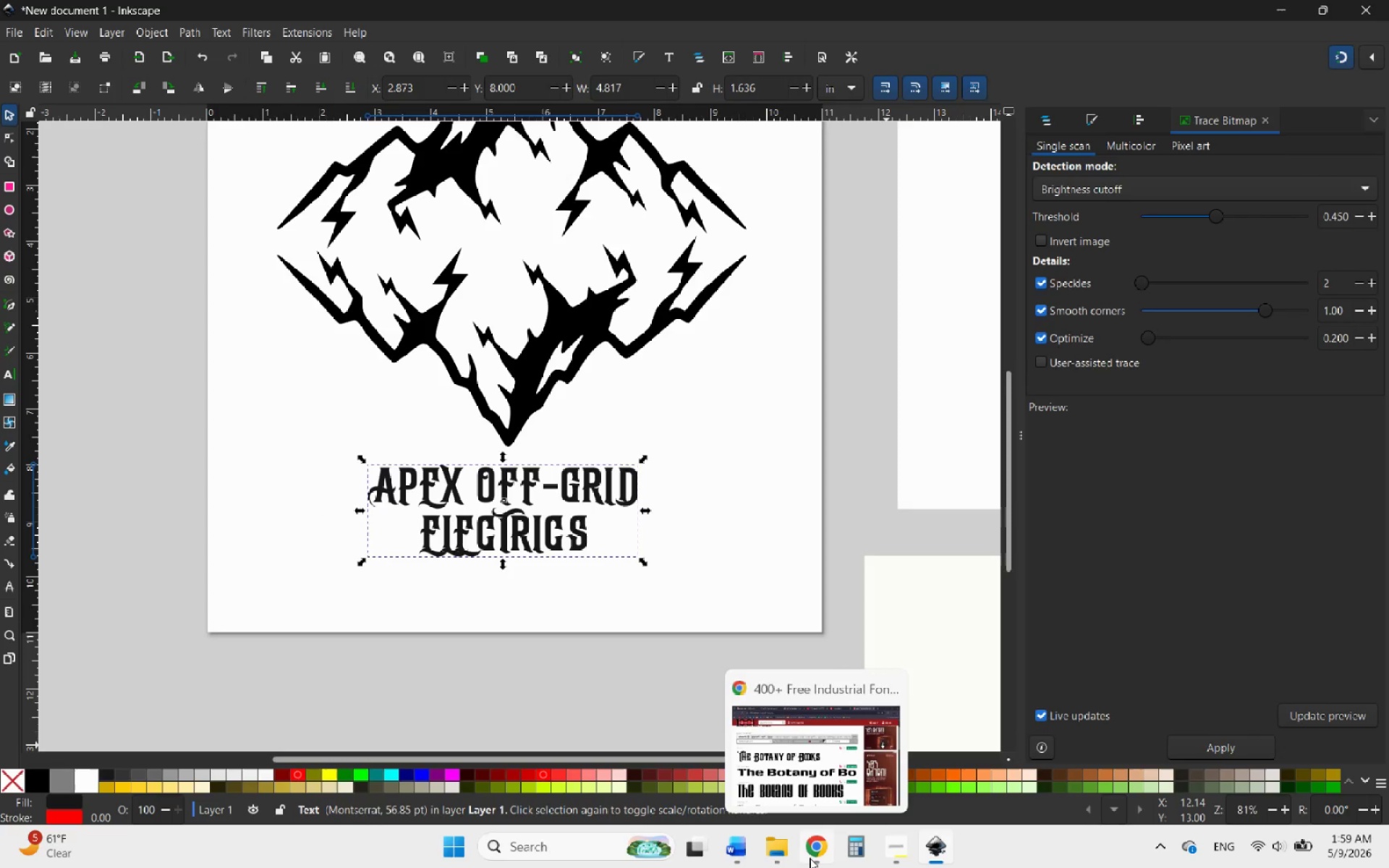 
wait(5.38)
 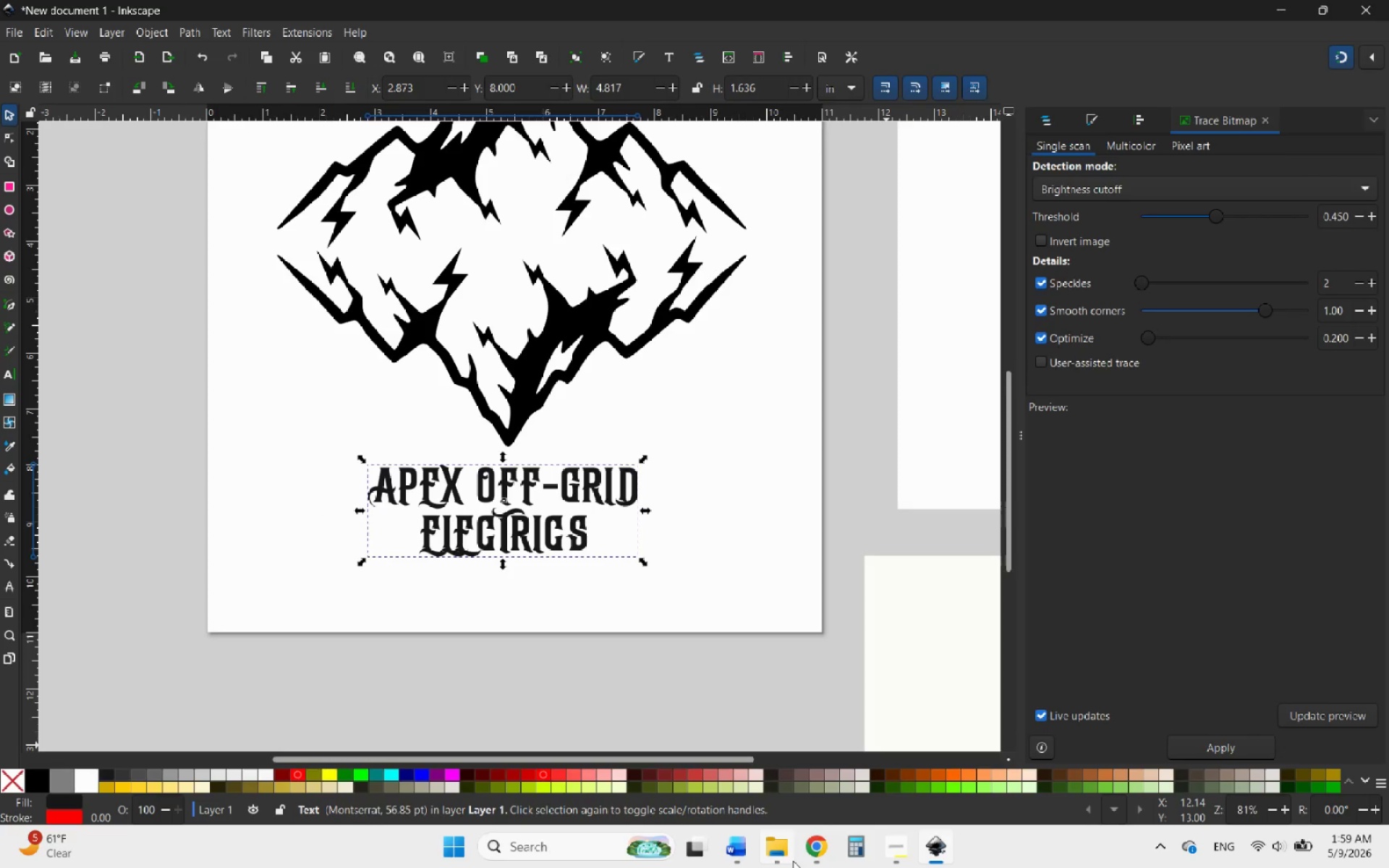 
left_click([810, 857])
 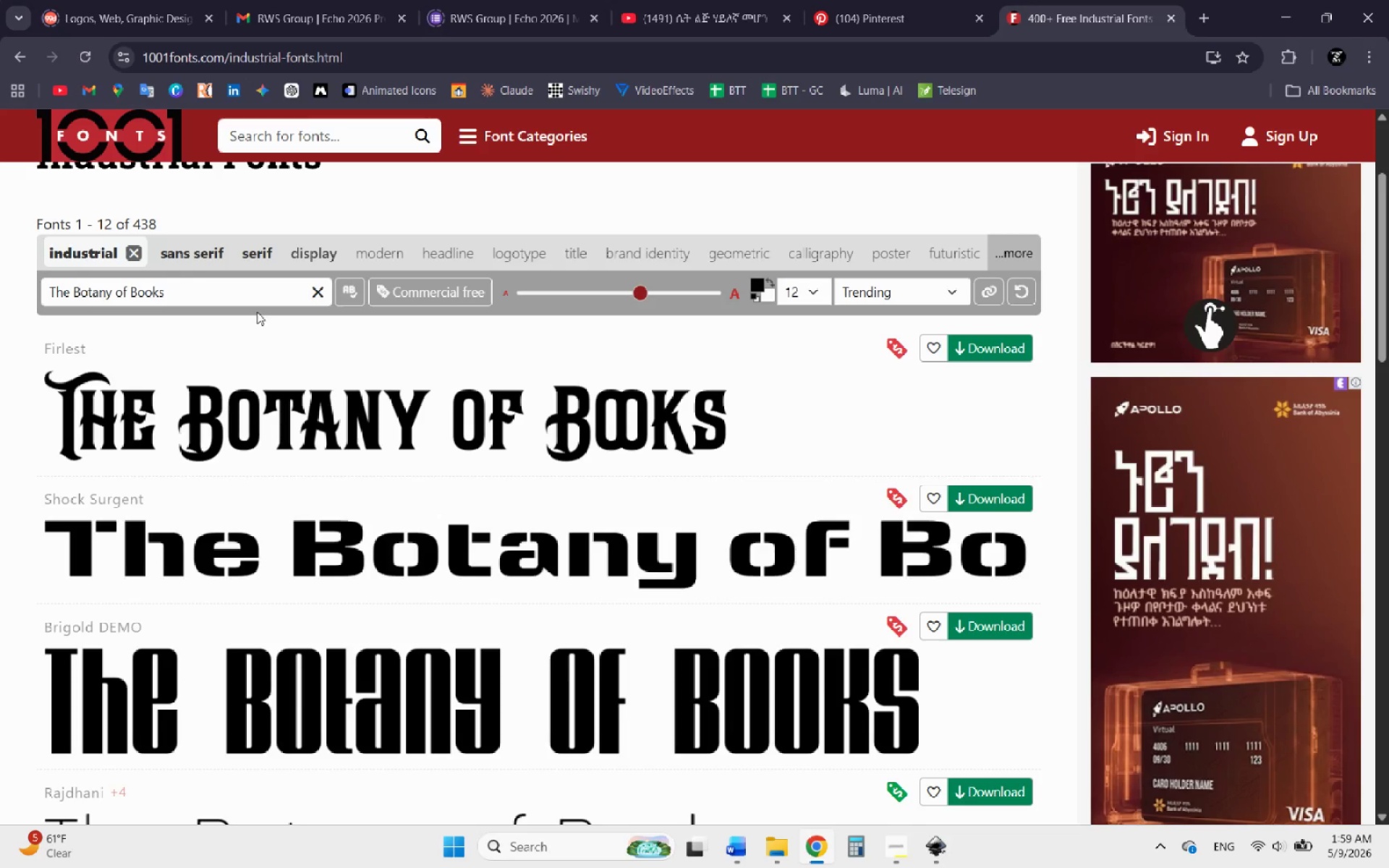 
left_click_drag(start_coordinate=[204, 297], to_coordinate=[17, 297])
 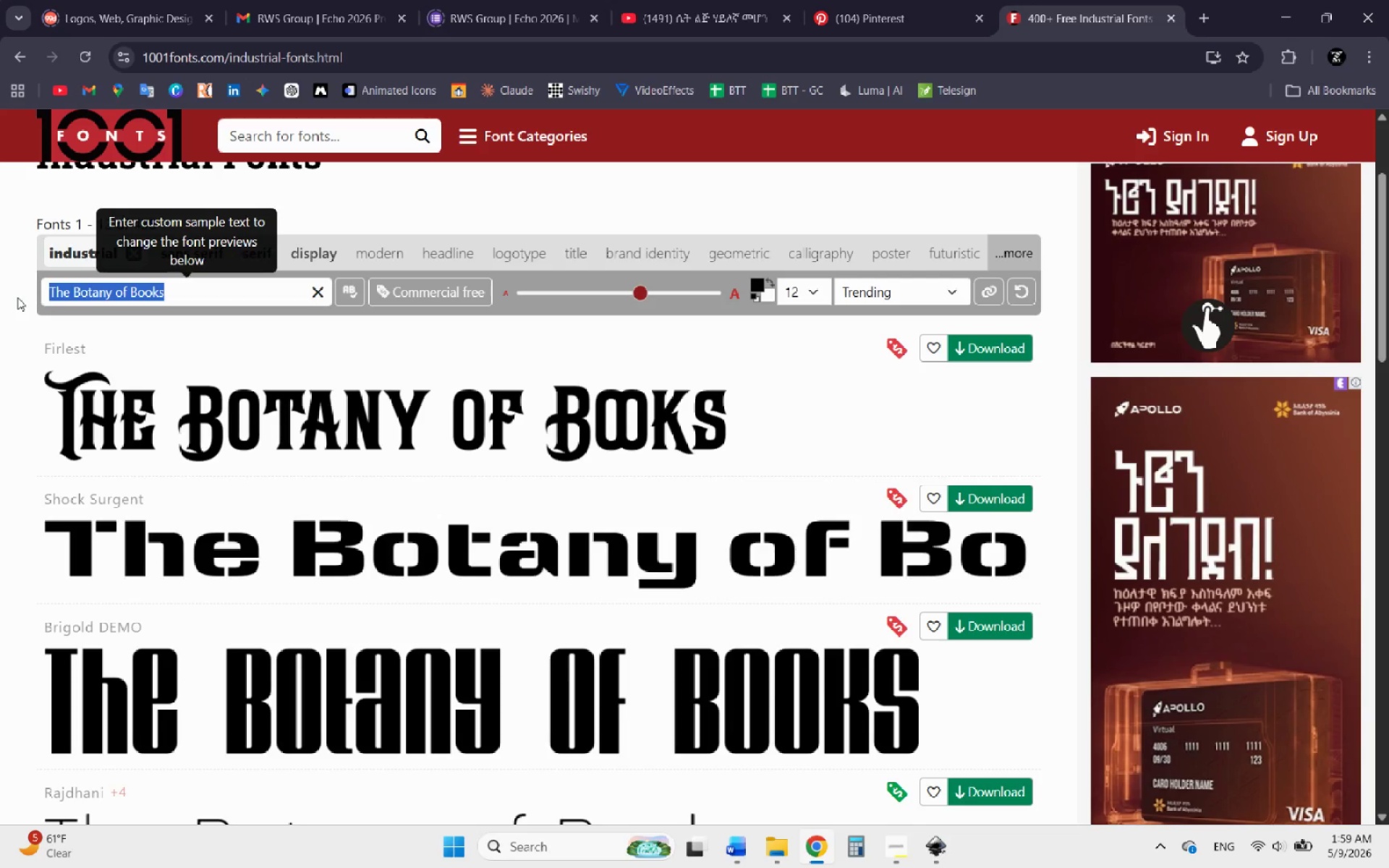 
type(Apex Off grid)
 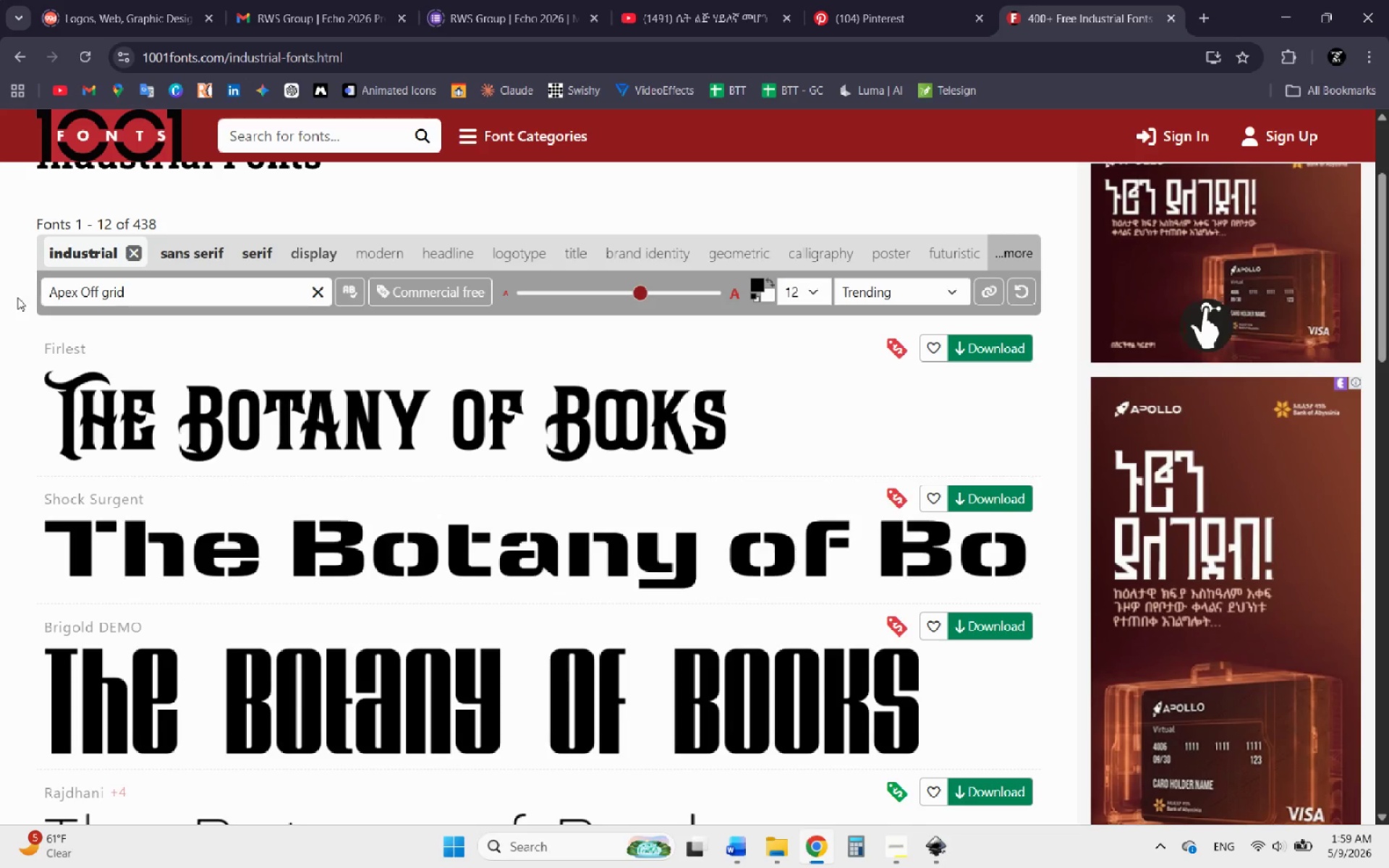 
mouse_move([110, 329])
 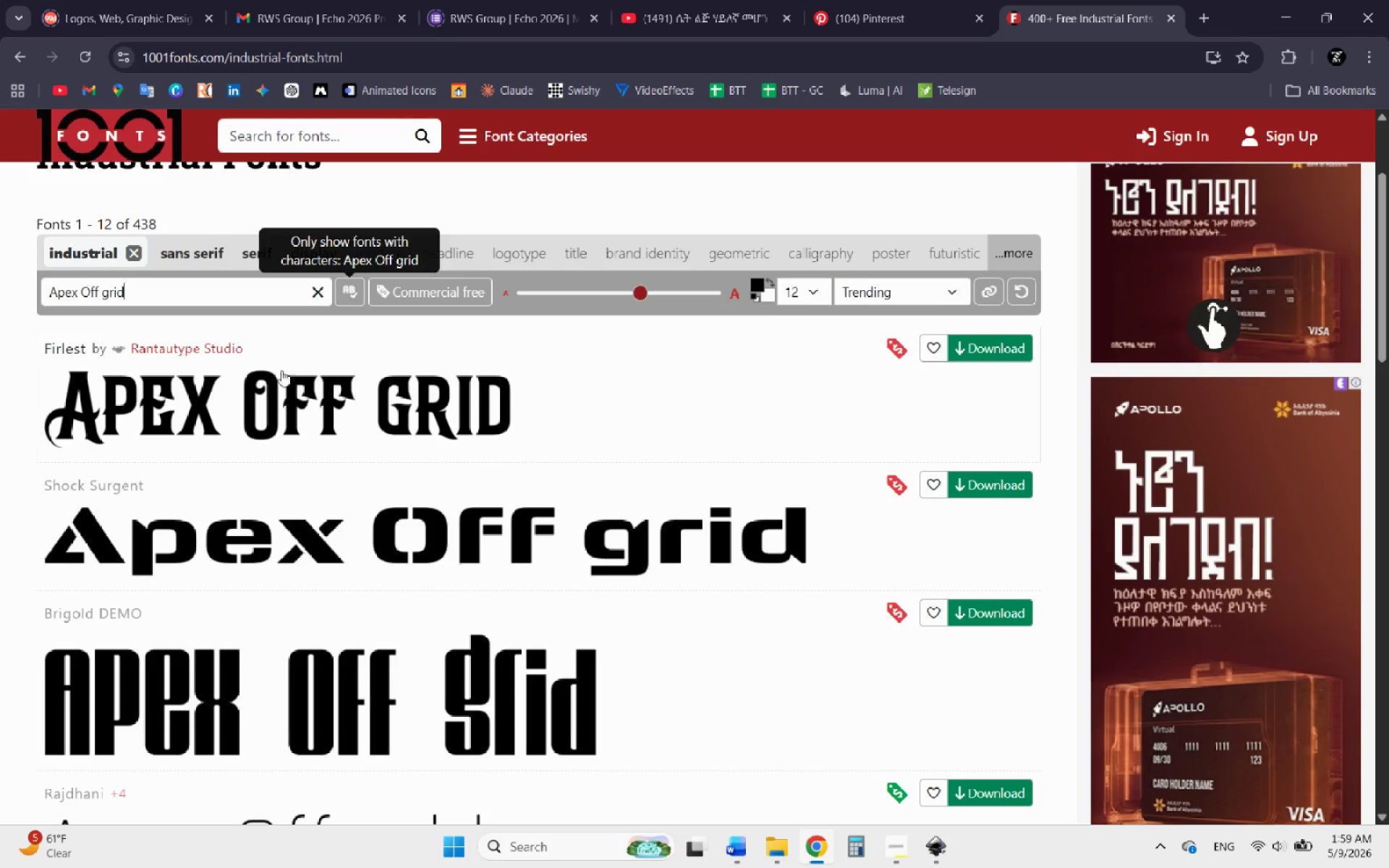 
scroll: coordinate [291, 412], scroll_direction: down, amount: 6.0
 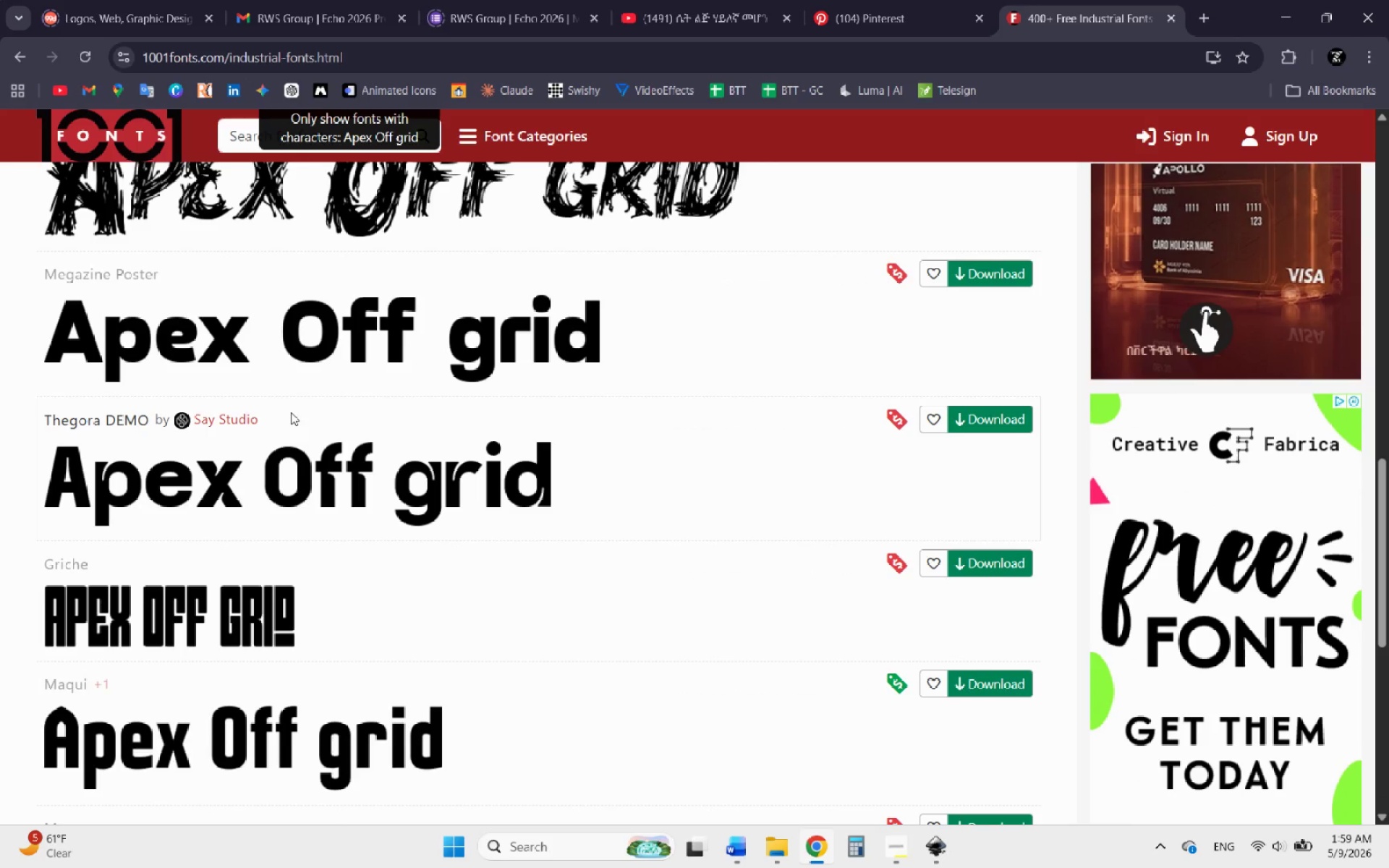 
wait(5.41)
 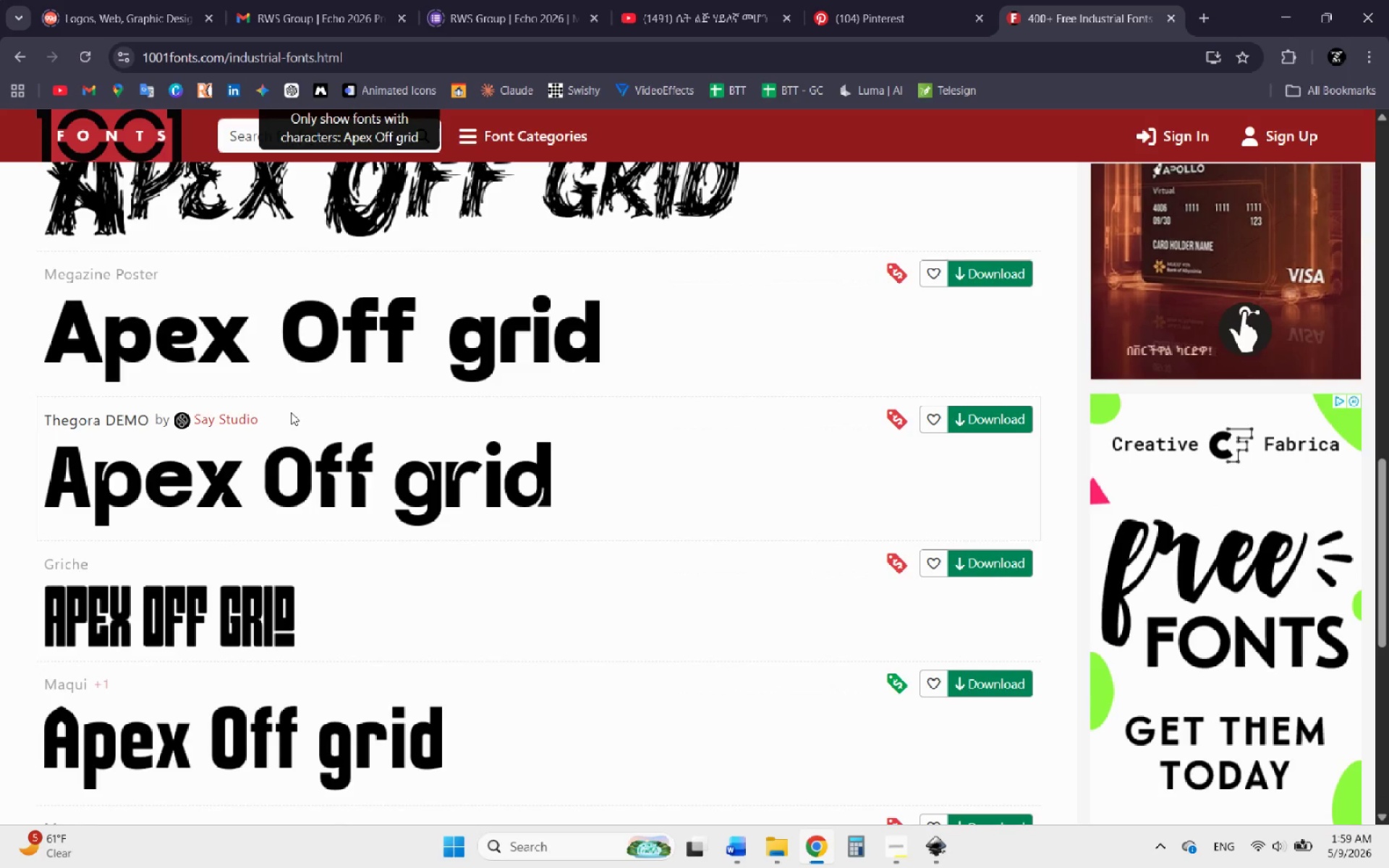 
scroll: coordinate [291, 412], scroll_direction: down, amount: 3.0
 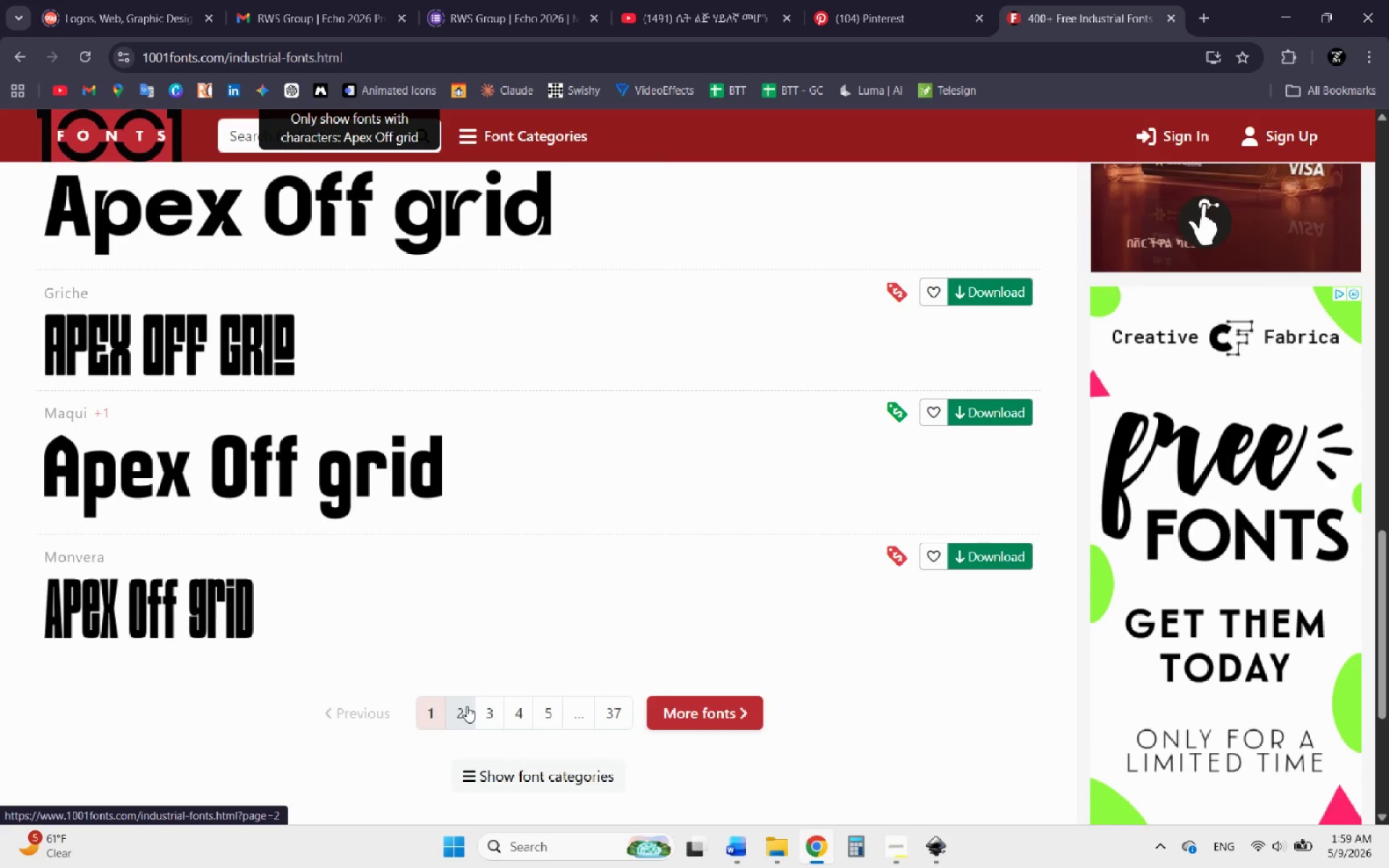 
left_click([460, 709])
 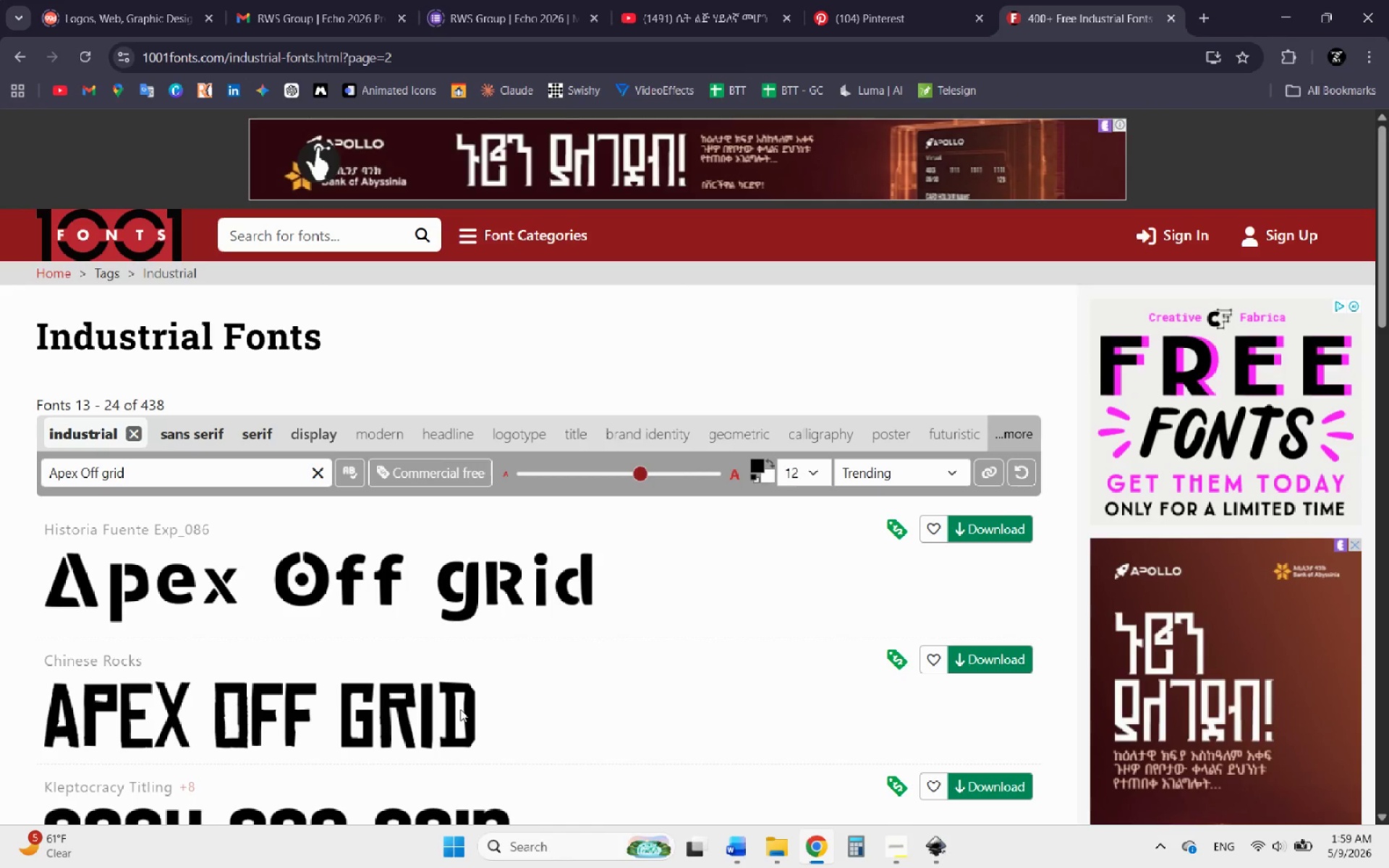 
wait(7.27)
 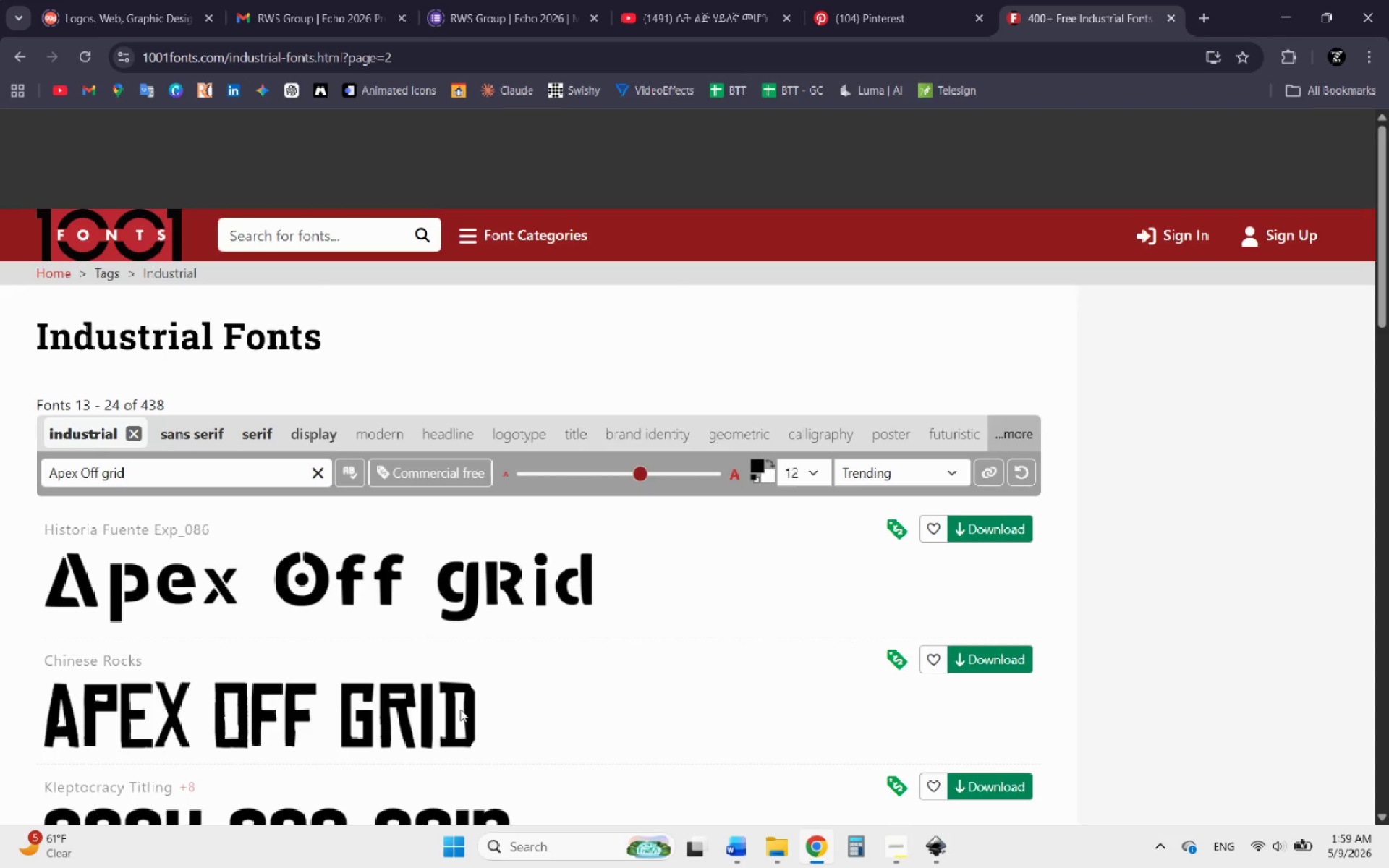 
scroll: coordinate [589, 562], scroll_direction: down, amount: 5.0
 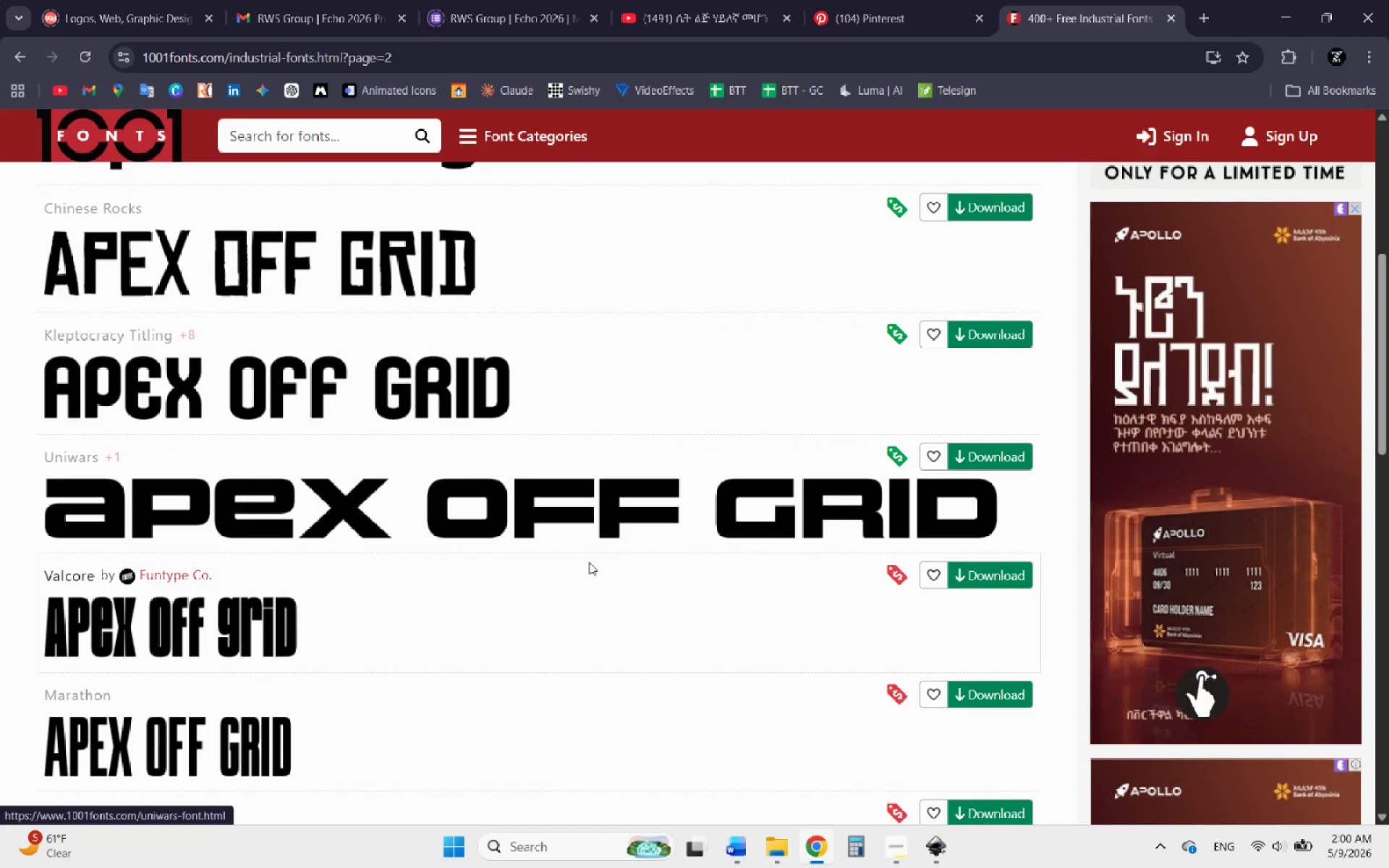 
scroll: coordinate [590, 562], scroll_direction: none, amount: 0.0
 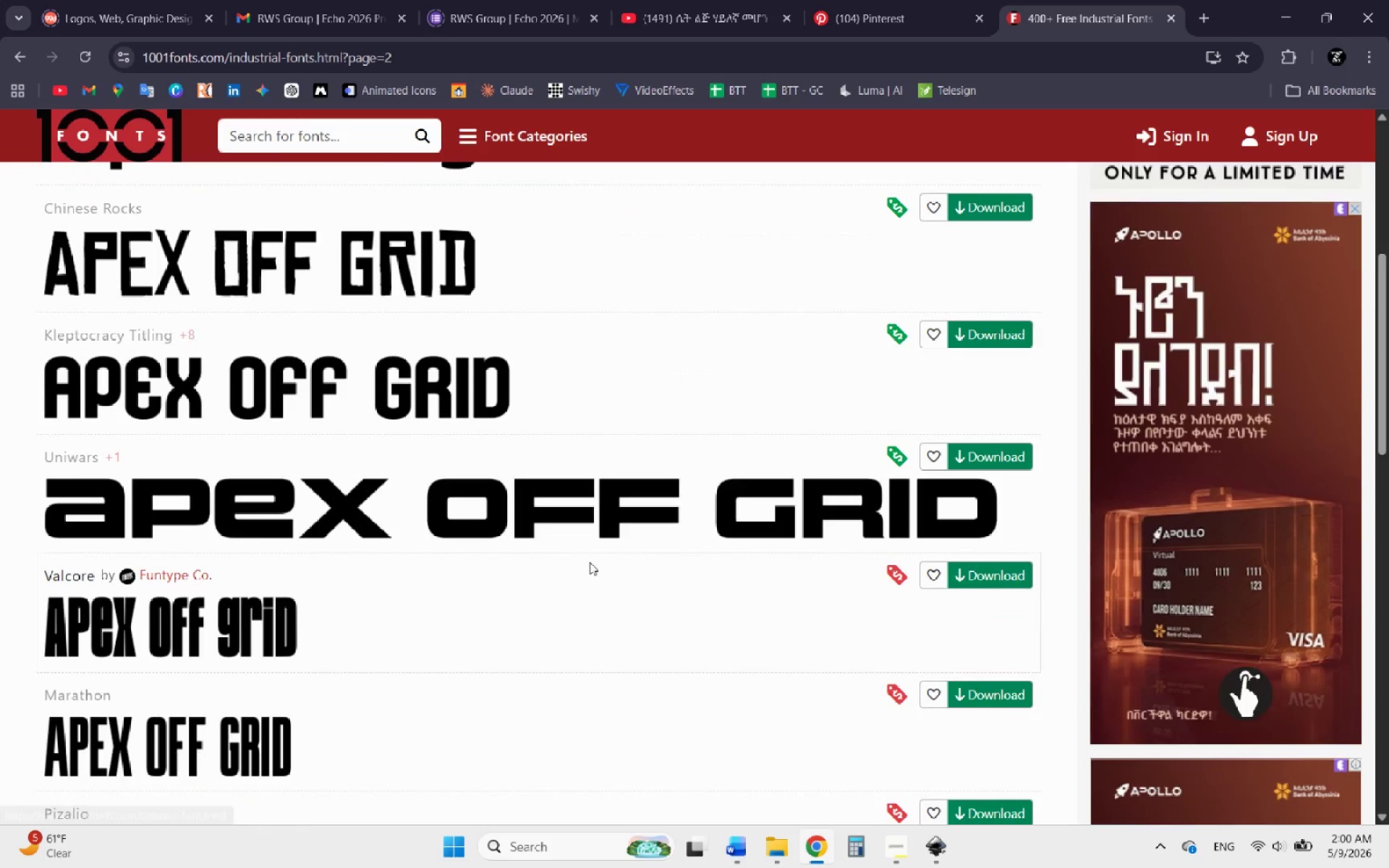 
scroll: coordinate [764, 529], scroll_direction: down, amount: 6.0
 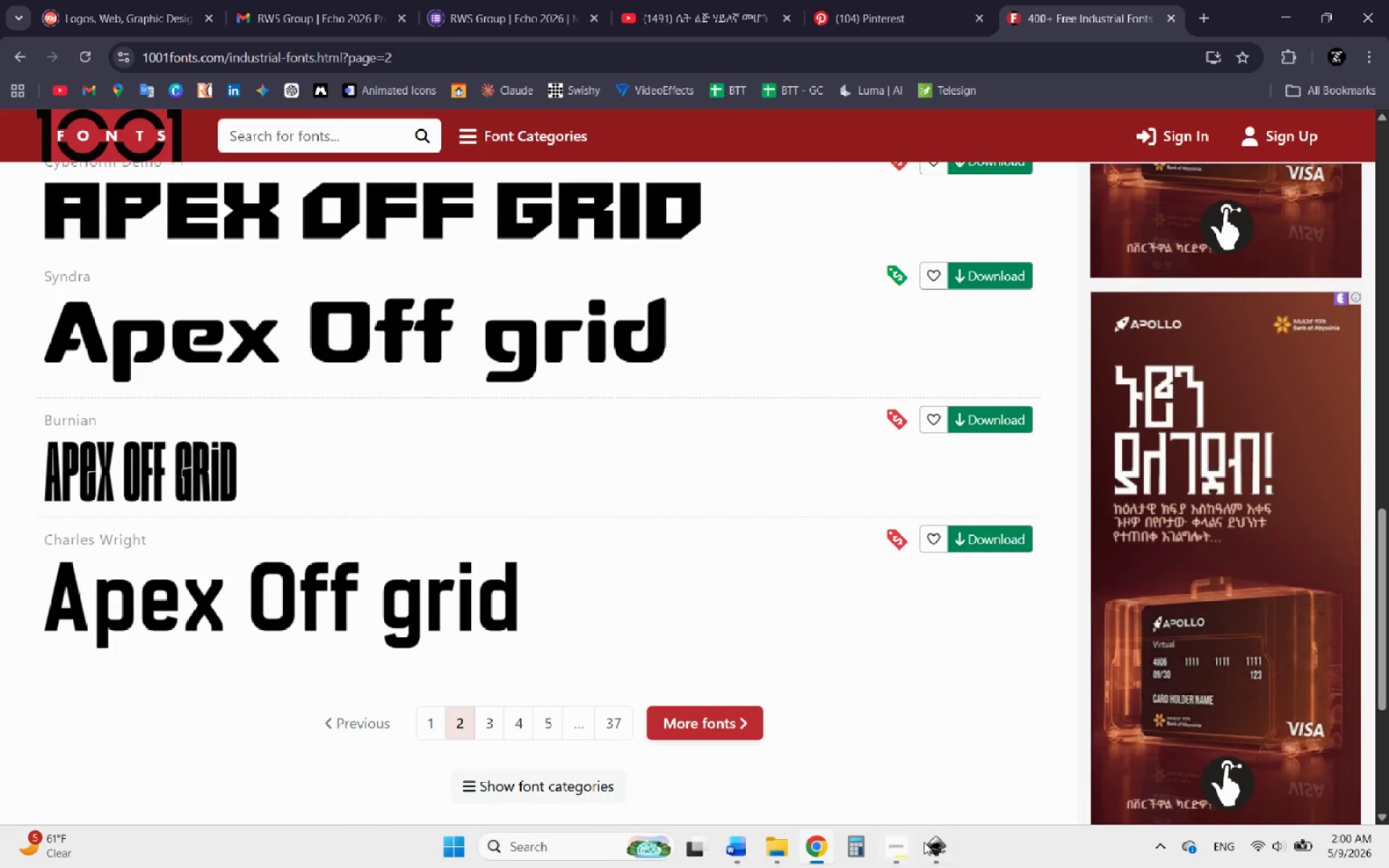 
left_click([933, 849])
 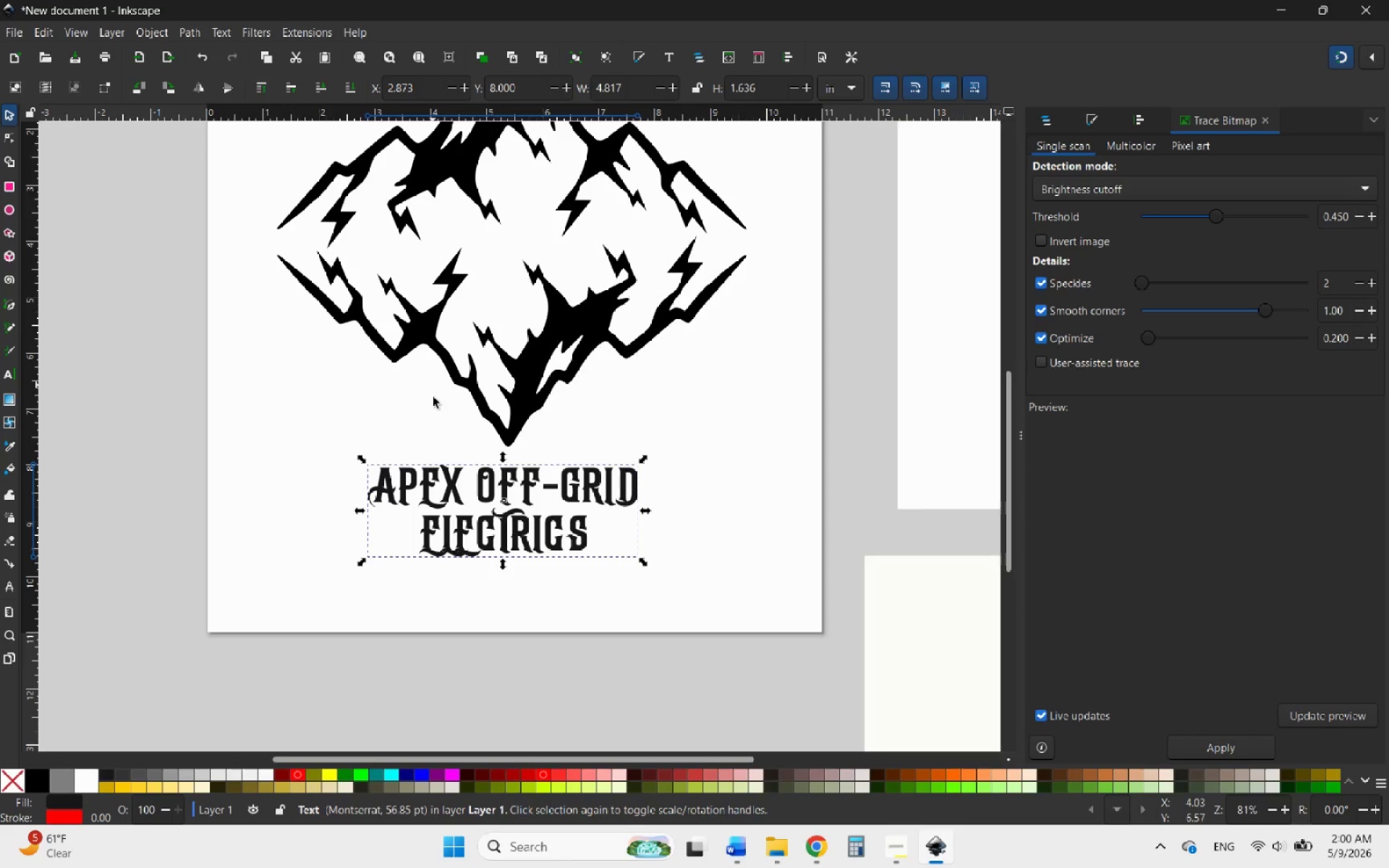 
double_click([425, 498])
 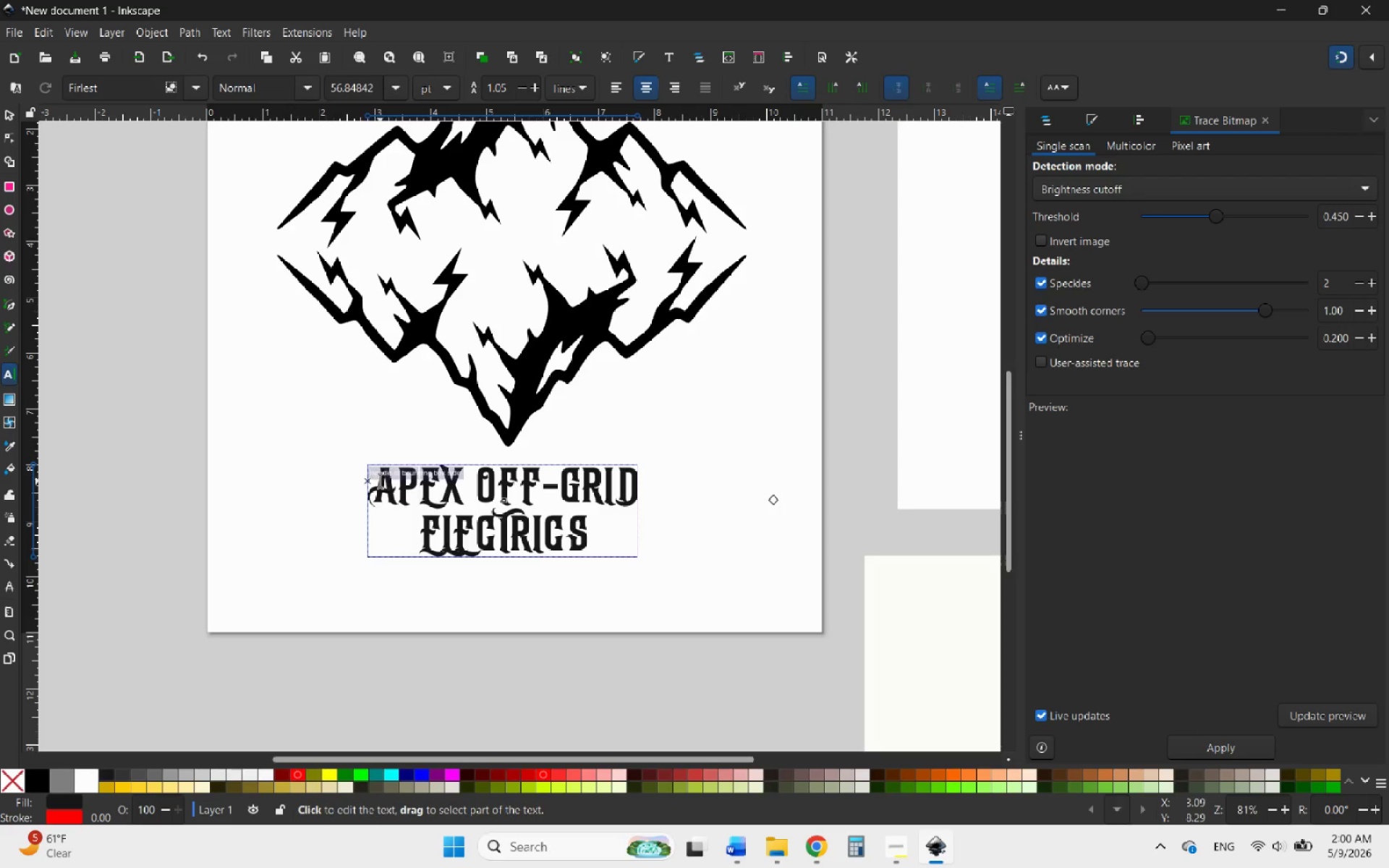 
left_click_drag(start_coordinate=[380, 481], to_coordinate=[604, 583])
 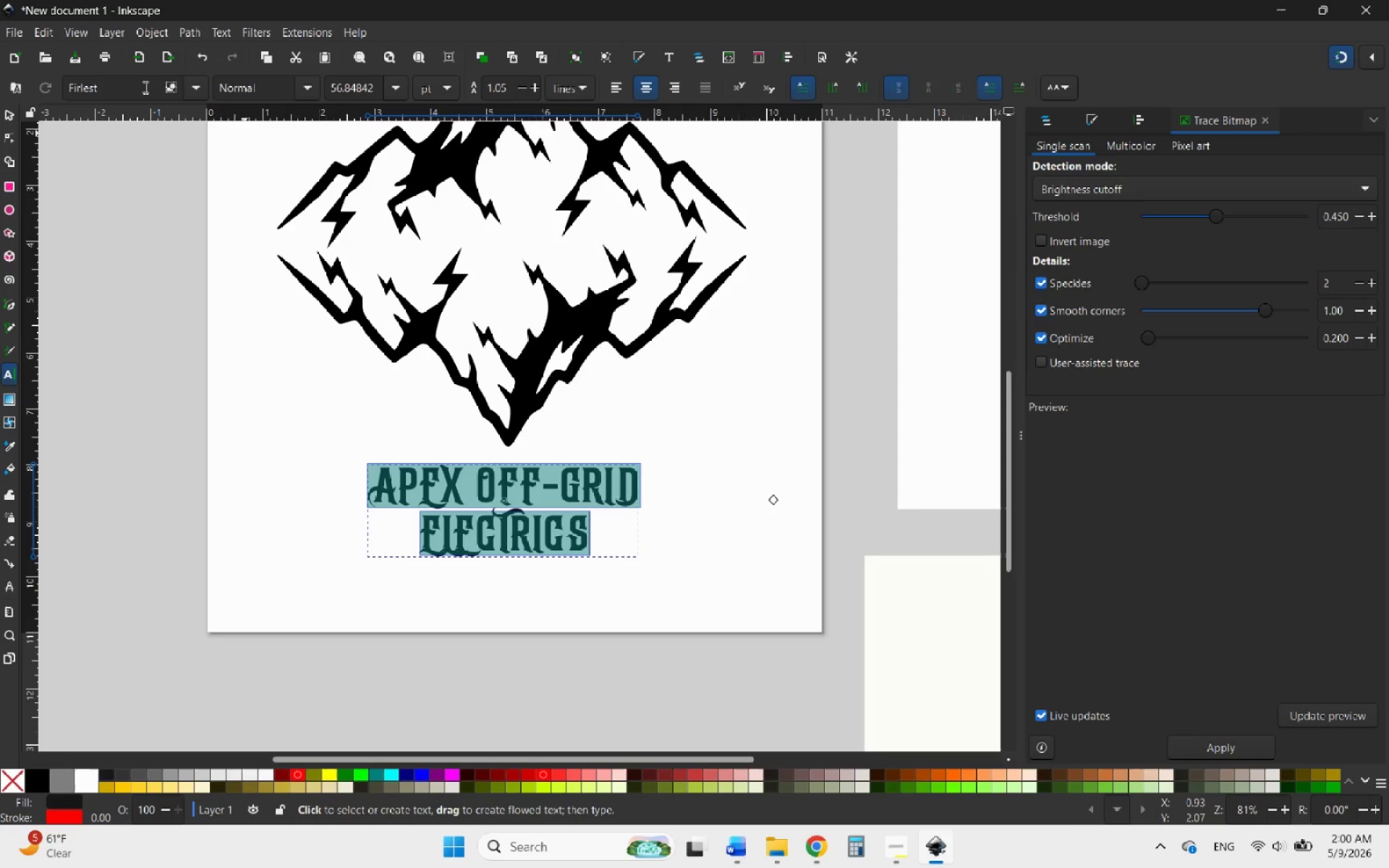 
left_click_drag(start_coordinate=[132, 91], to_coordinate=[0, 72])
 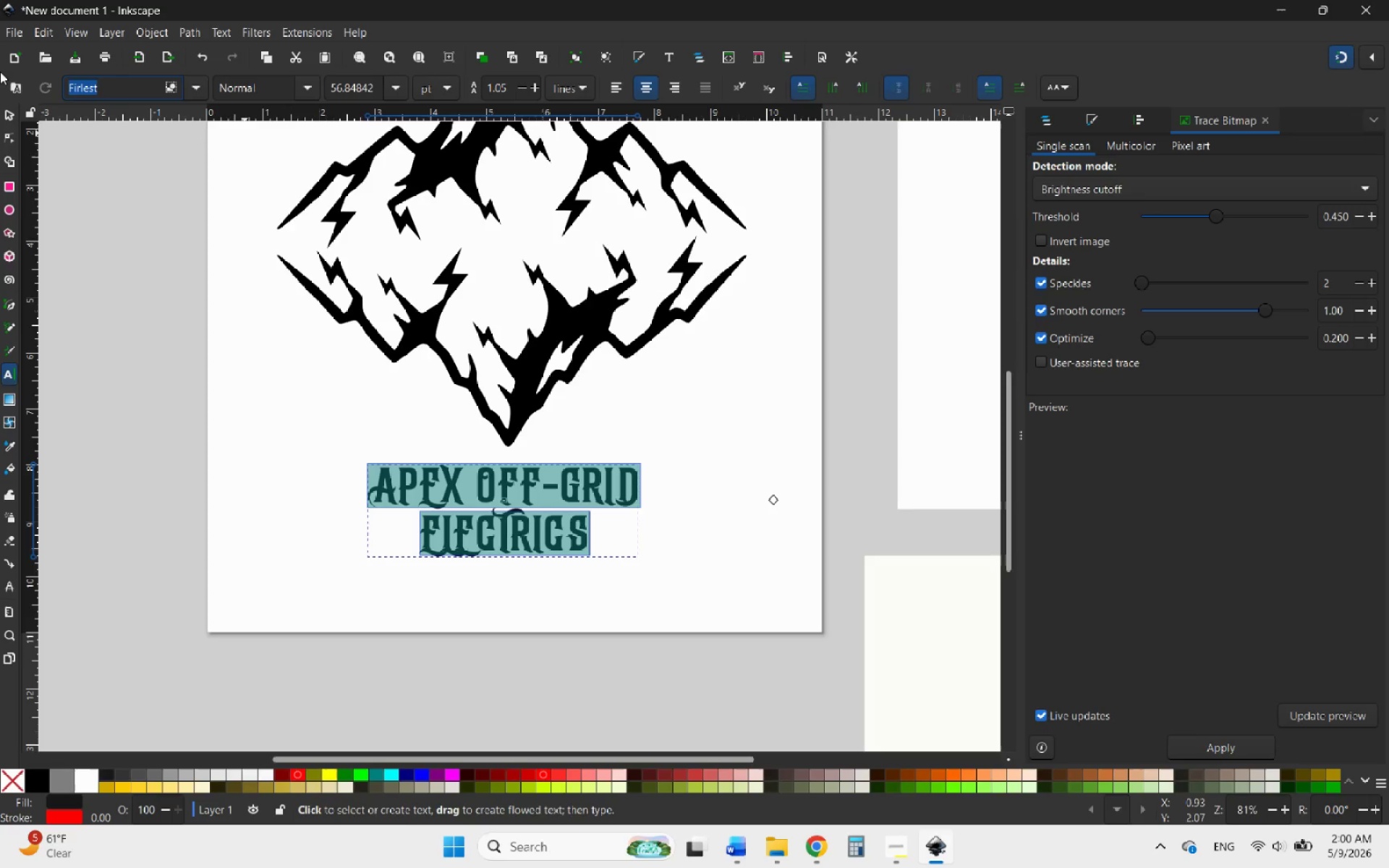 
type(bur)
key(Backspace)
 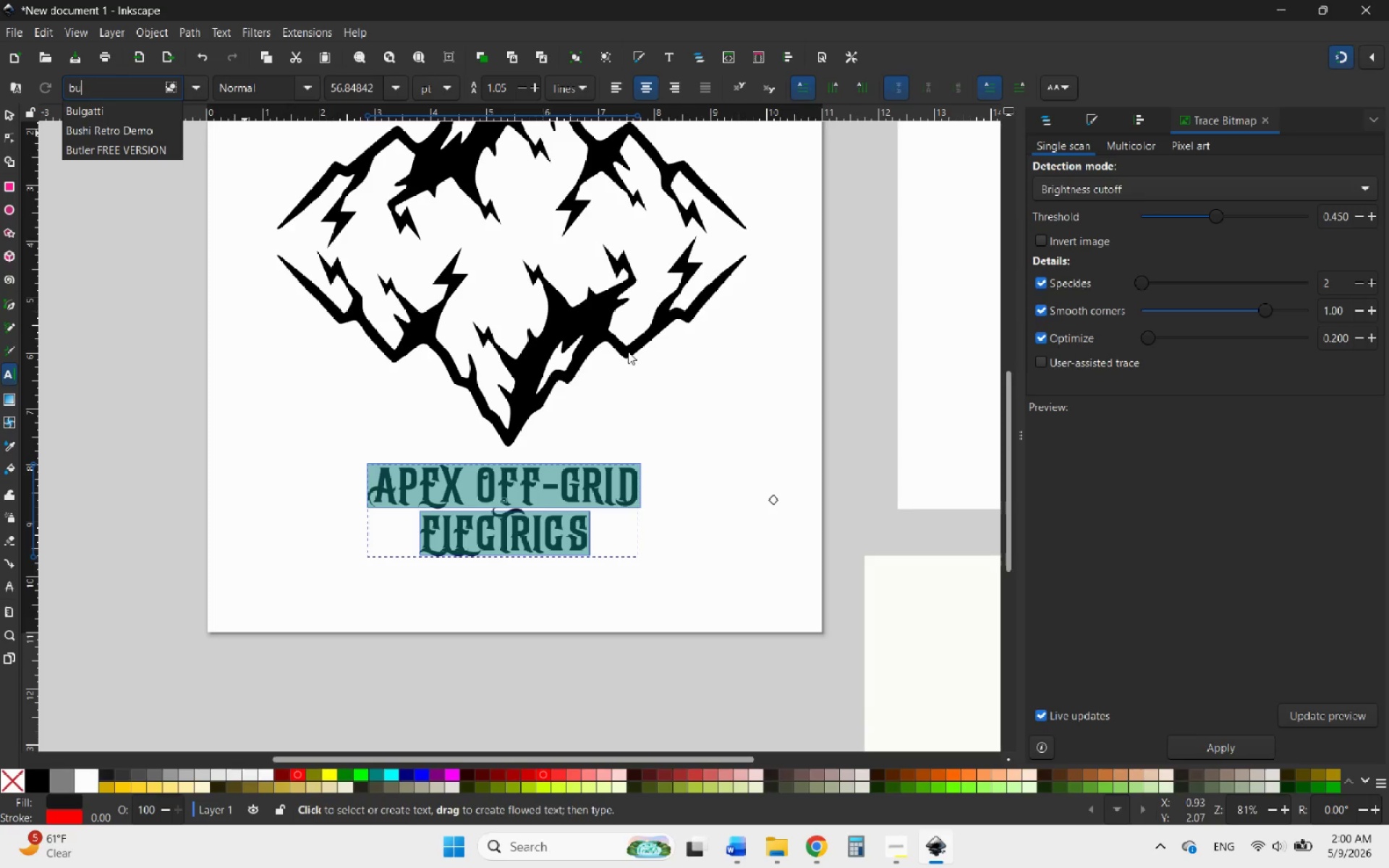 
left_click([824, 843])
 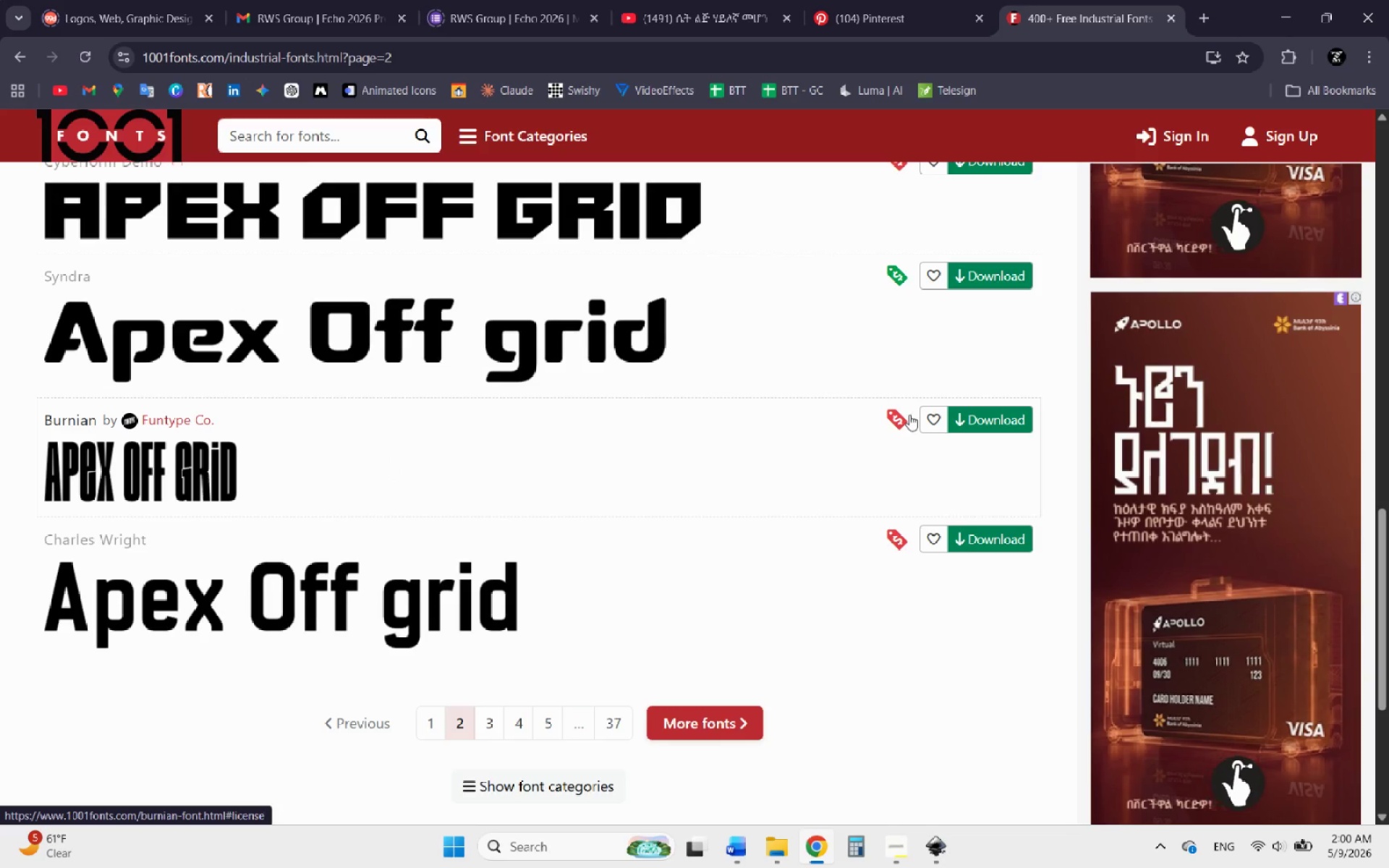 
left_click([986, 414])
 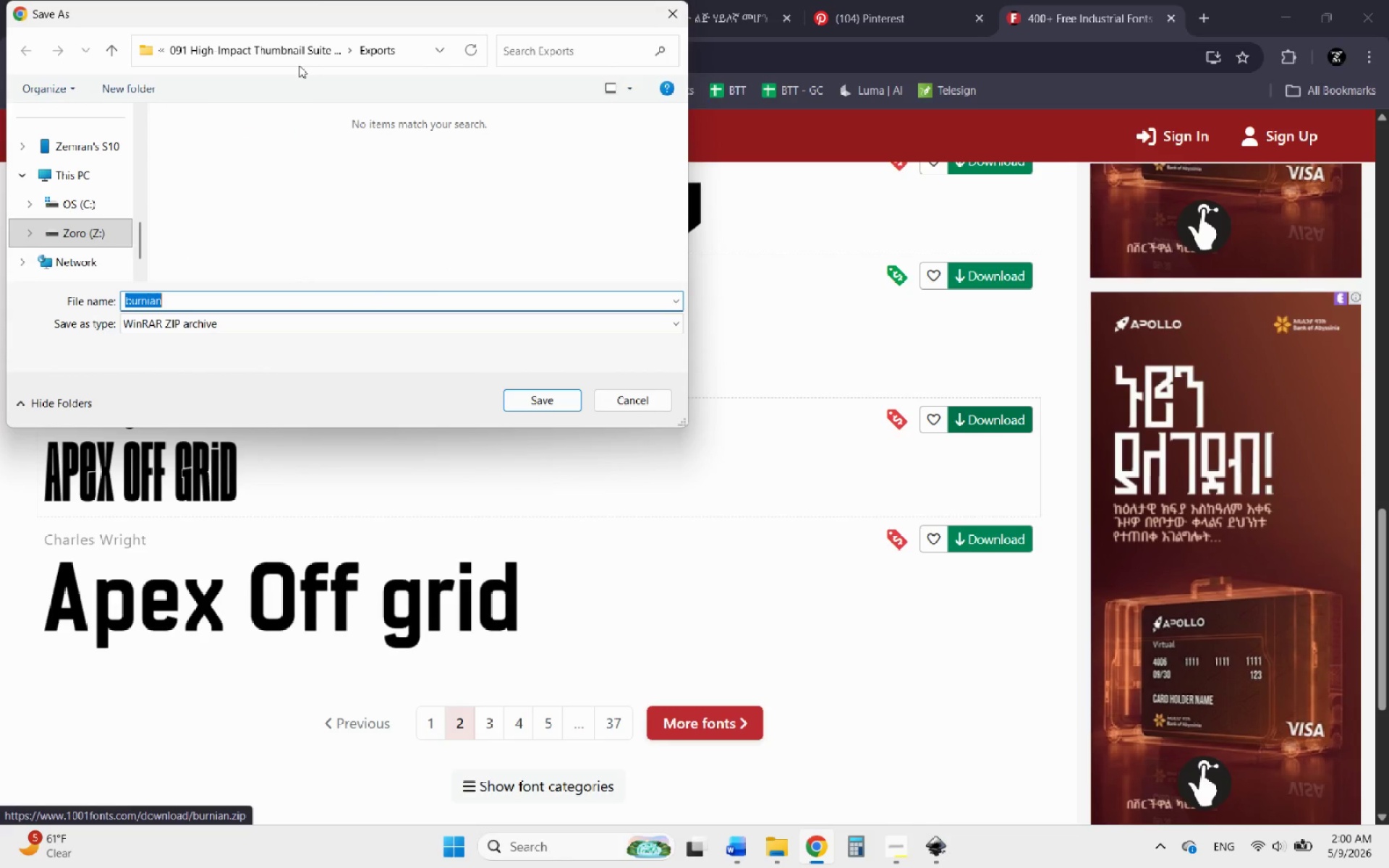 
left_click([279, 49])
 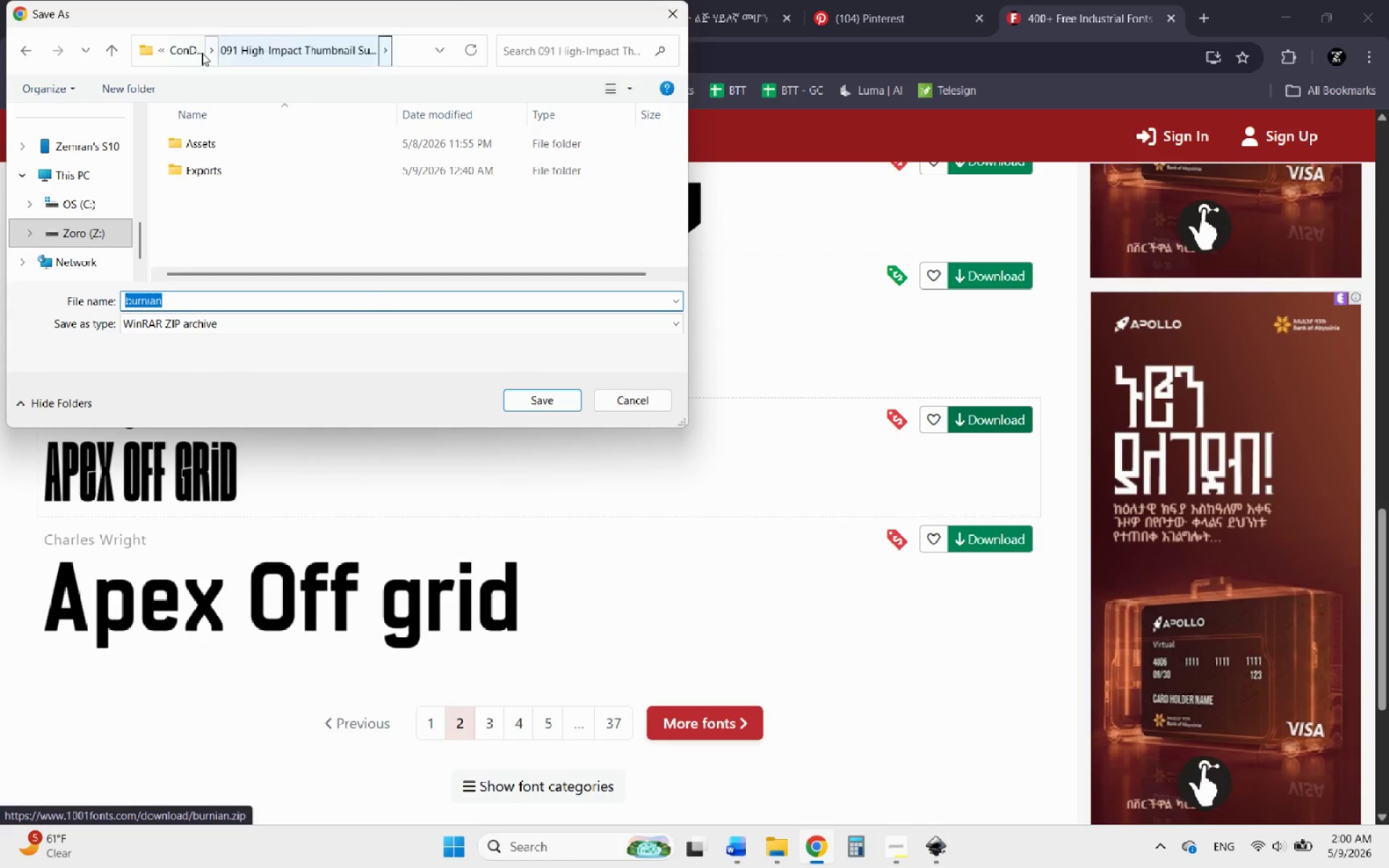 
left_click([184, 54])
 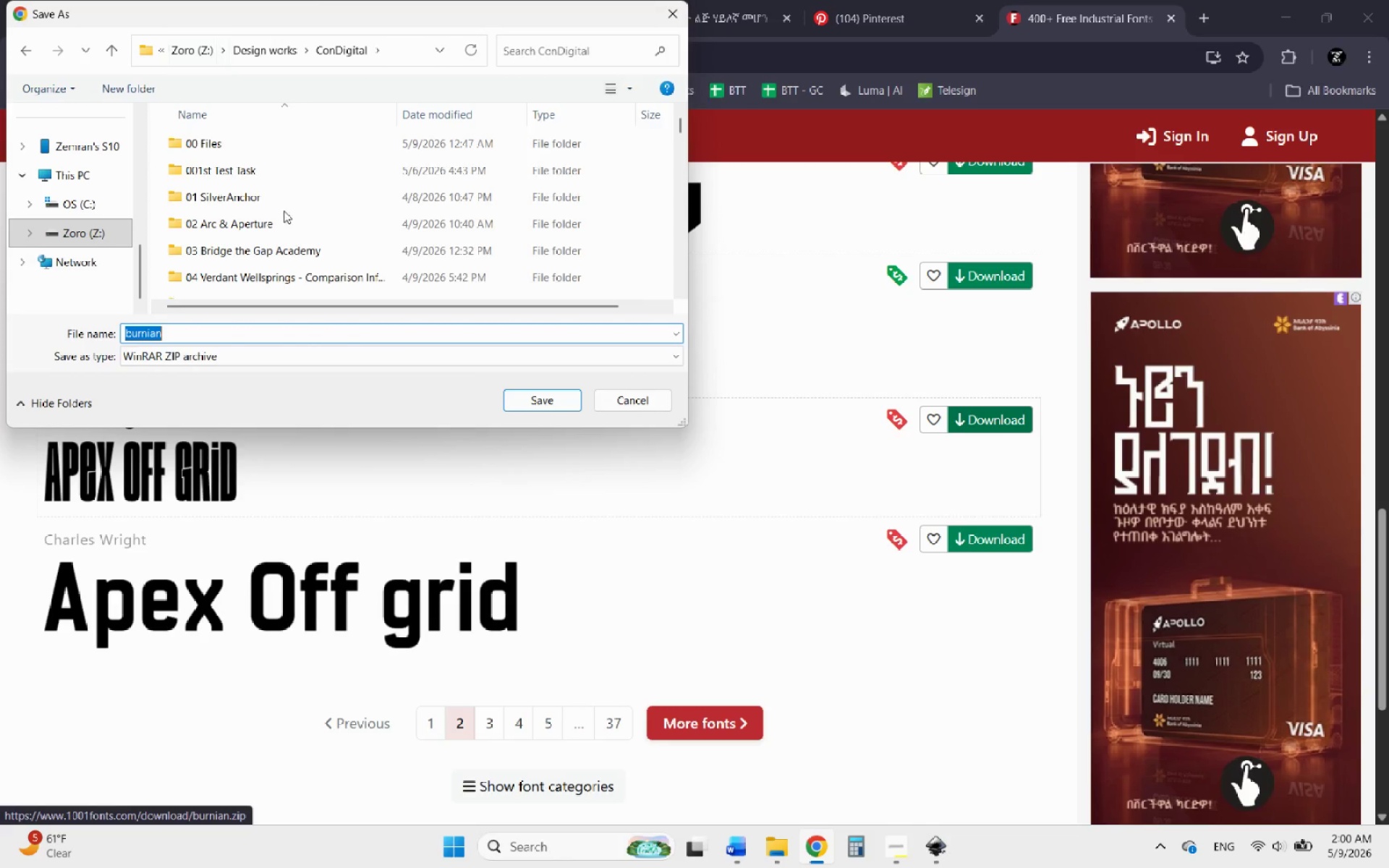 
scroll: coordinate [287, 234], scroll_direction: down, amount: 4.0
 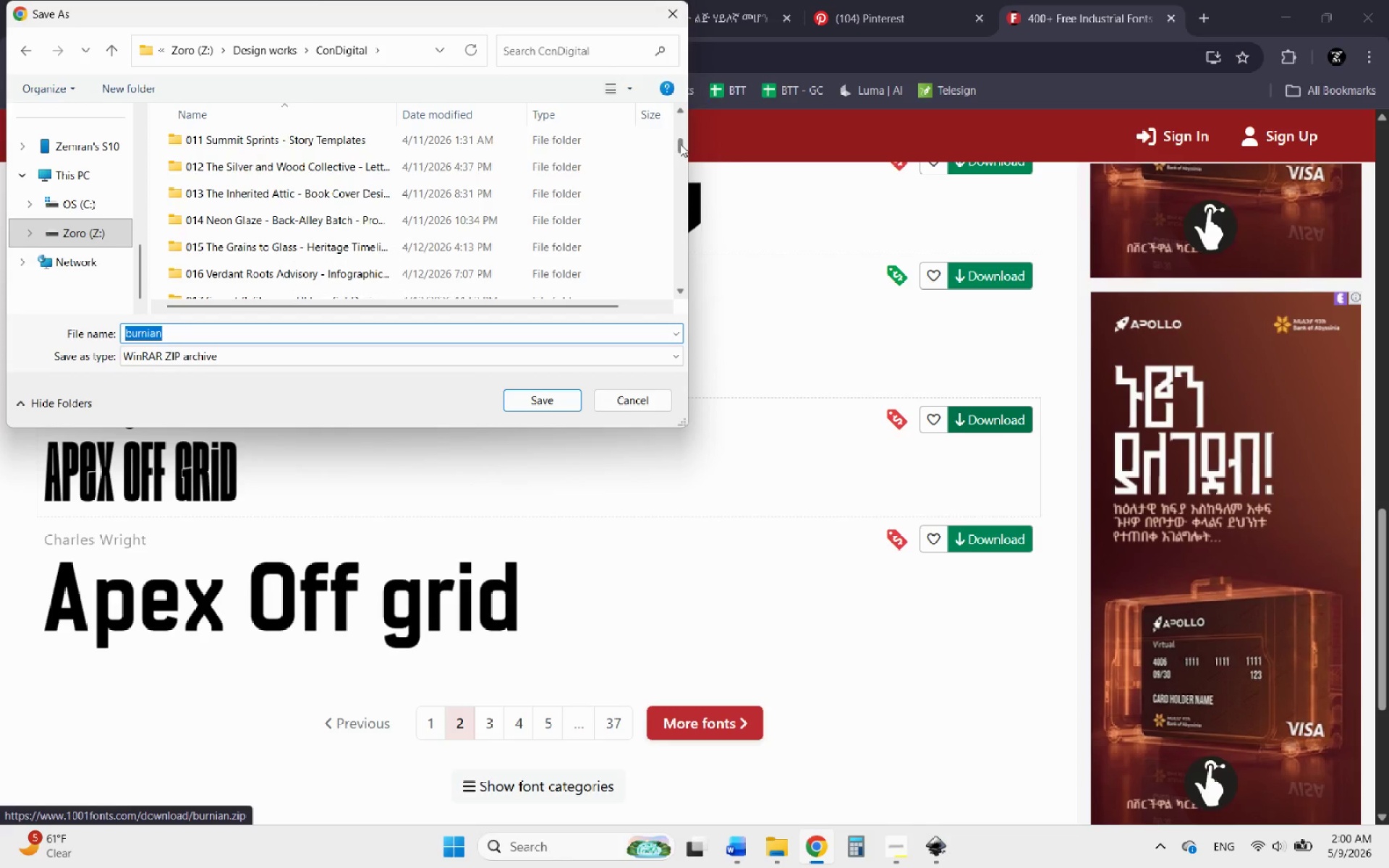 
left_click_drag(start_coordinate=[677, 143], to_coordinate=[673, 294])
 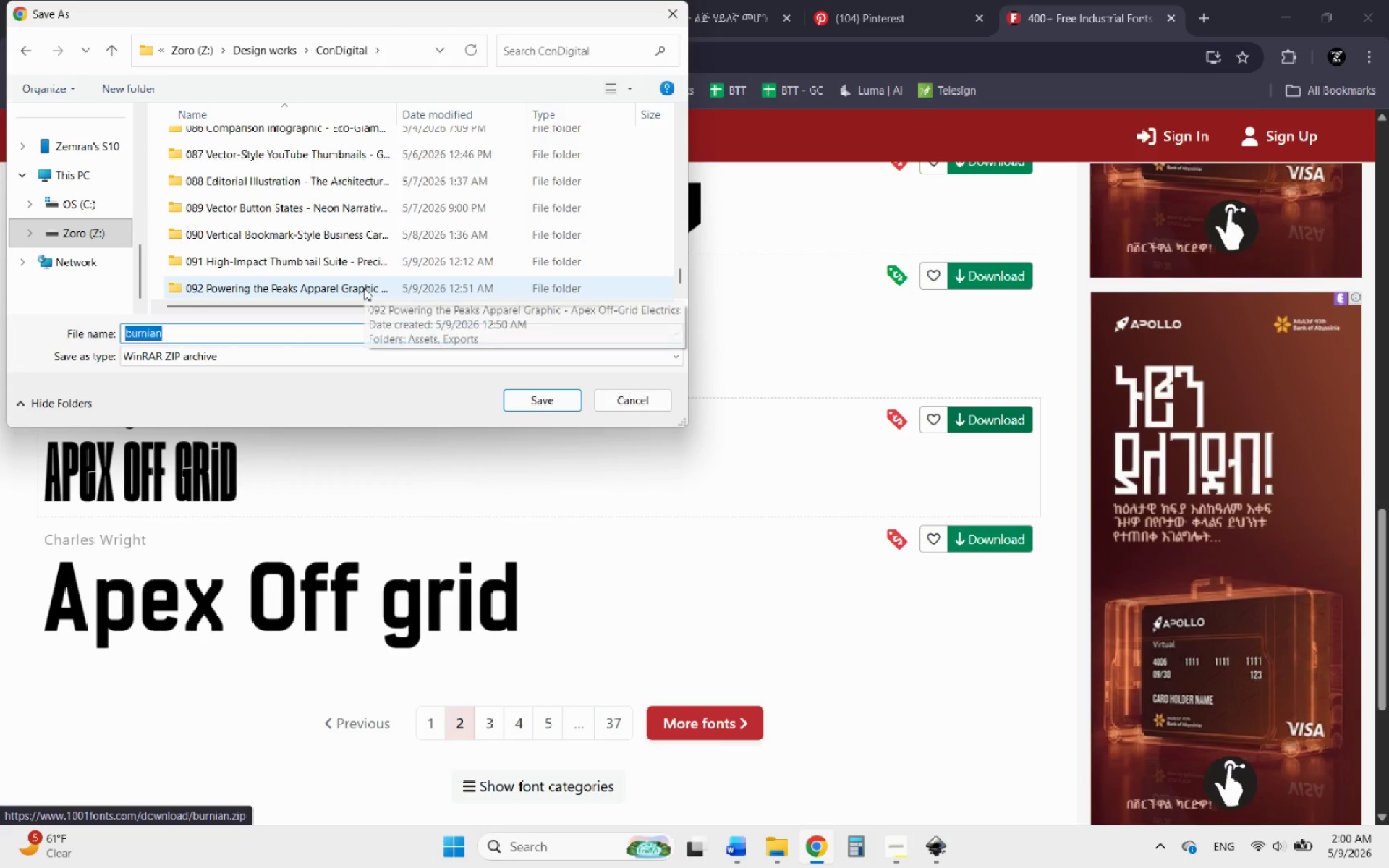 
double_click([364, 288])
 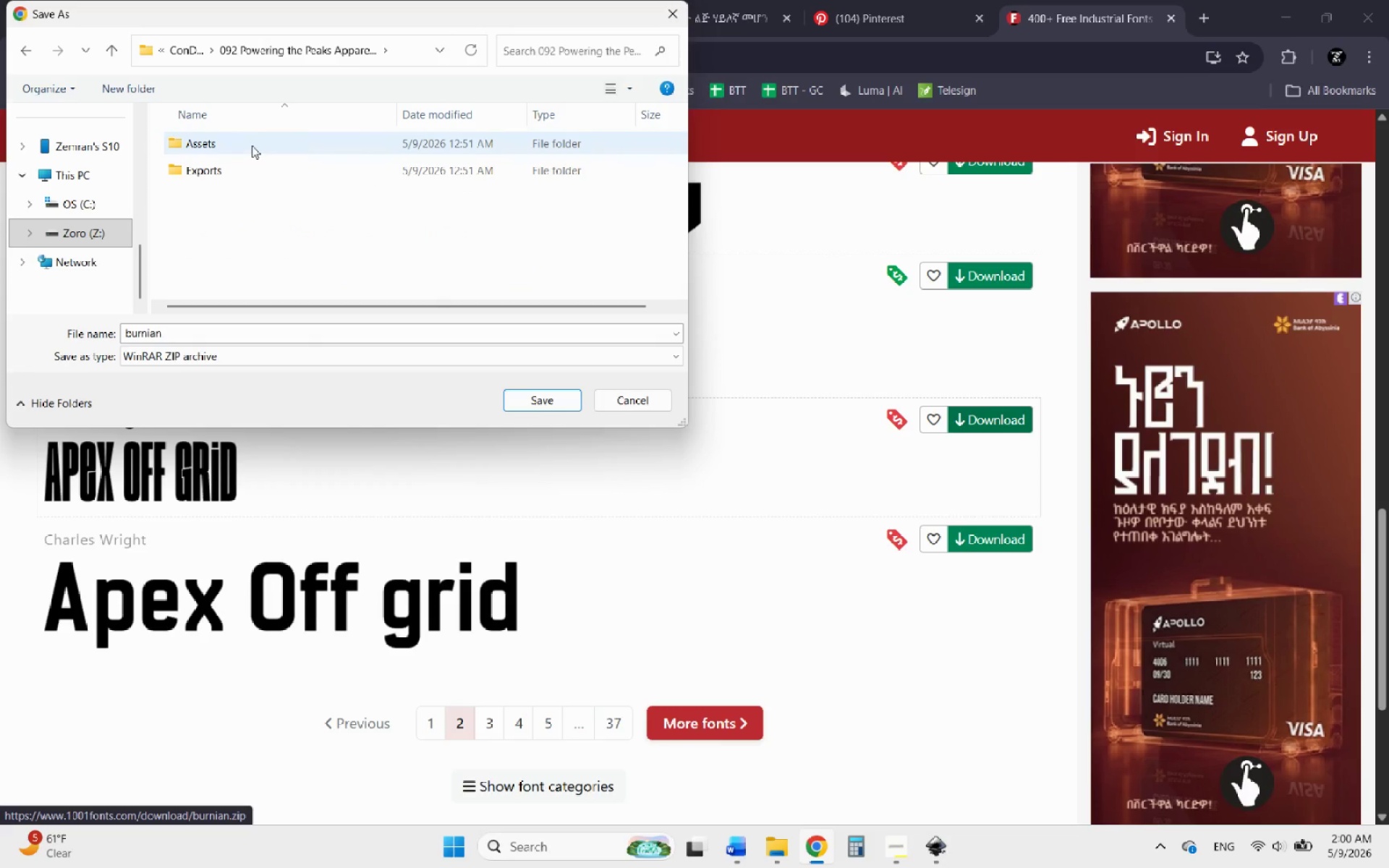 
double_click([252, 145])
 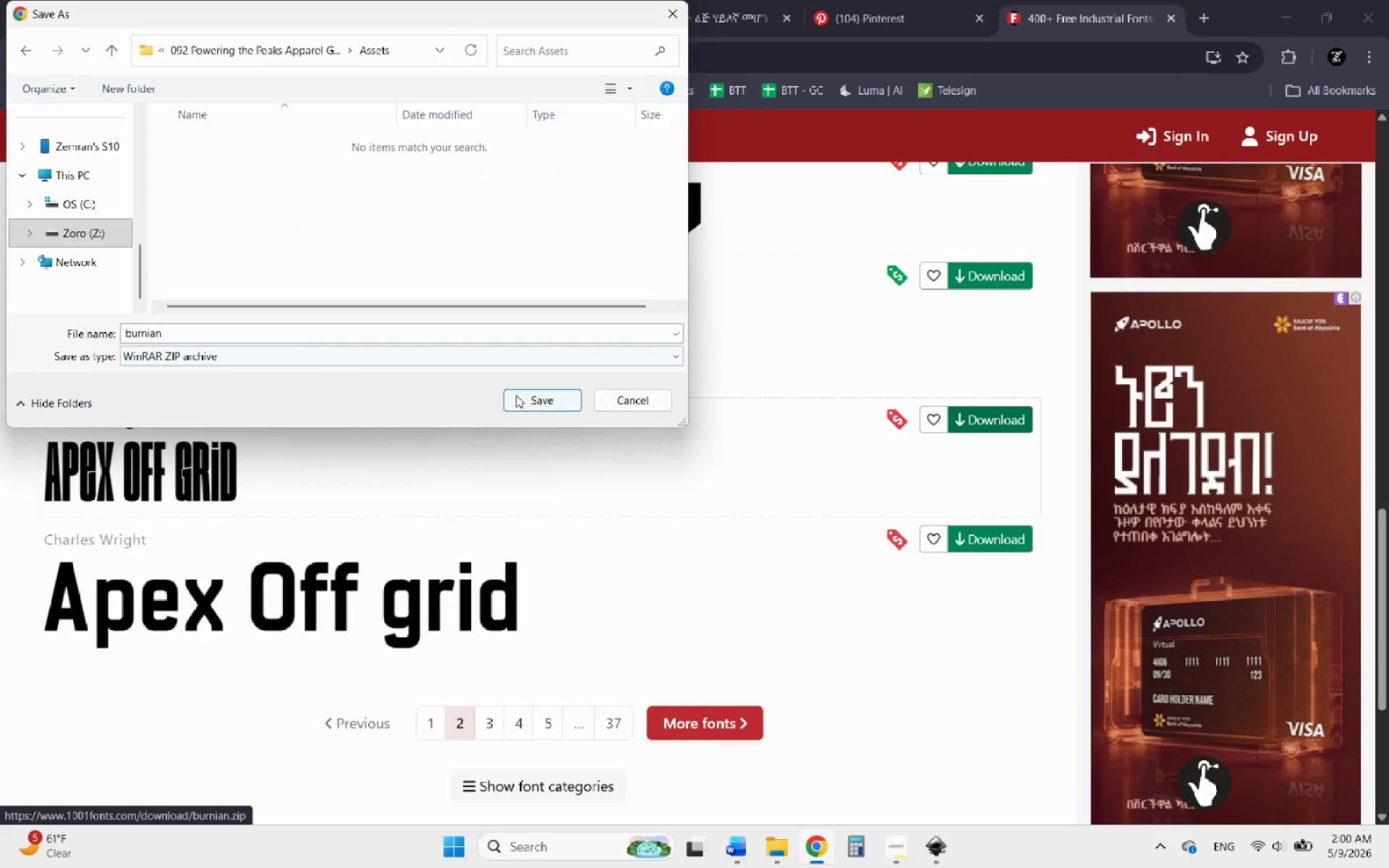 
left_click([524, 402])
 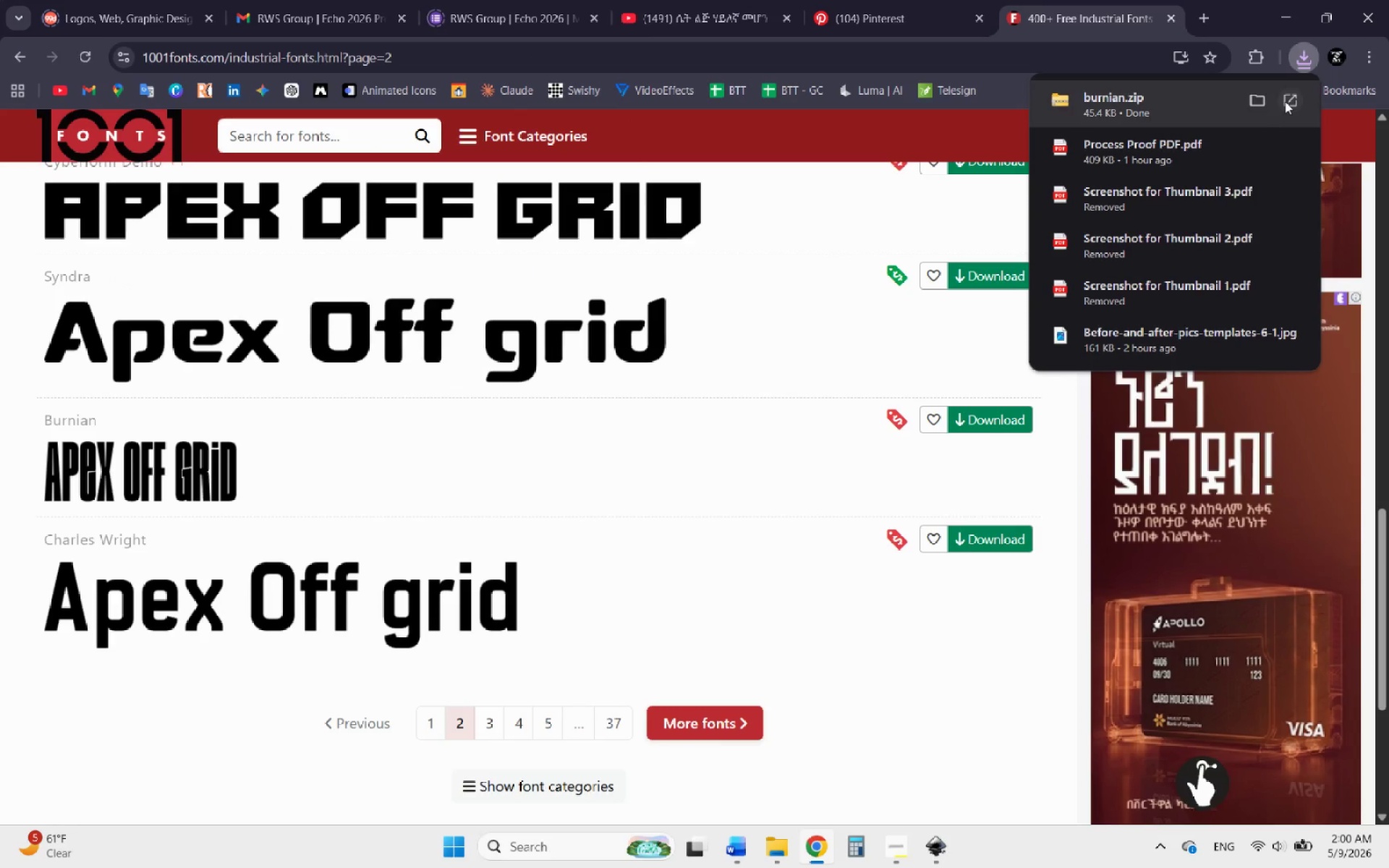 
left_click([1260, 97])
 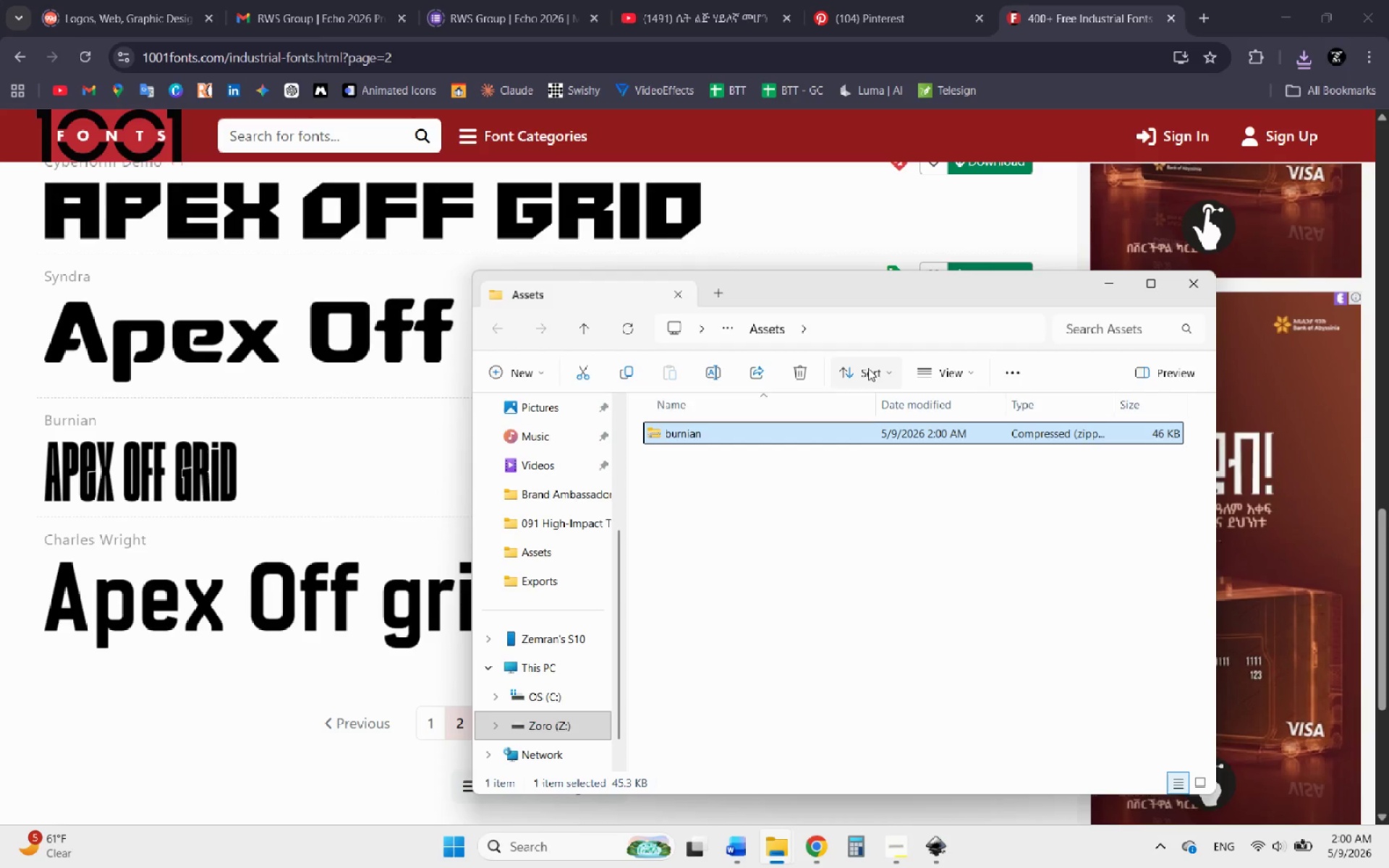 
mouse_move([769, 438])
 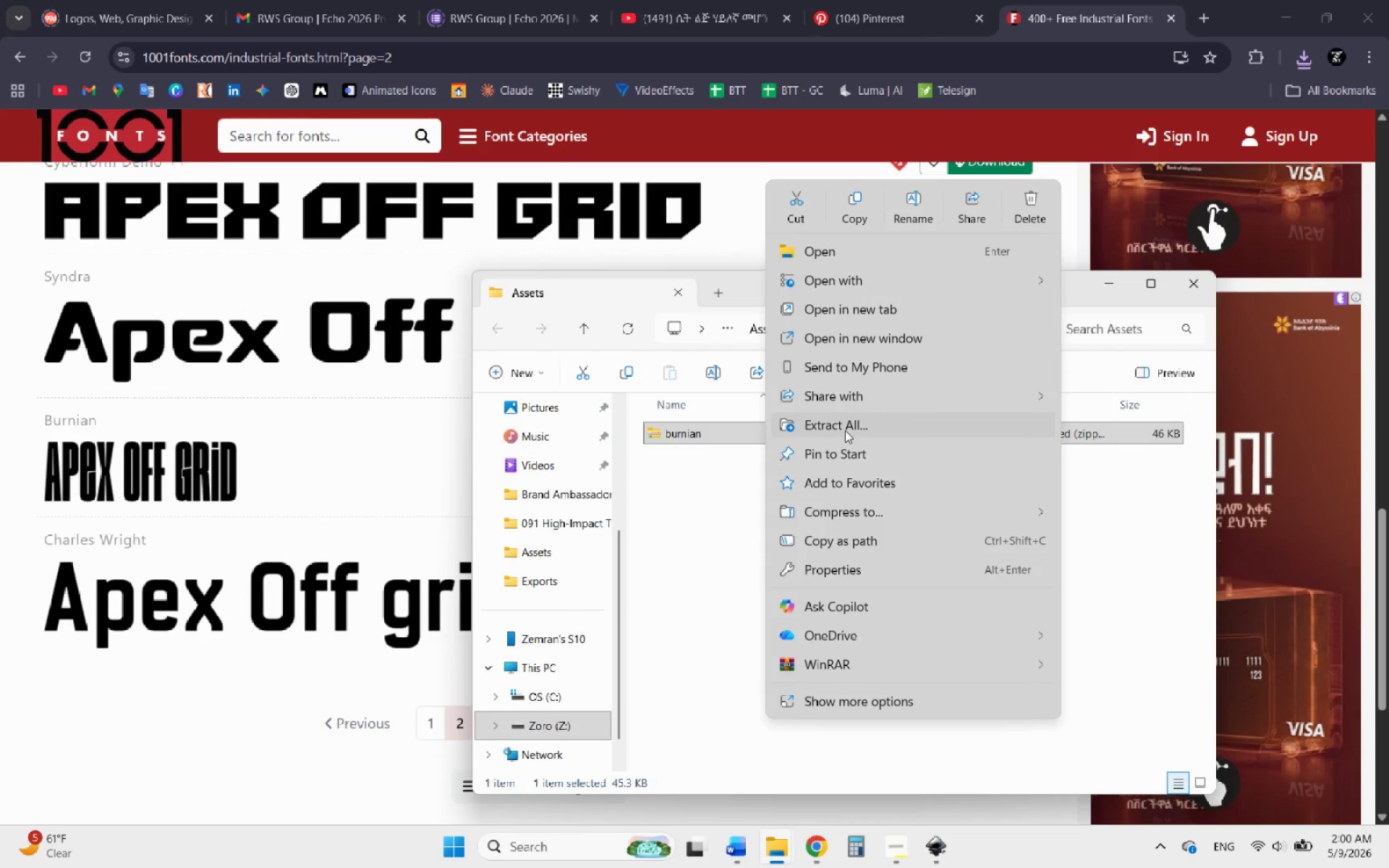 
left_click([845, 430])
 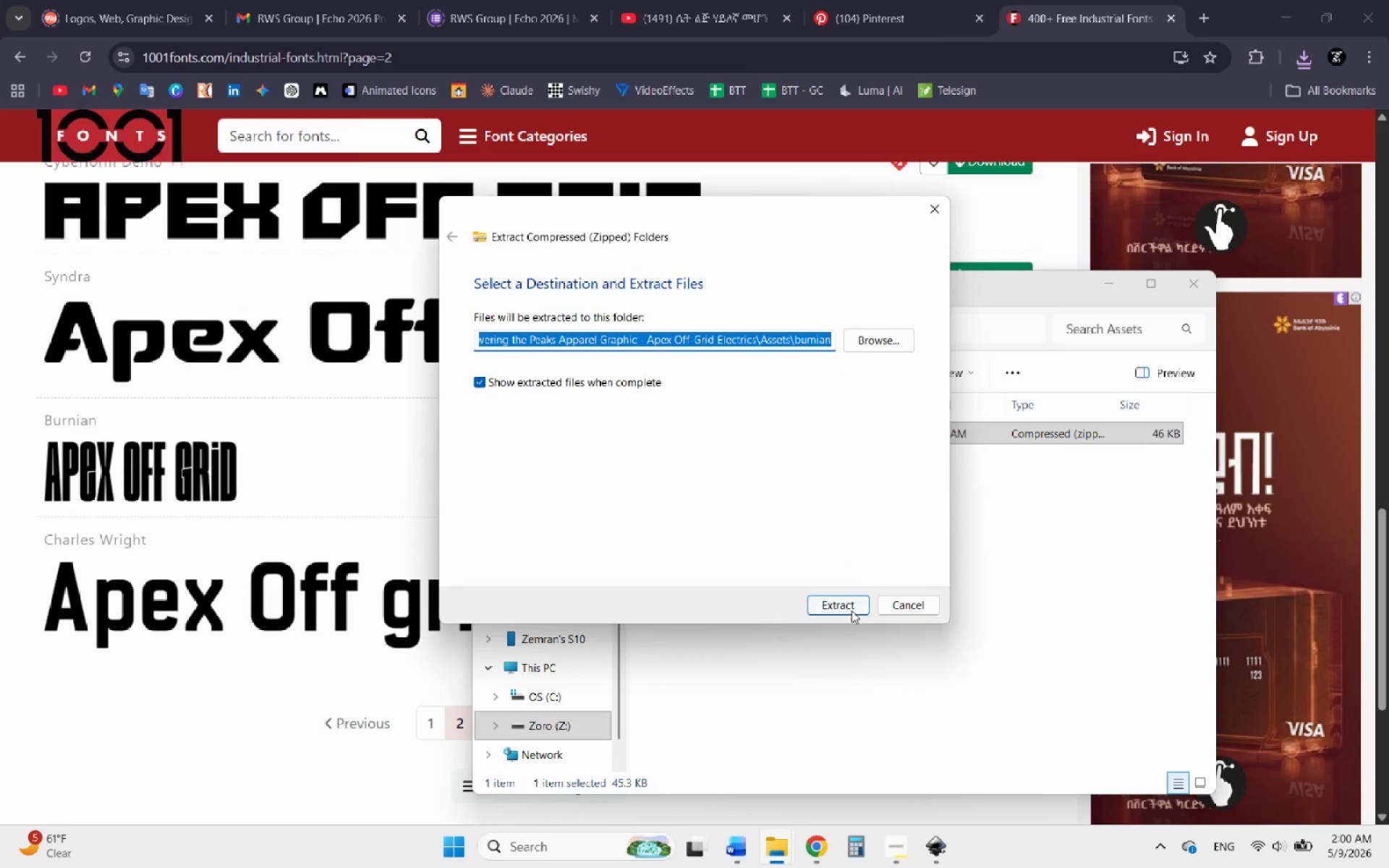 
left_click([851, 610])
 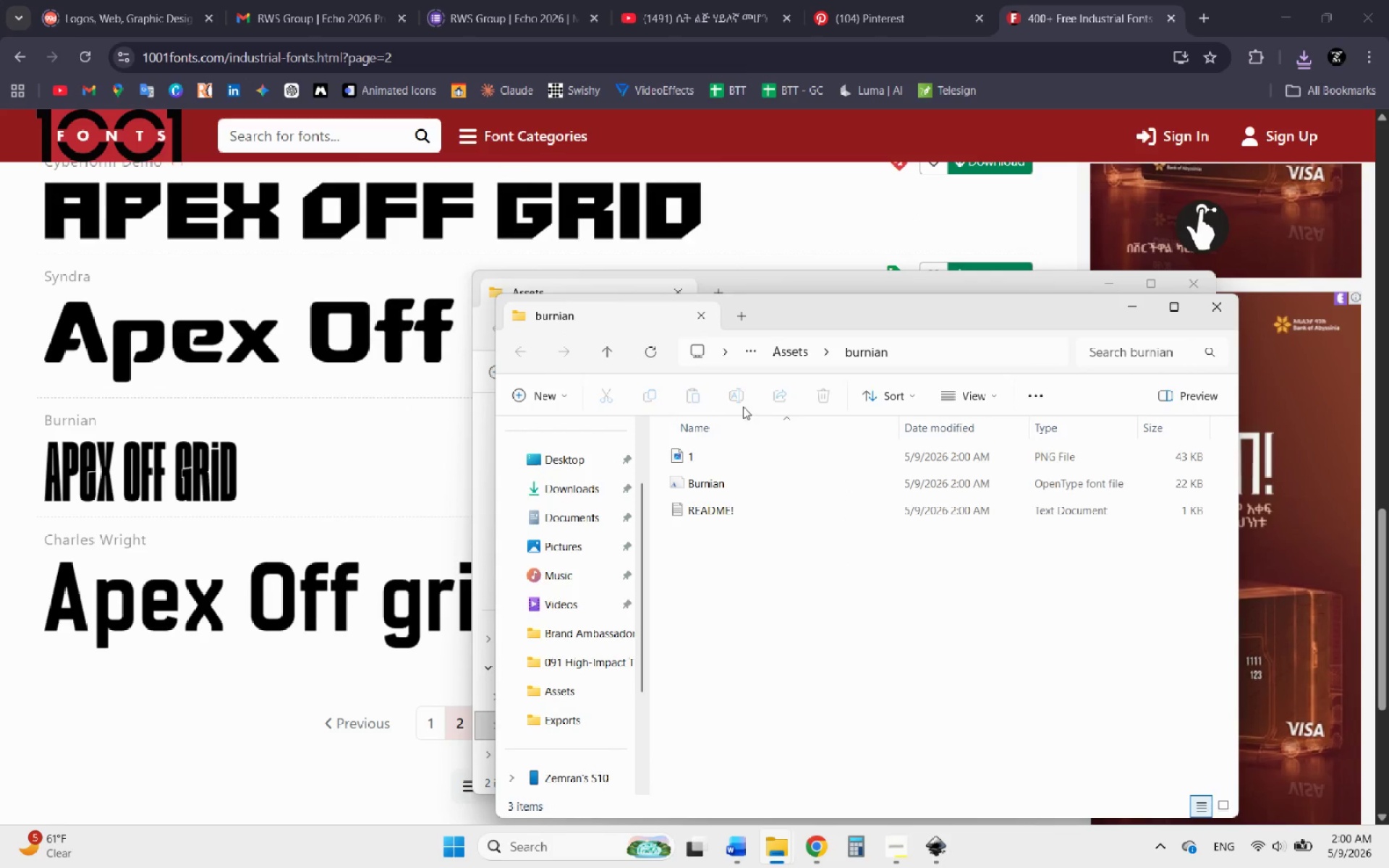 
left_click([732, 484])
 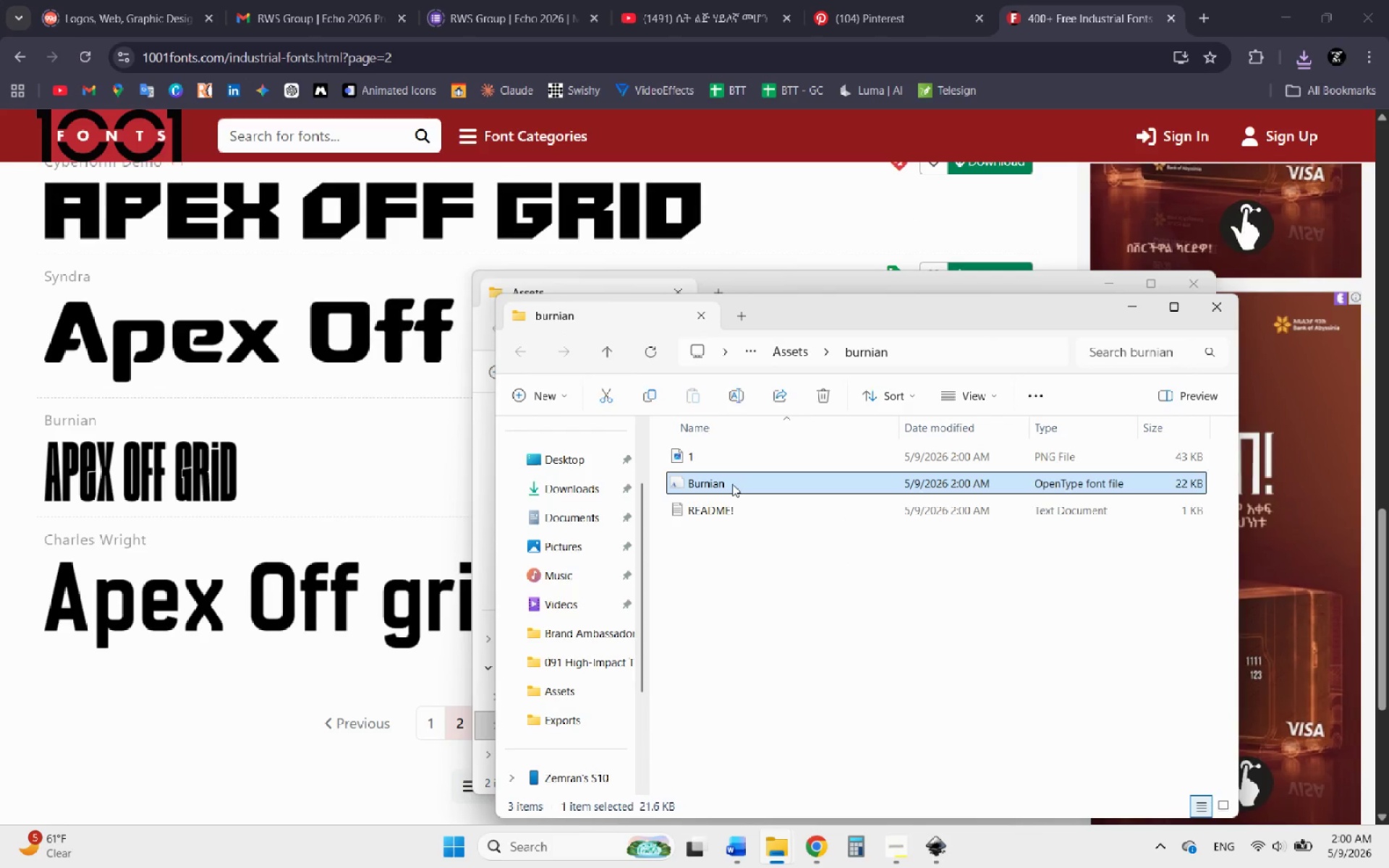 
right_click([732, 484])
 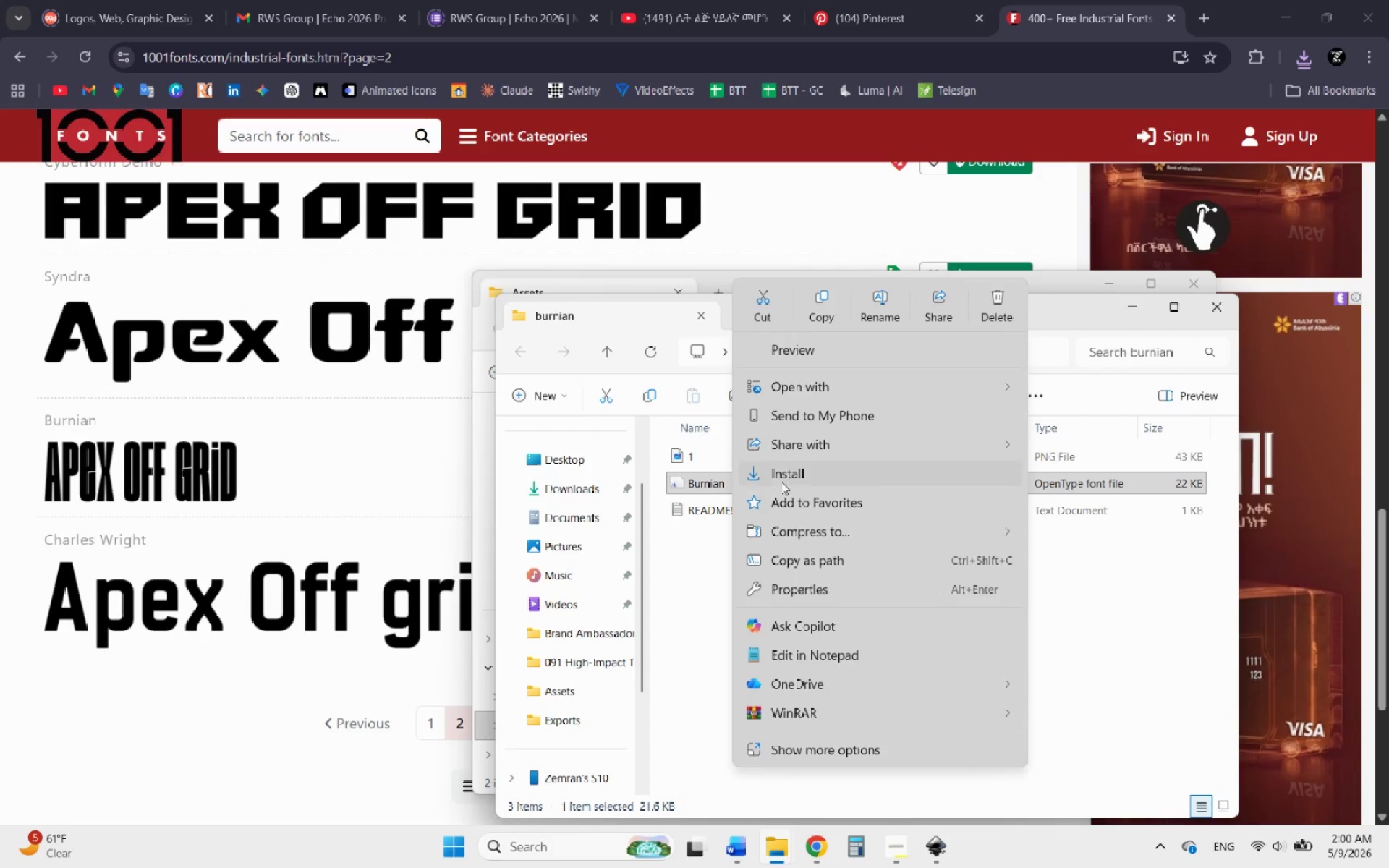 
left_click([781, 482])
 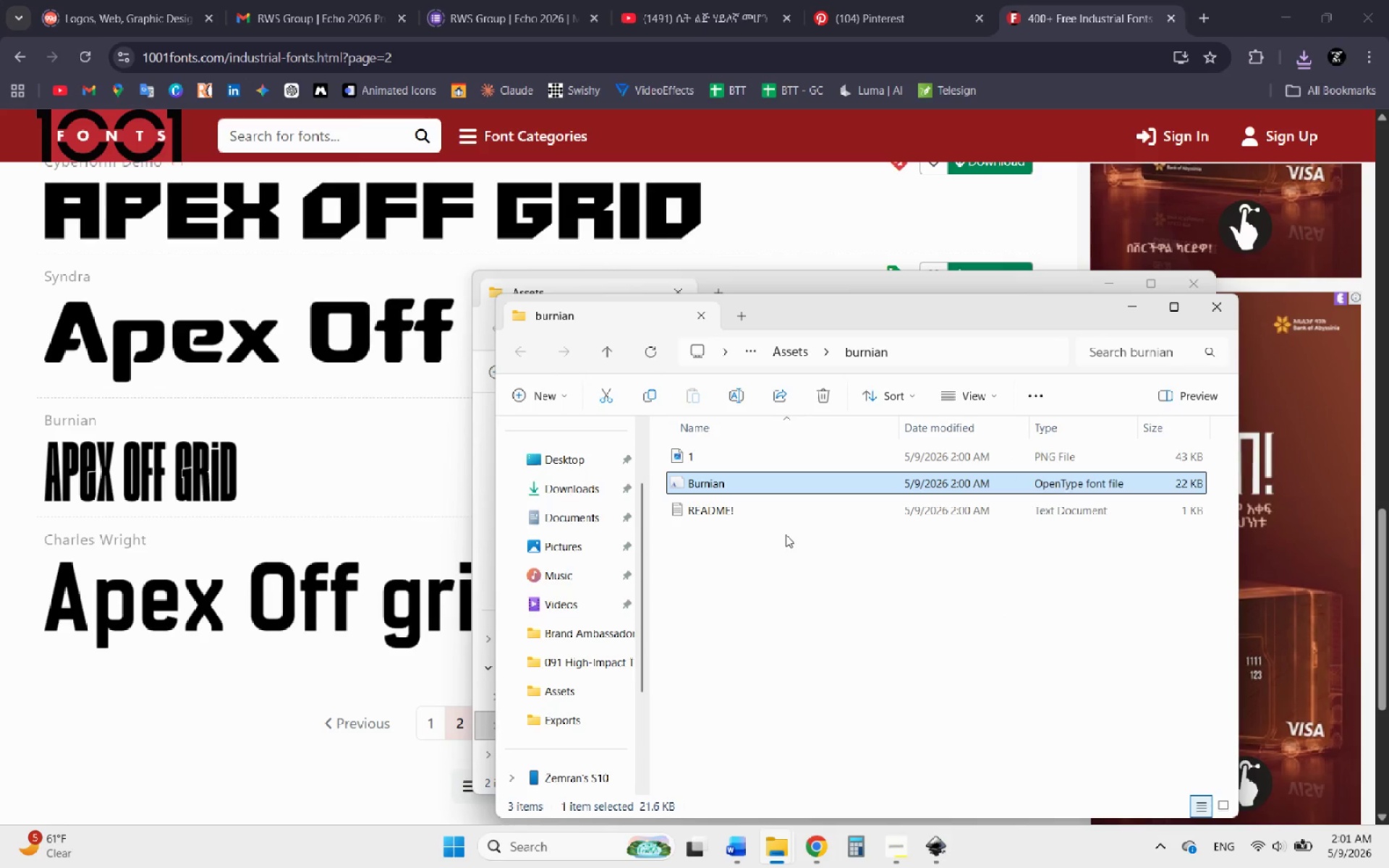 
wait(6.08)
 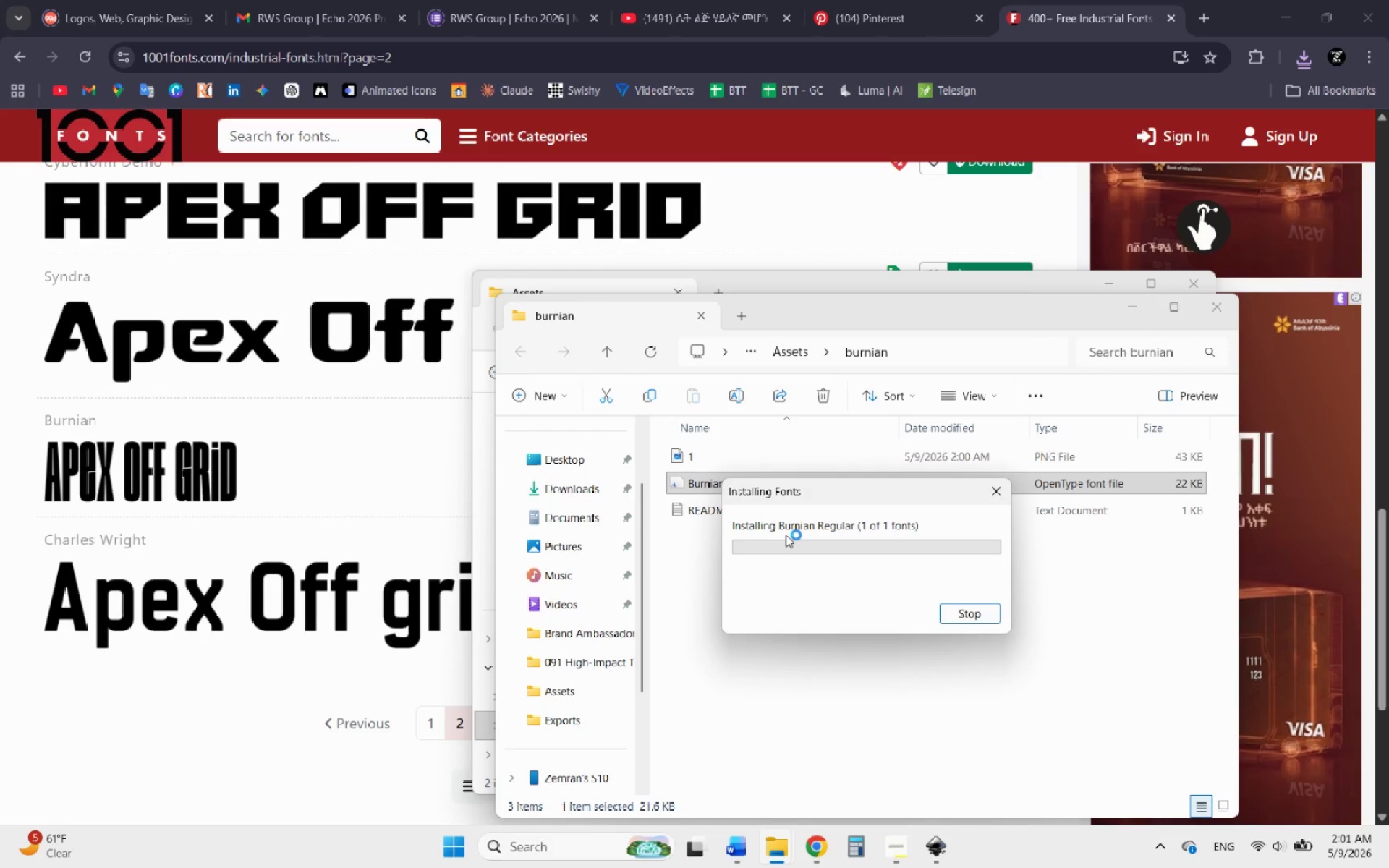 
left_click([1220, 307])
 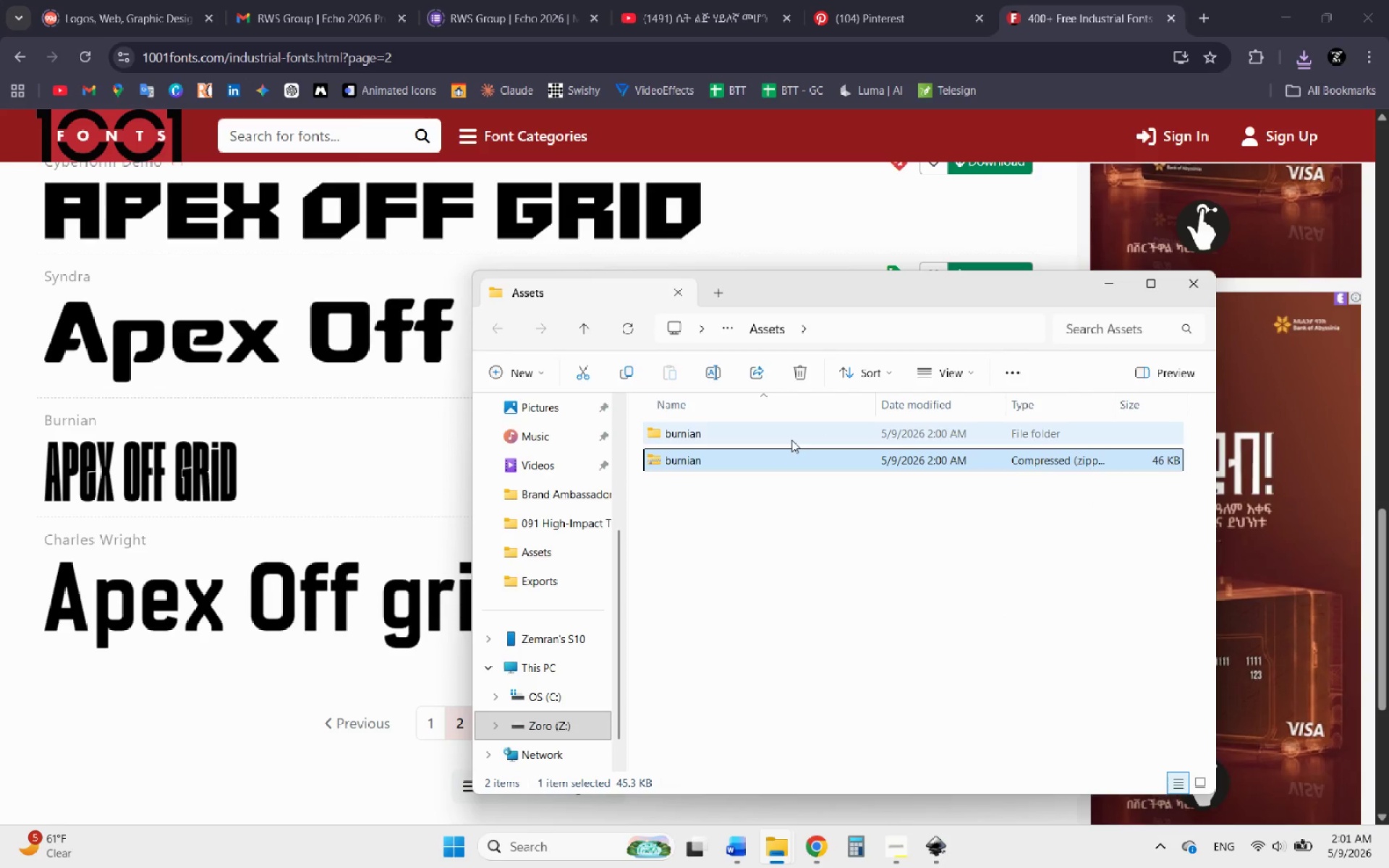 
key(Shift+Delete)
 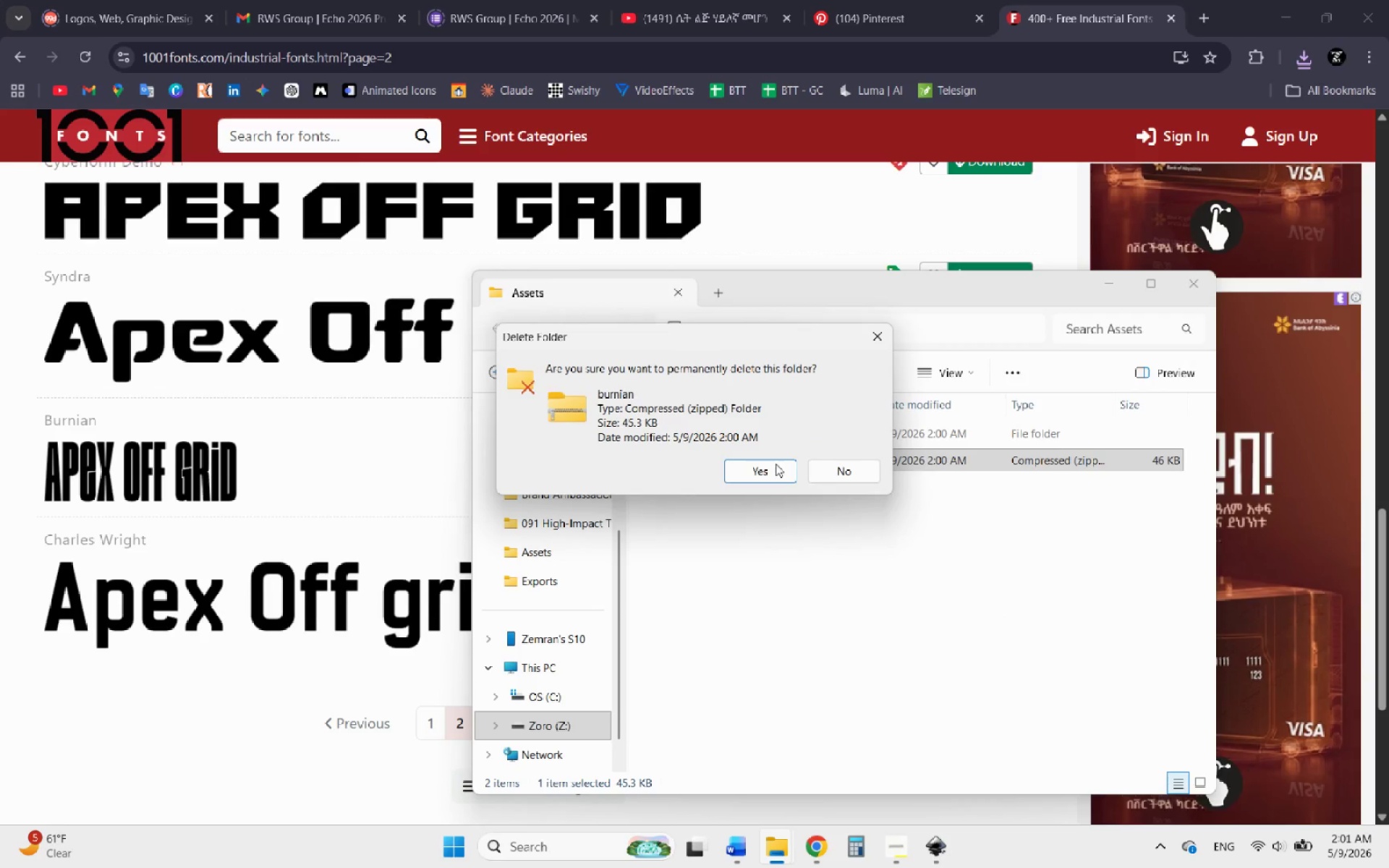 
left_click([775, 464])
 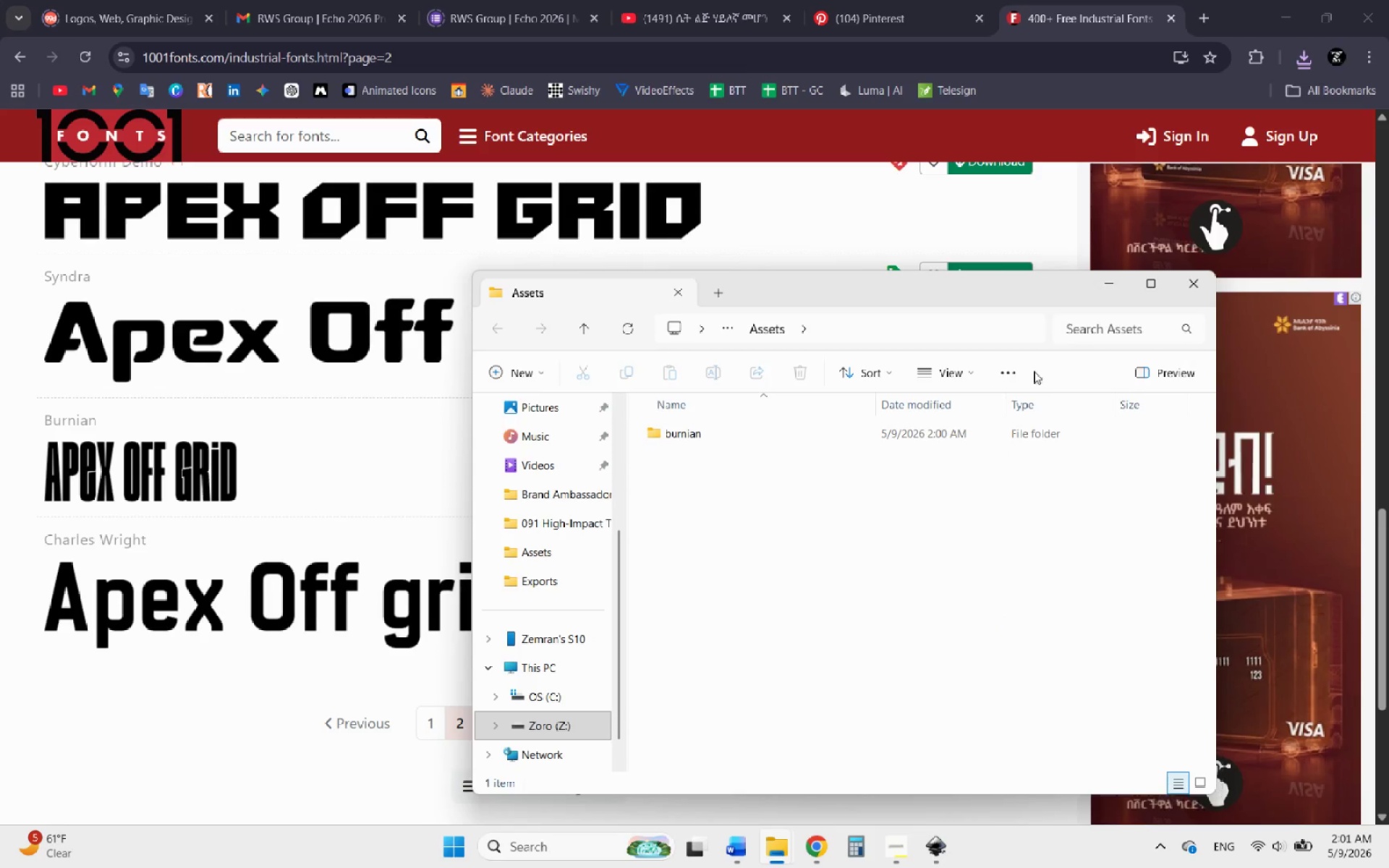 
left_click([1196, 291])
 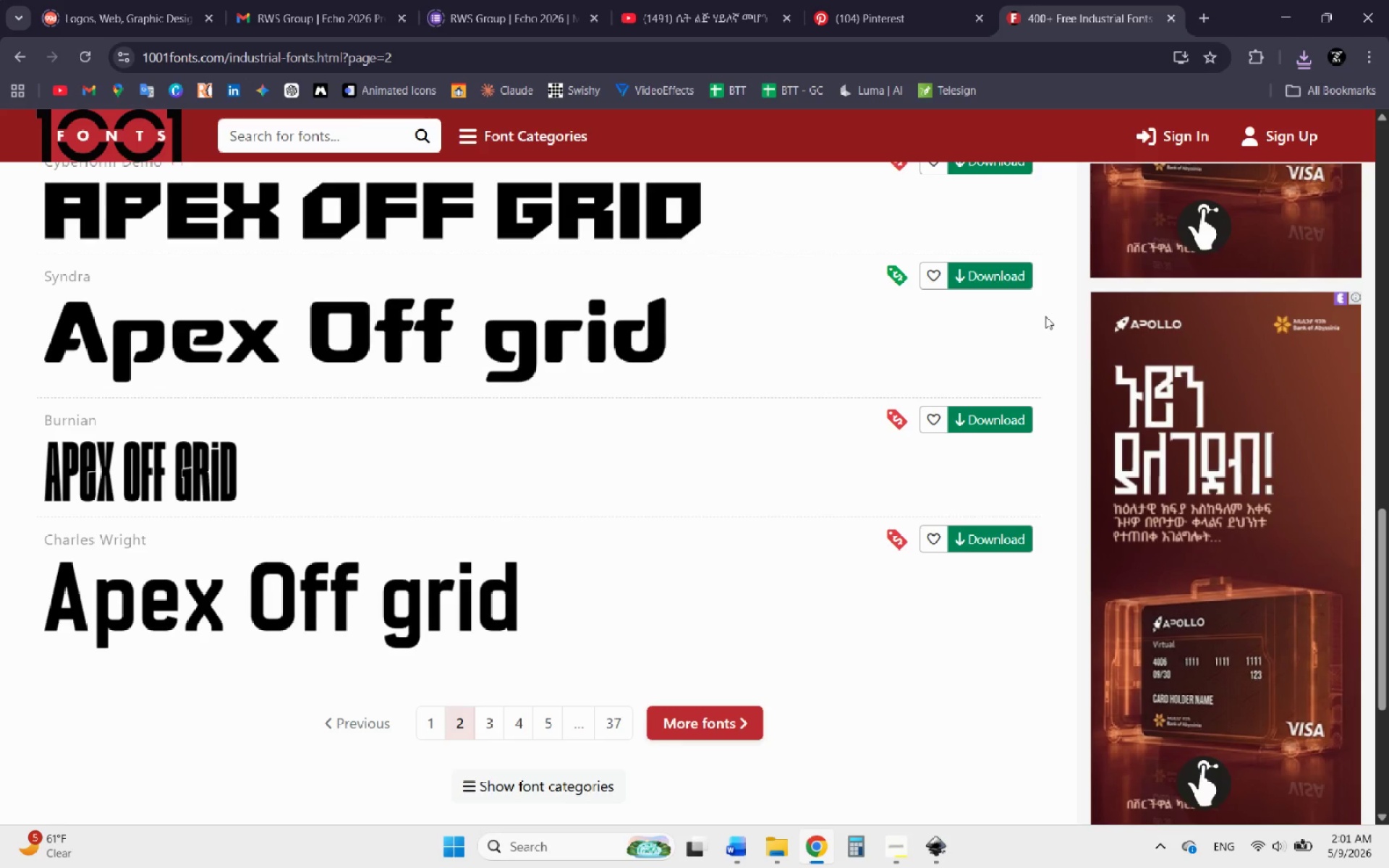 
wait(17.69)
 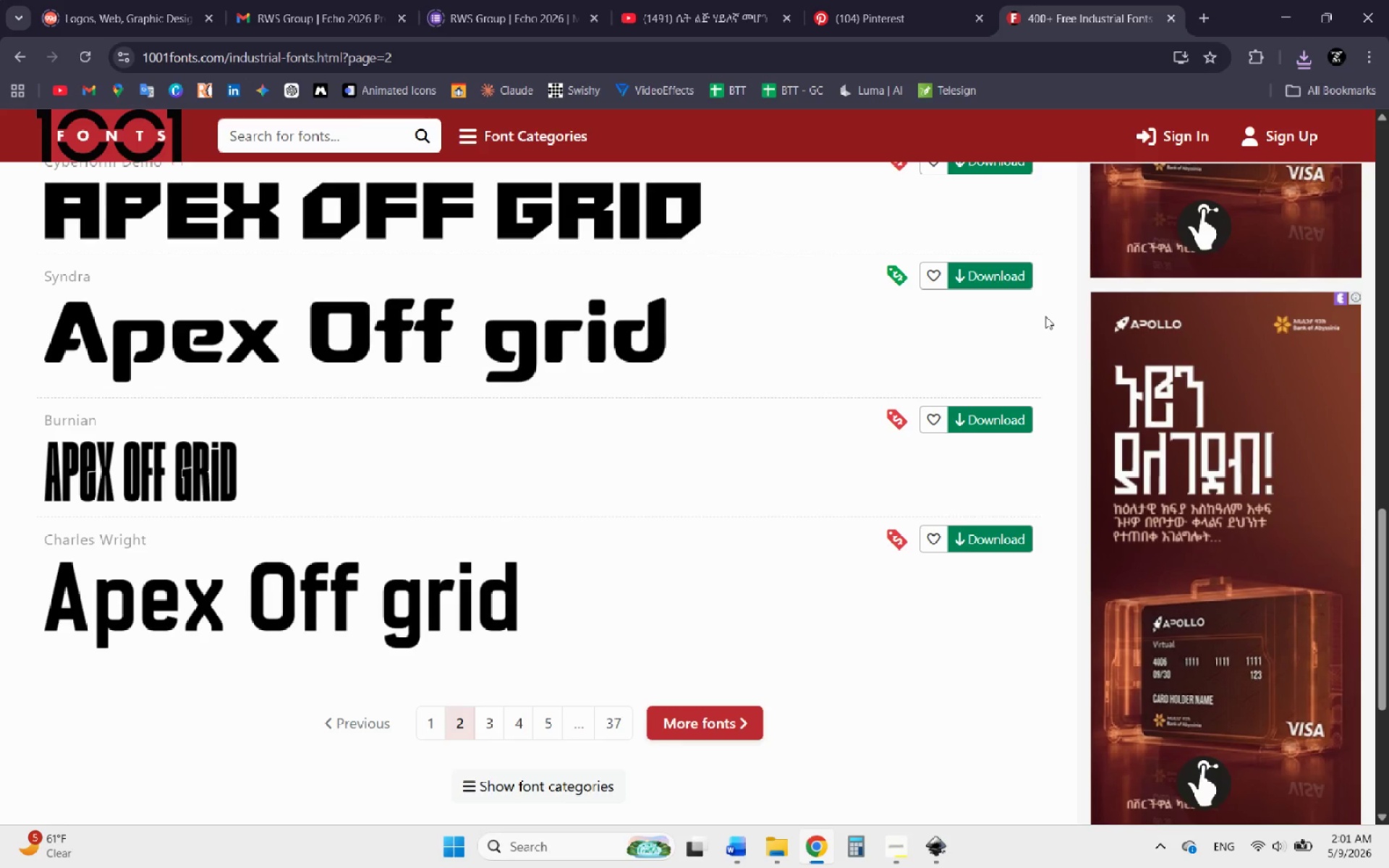 
scroll: coordinate [956, 505], scroll_direction: down, amount: 2.0
 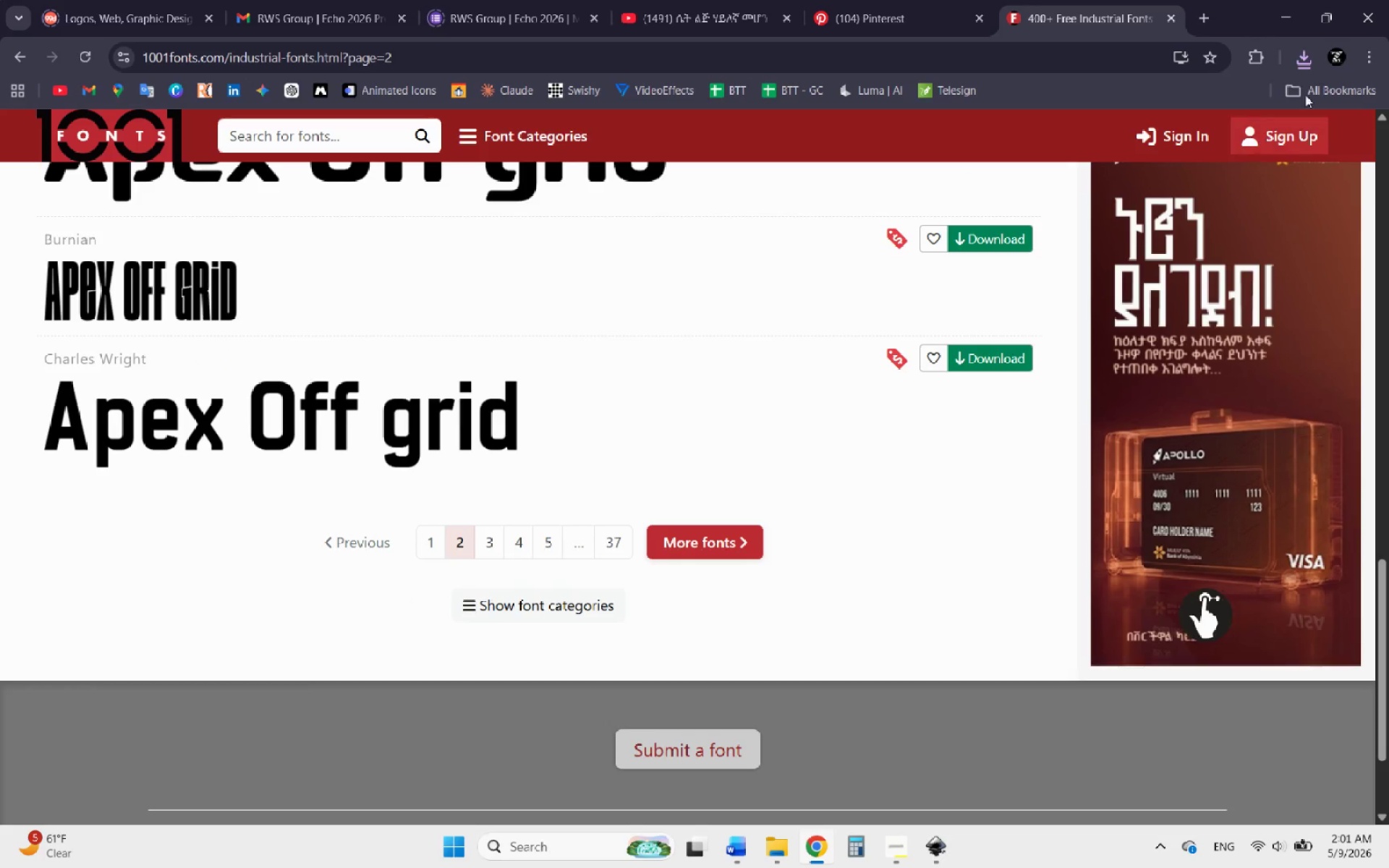 
left_click([1286, 17])
 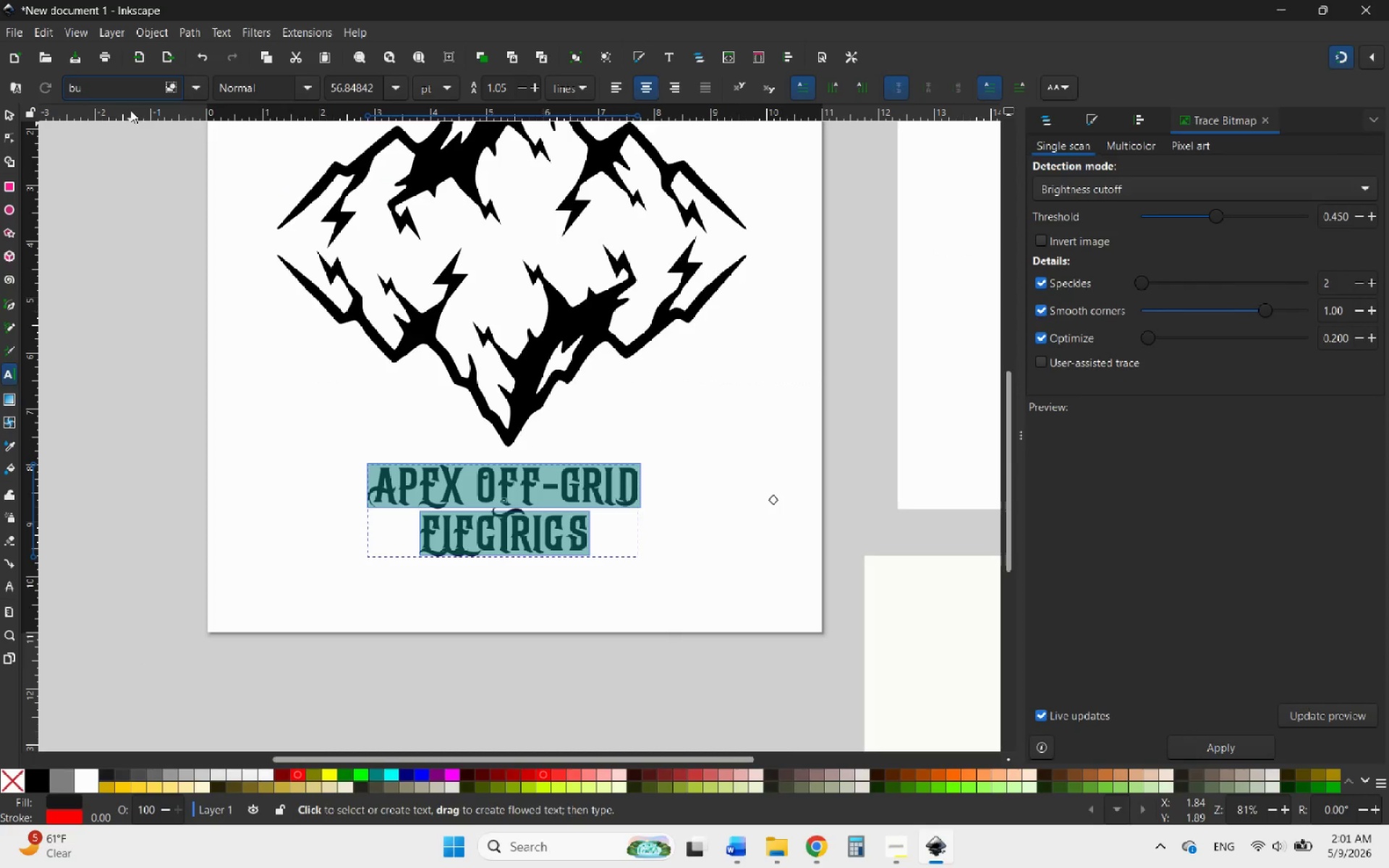 
mouse_move([96, 82])
 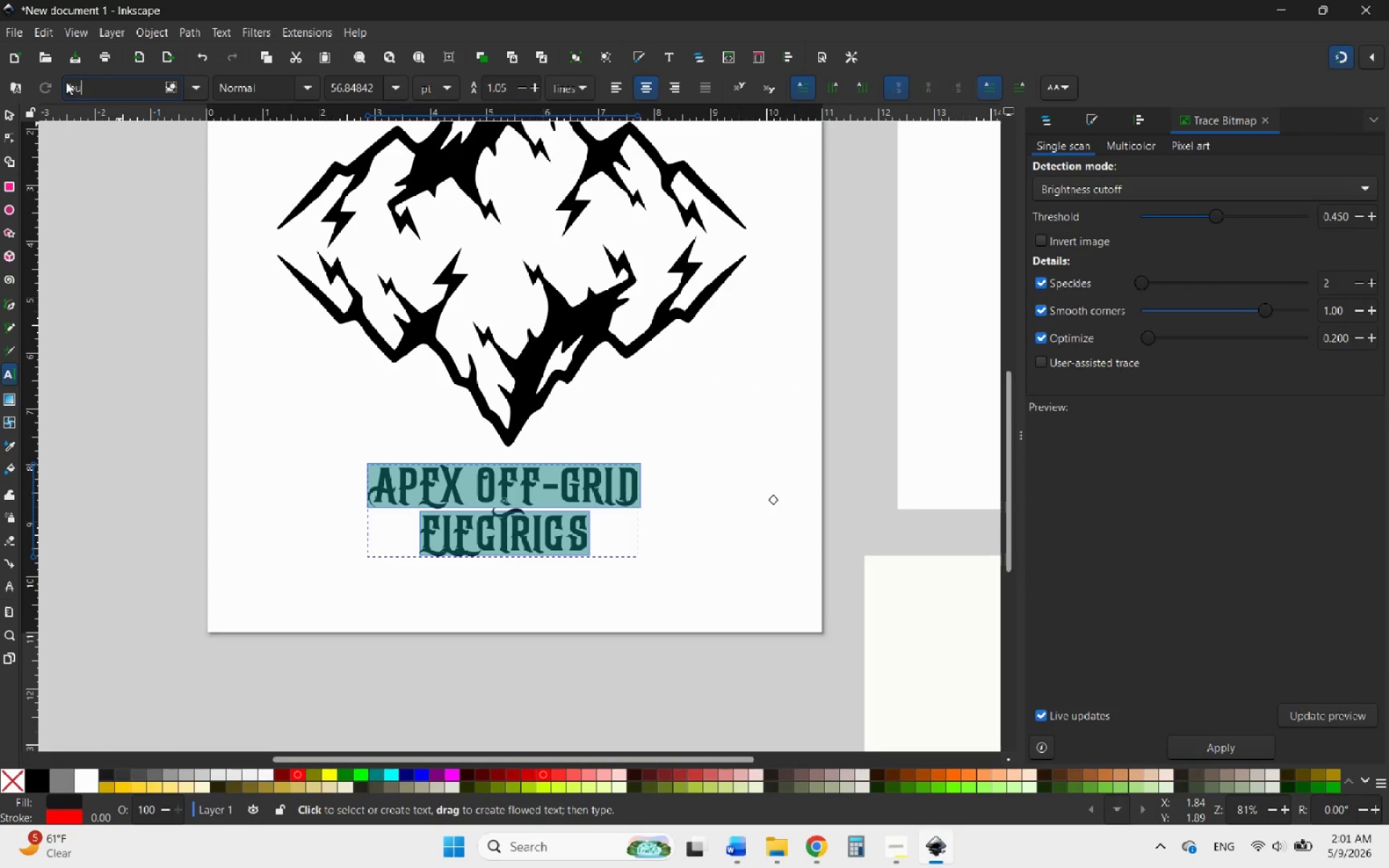 
left_click_drag(start_coordinate=[66, 82], to_coordinate=[43, 82])
 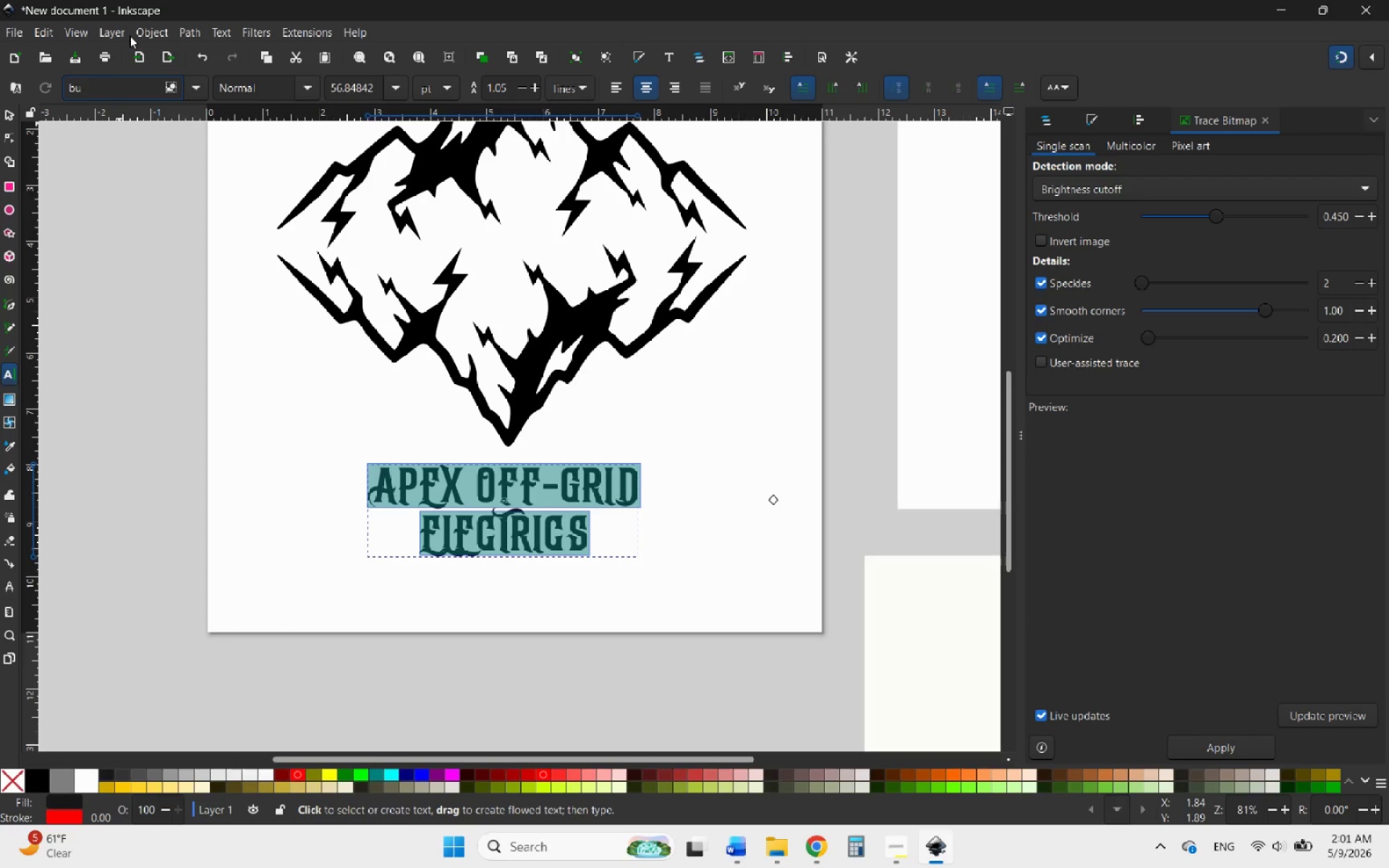 
left_click([8, 25])
 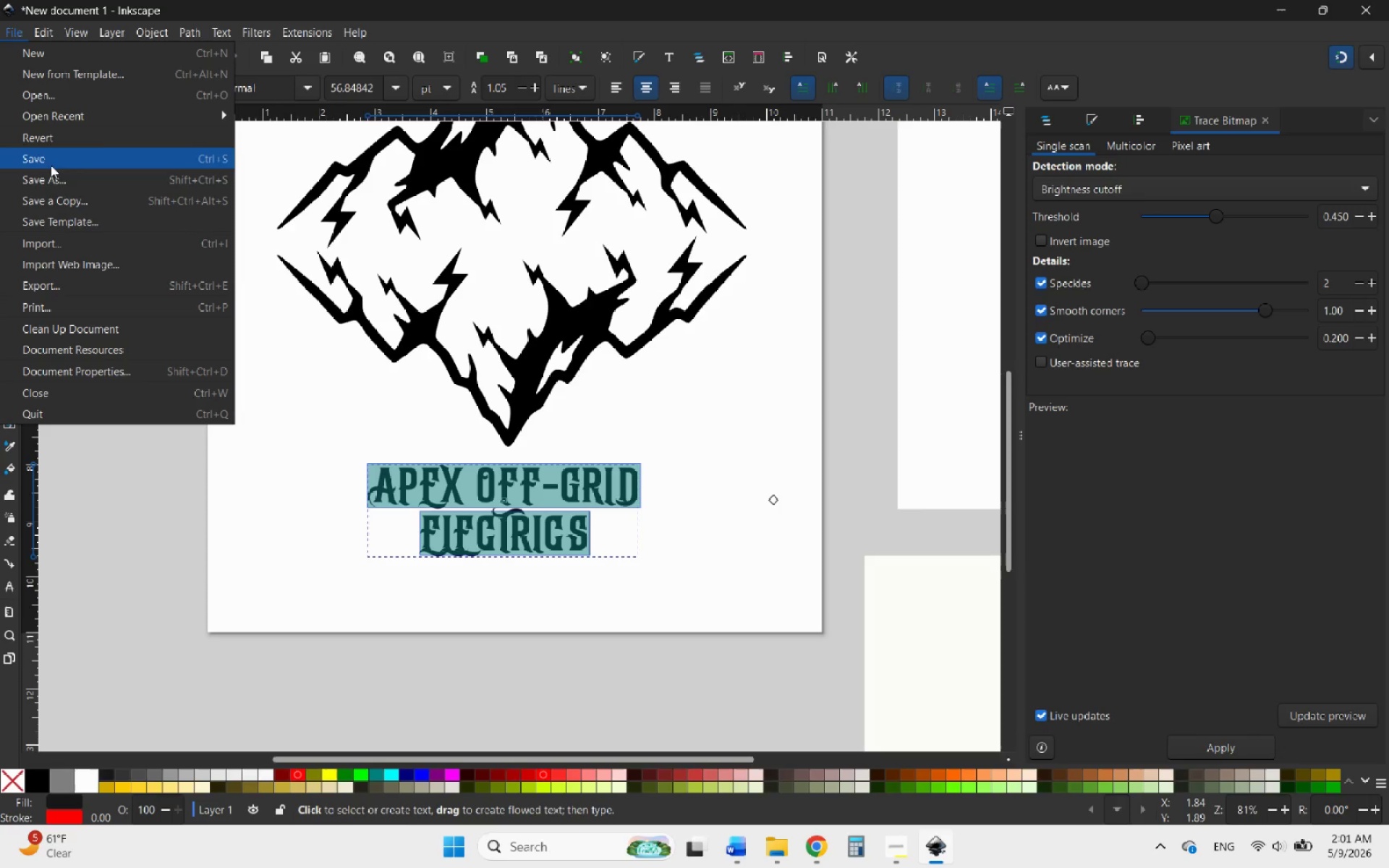 
left_click([48, 174])
 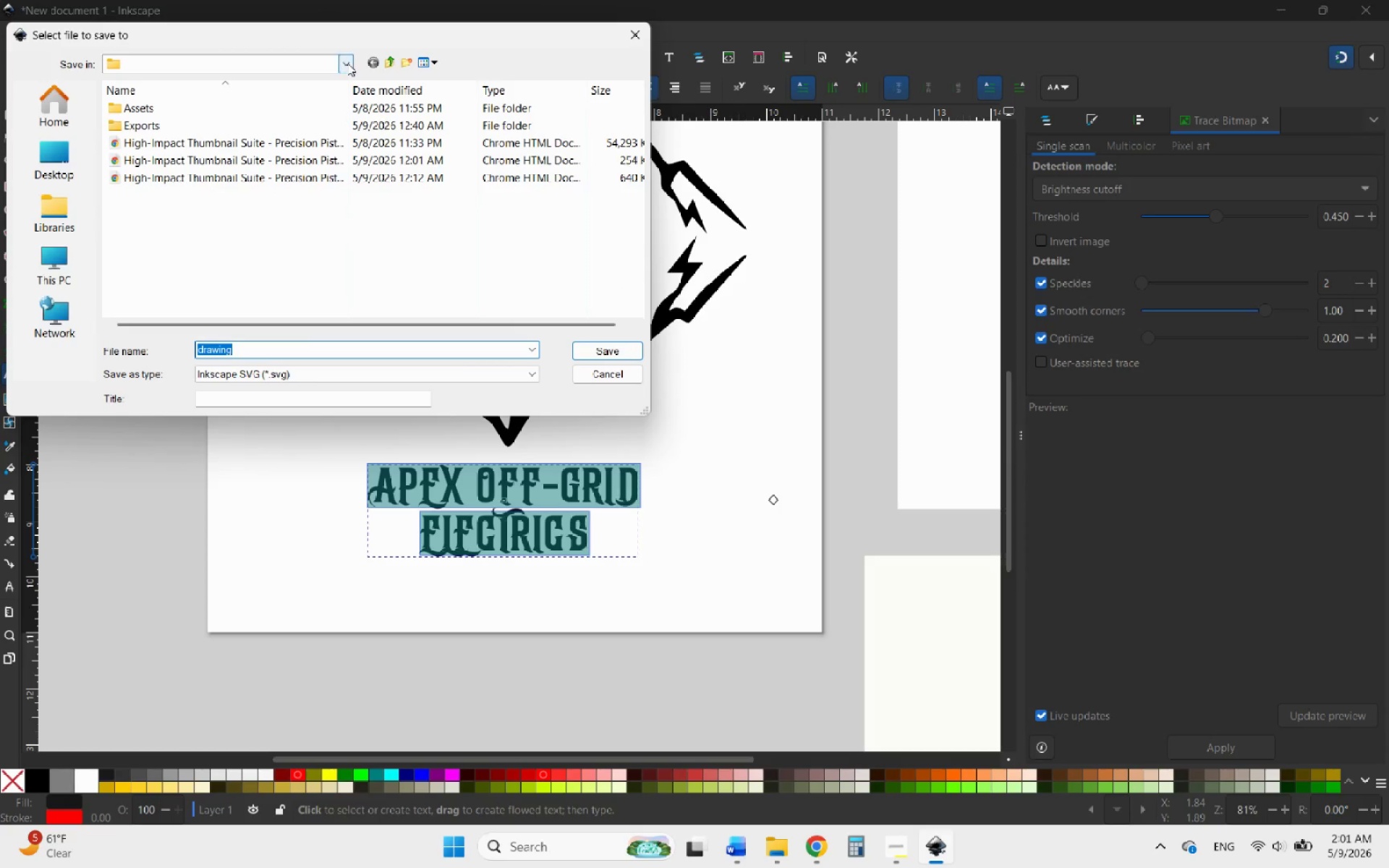 
left_click([368, 62])
 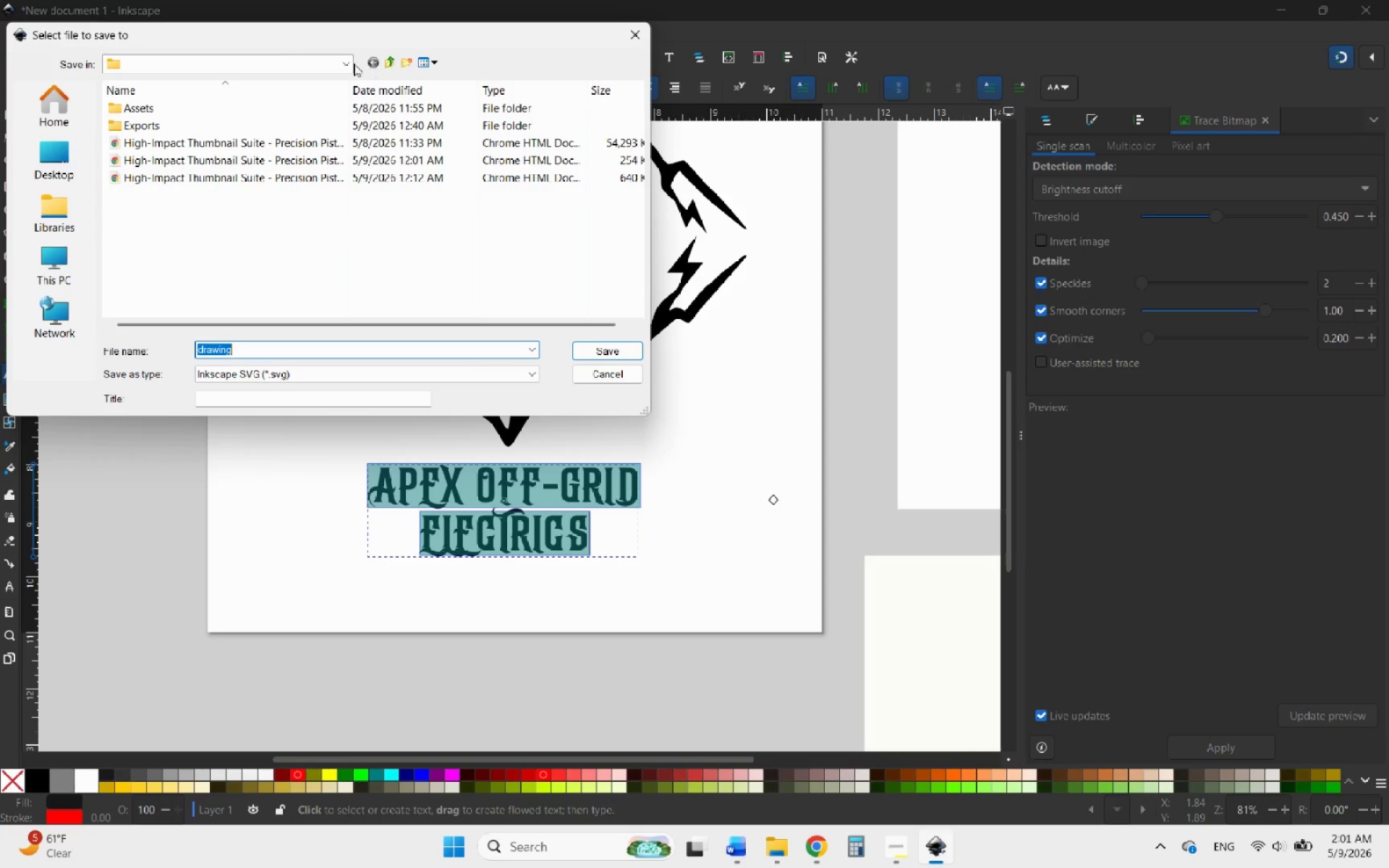 
double_click([347, 64])
 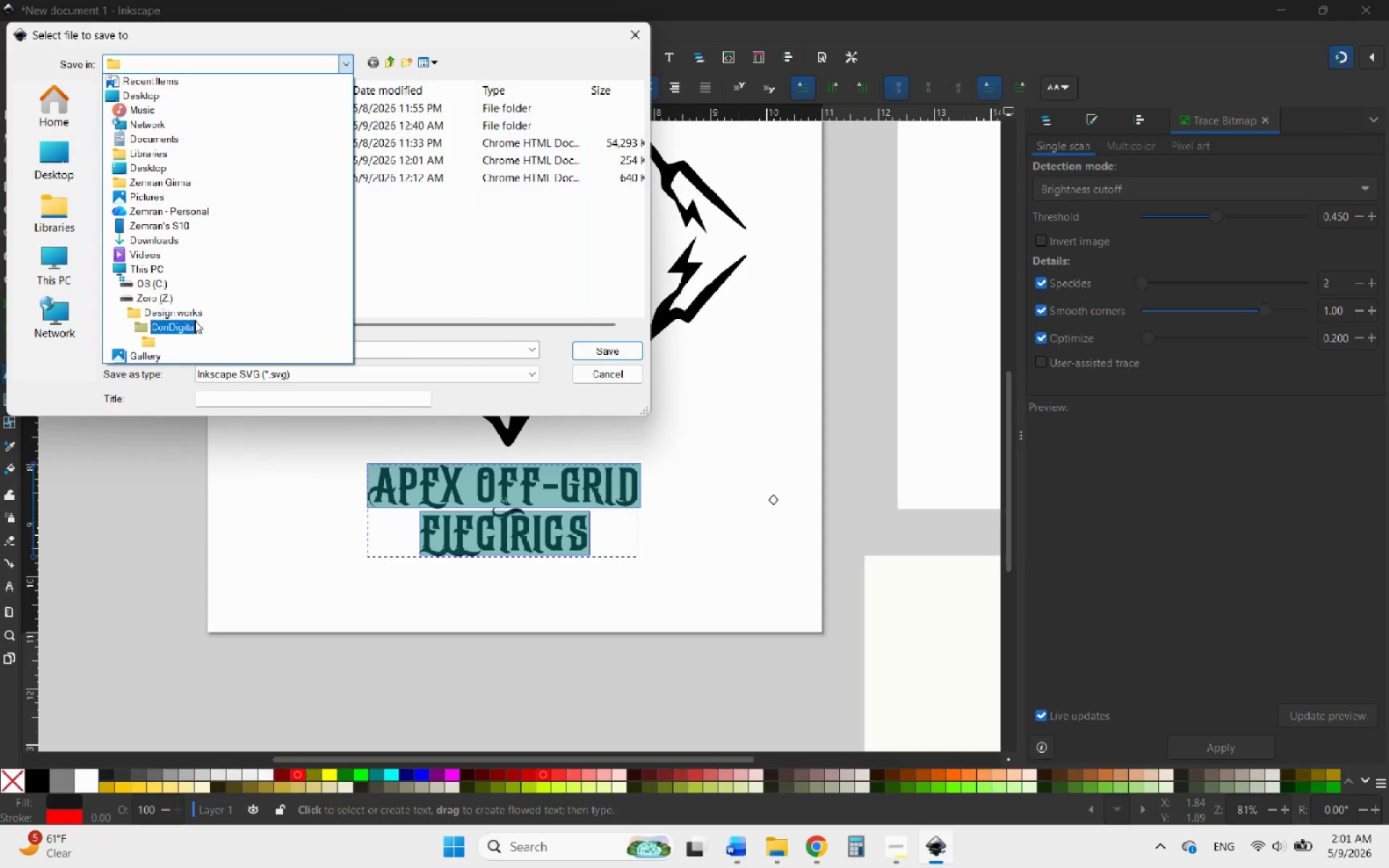 
left_click([187, 326])
 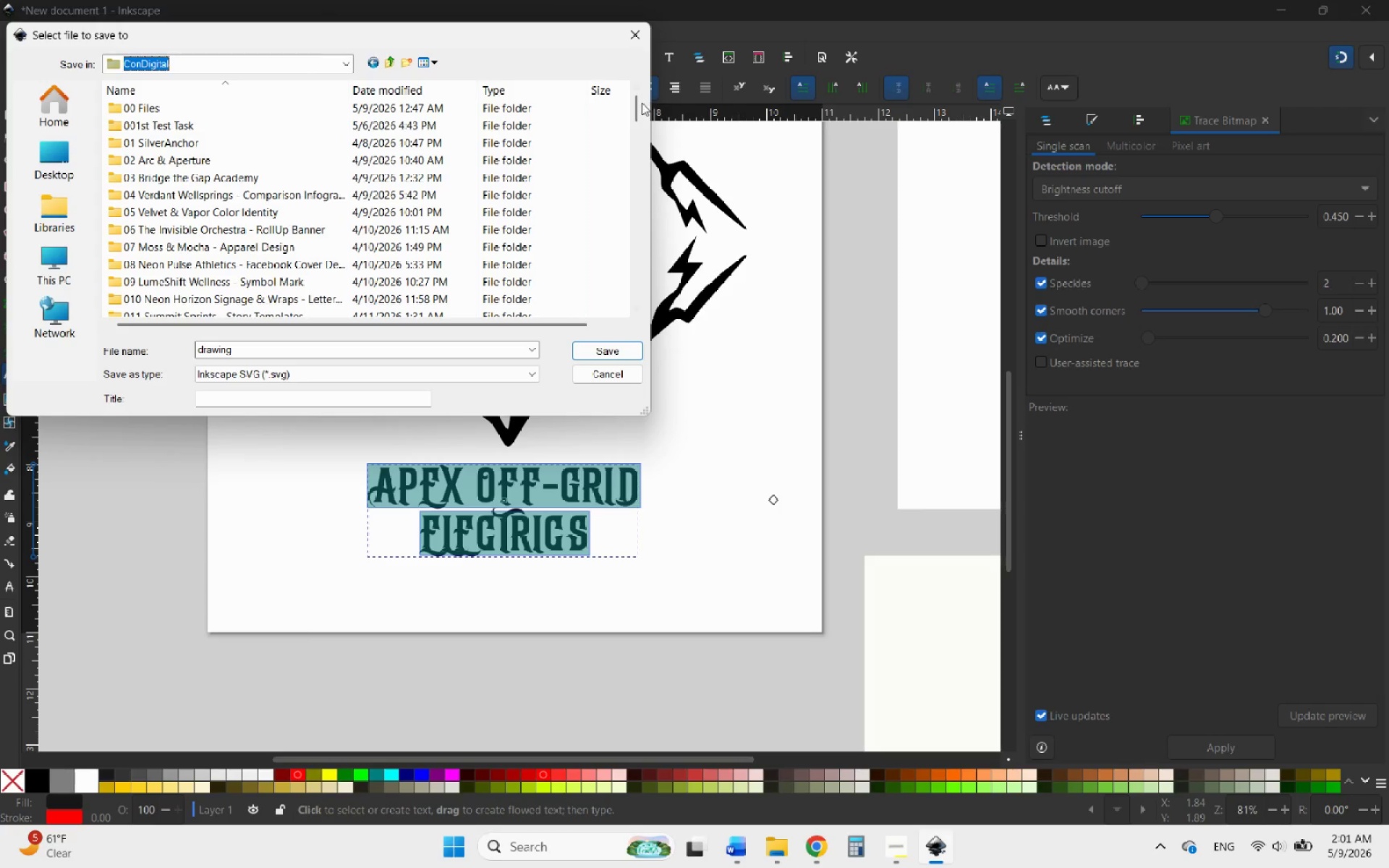 
left_click_drag(start_coordinate=[637, 103], to_coordinate=[634, 308])
 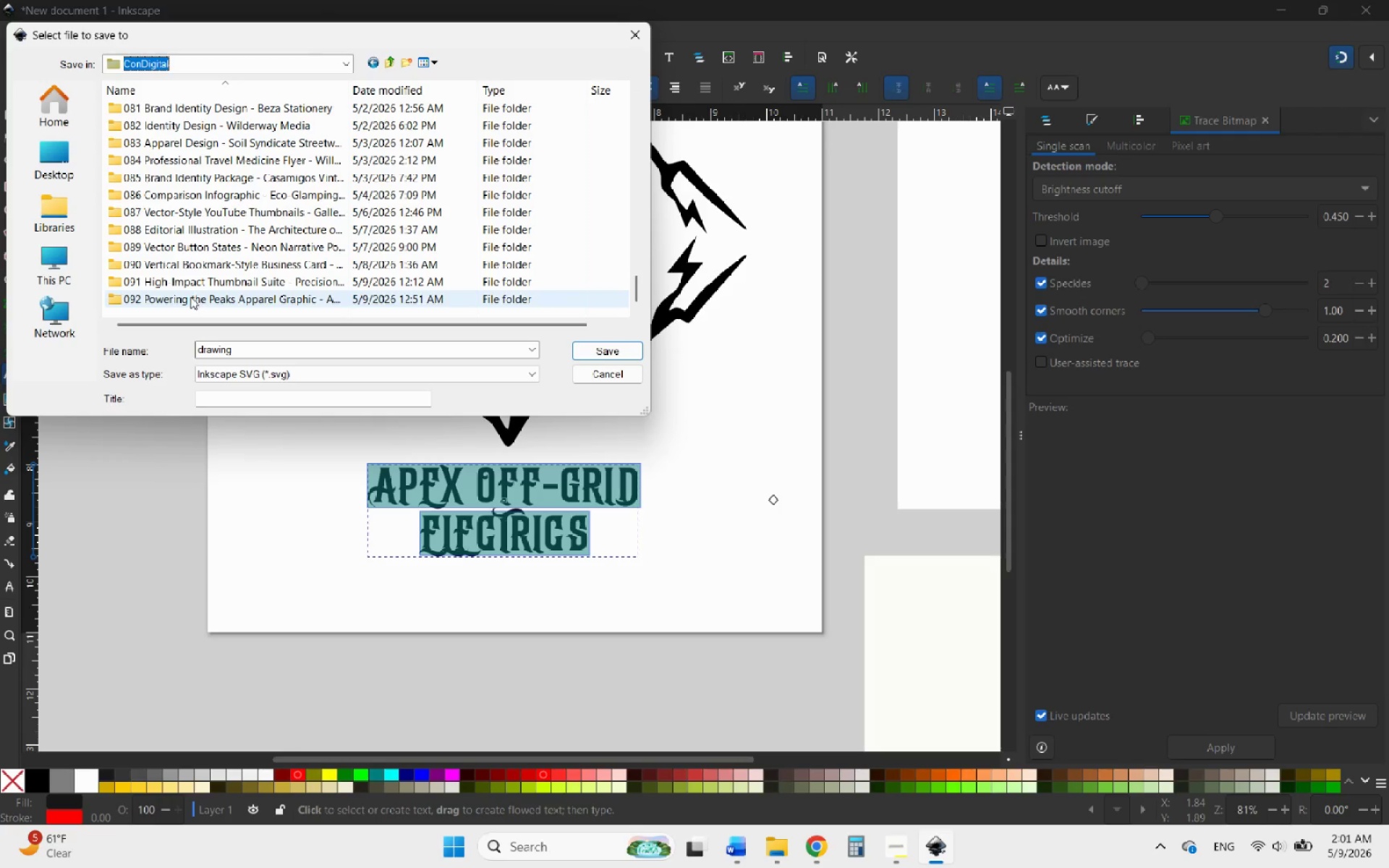 
double_click([190, 297])
 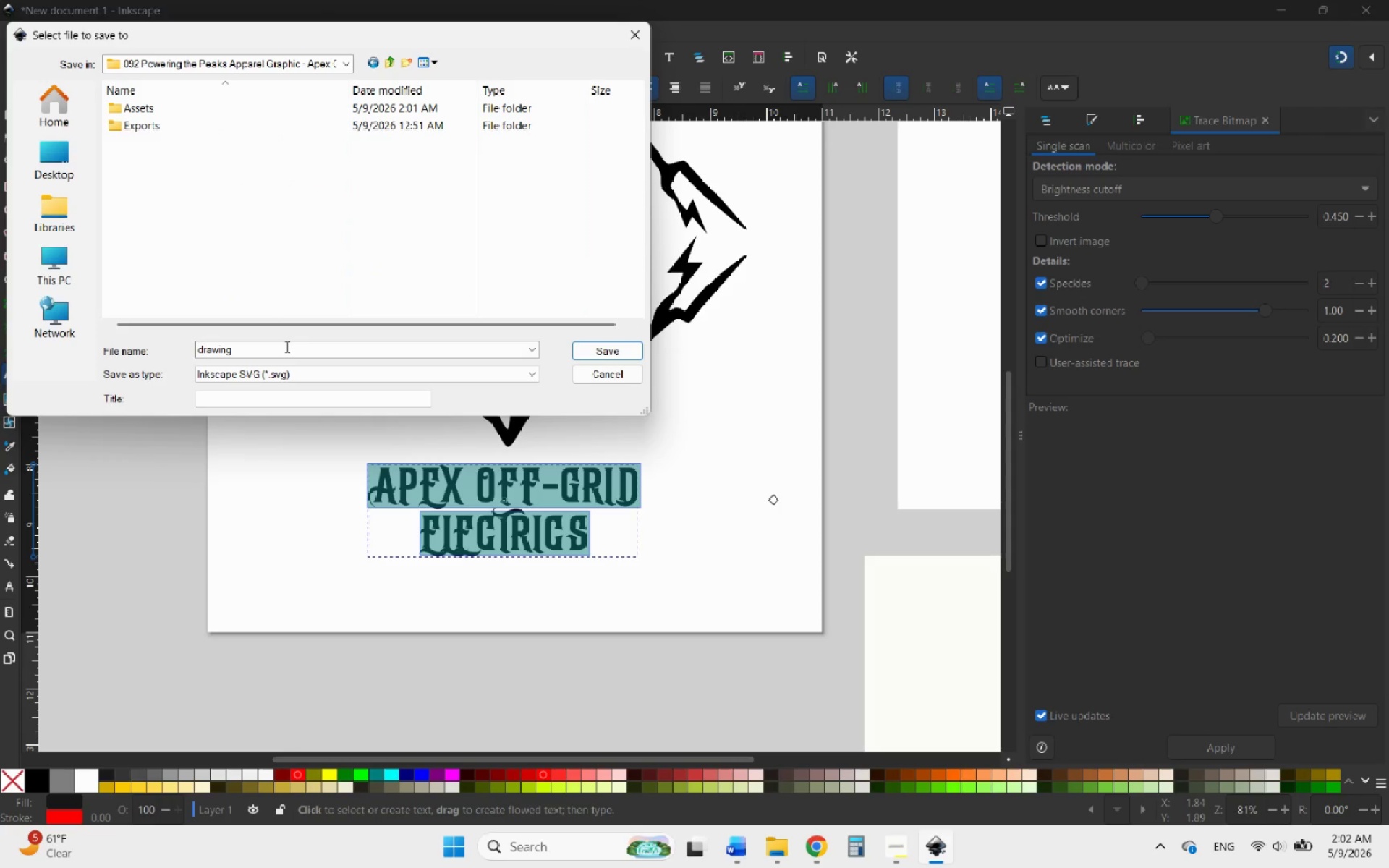 
wait(6.14)
 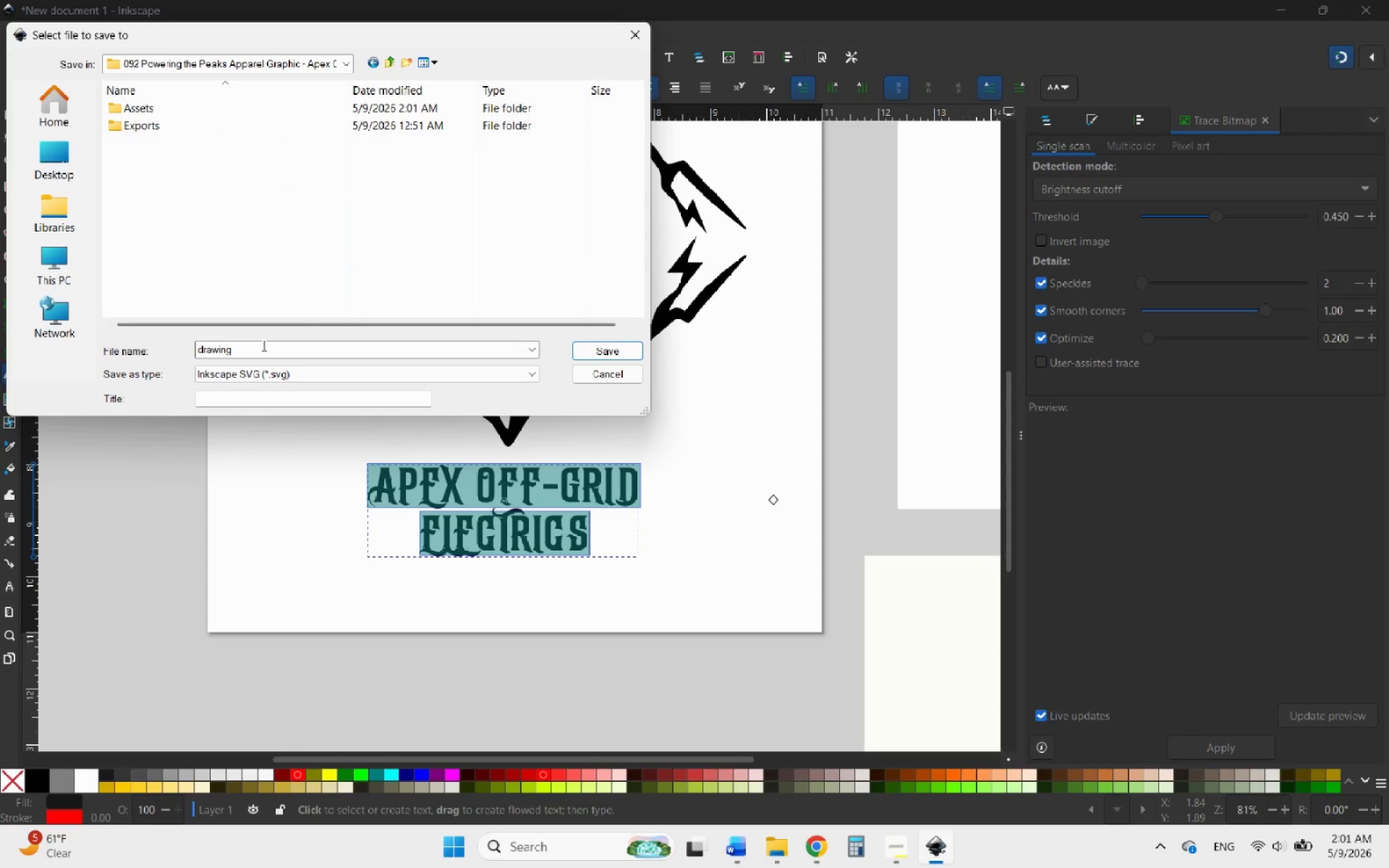 
left_click([367, 61])
 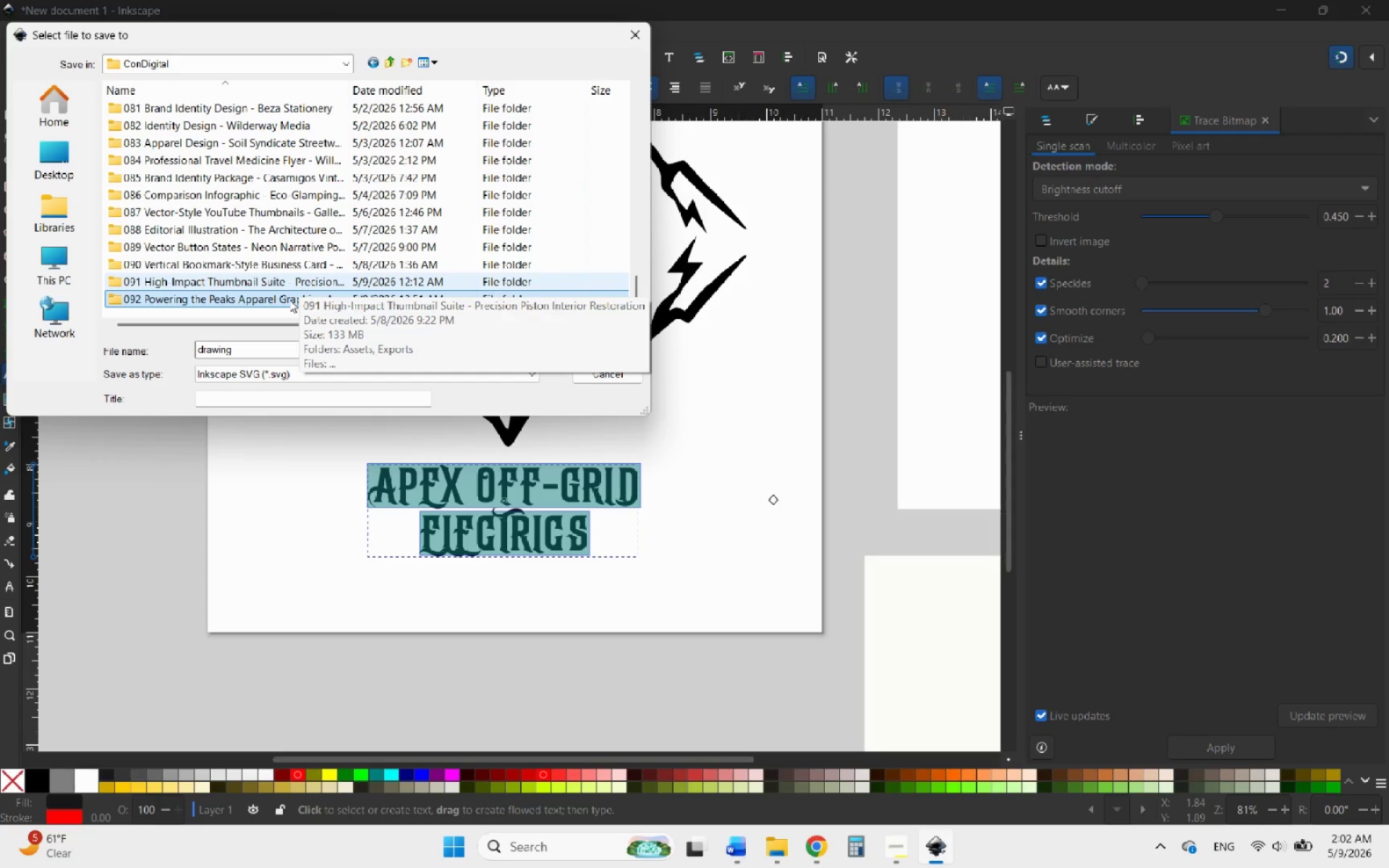 
right_click([289, 299])
 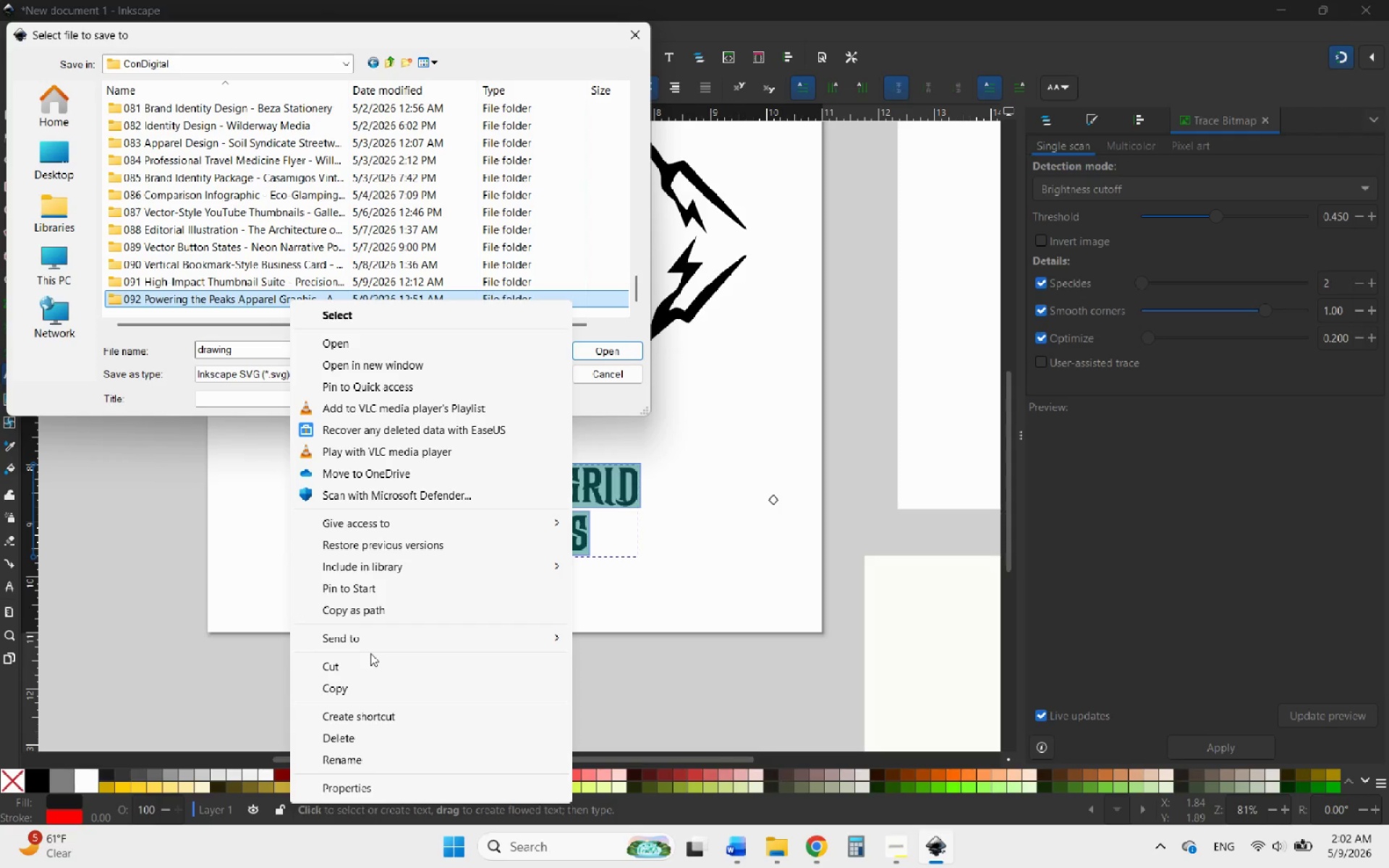 
wait(6.16)
 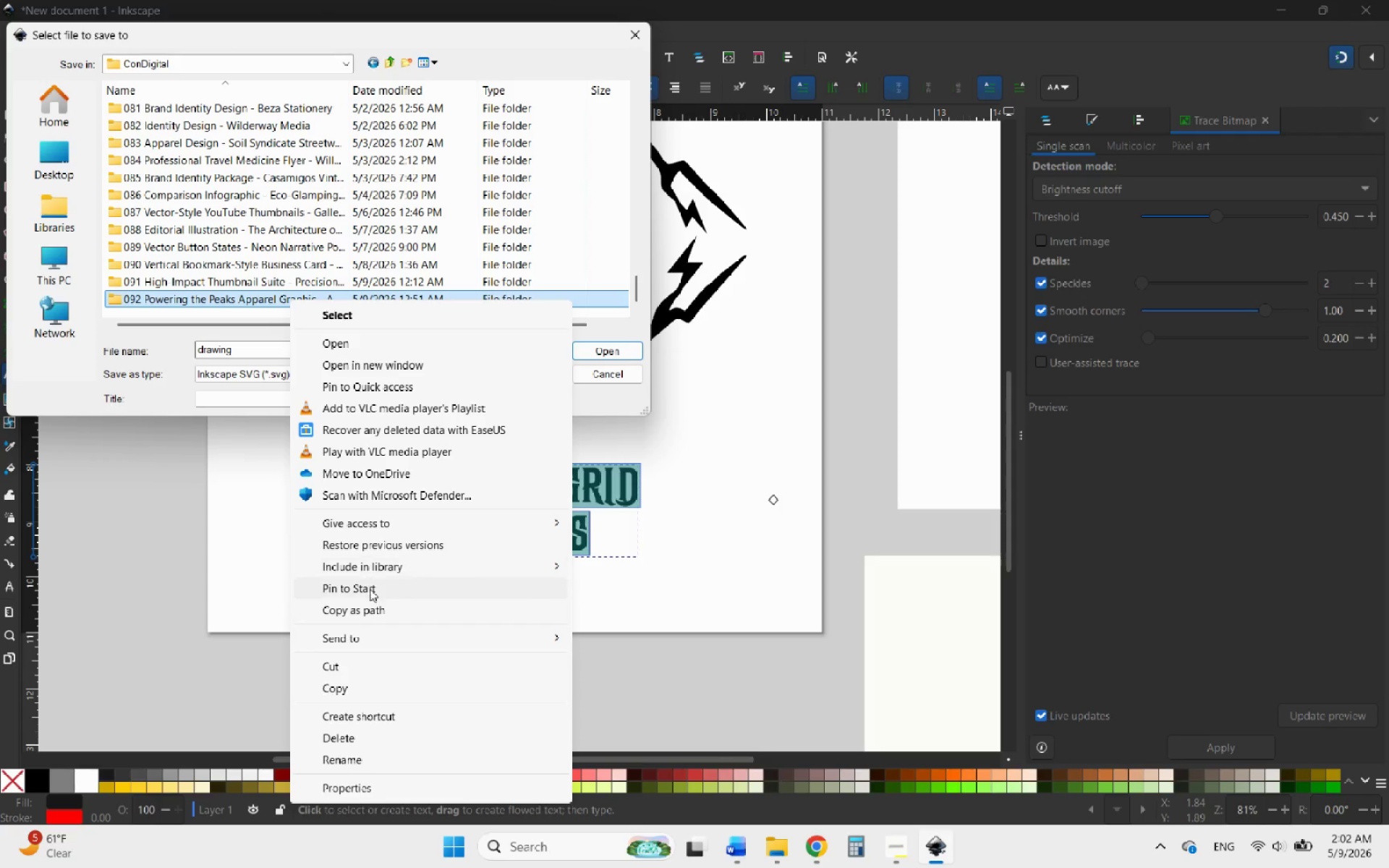 
left_click([349, 758])
 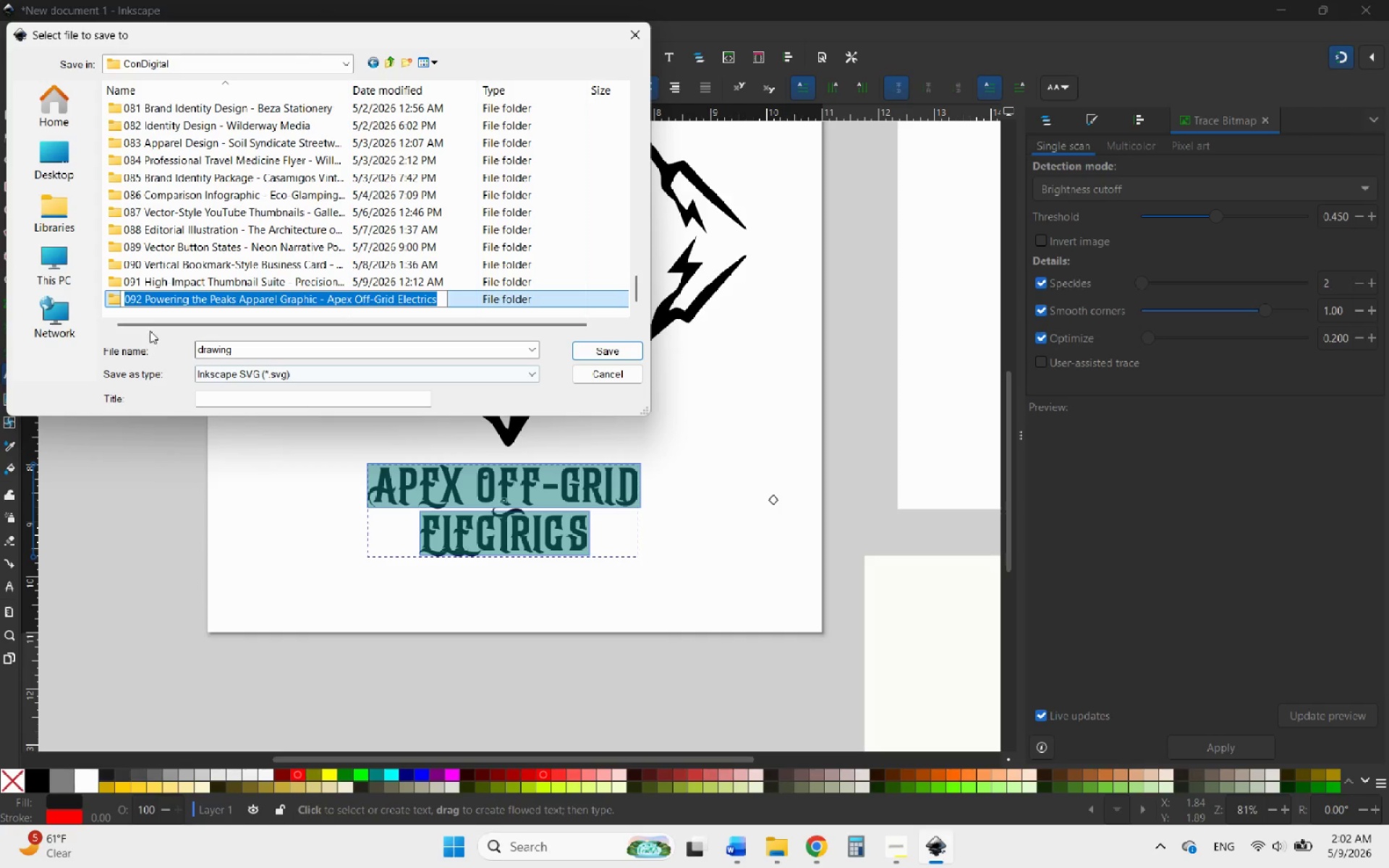 
left_click([150, 301])
 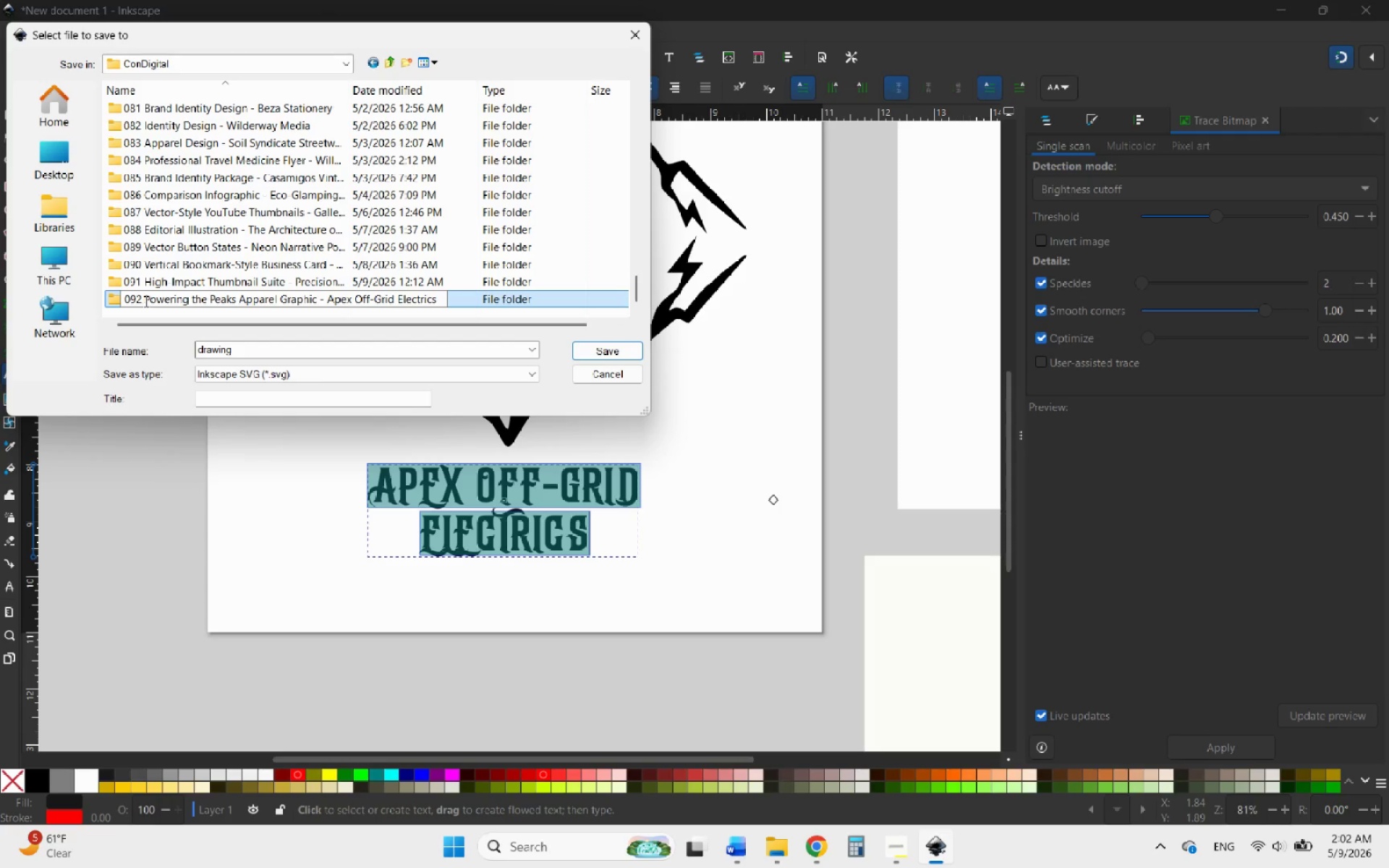 
left_click_drag(start_coordinate=[145, 301], to_coordinate=[443, 310])
 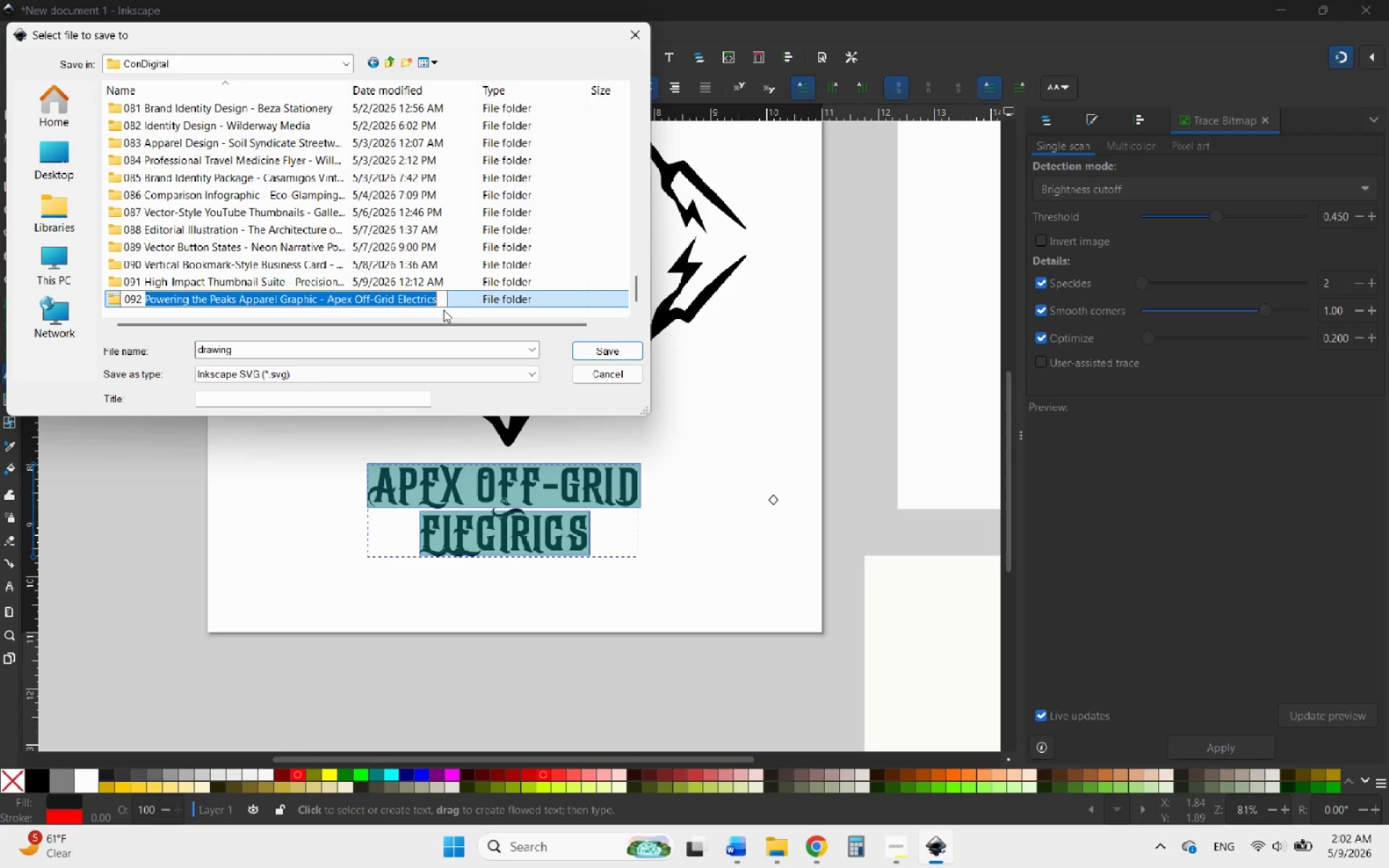 
key(Control+C)
 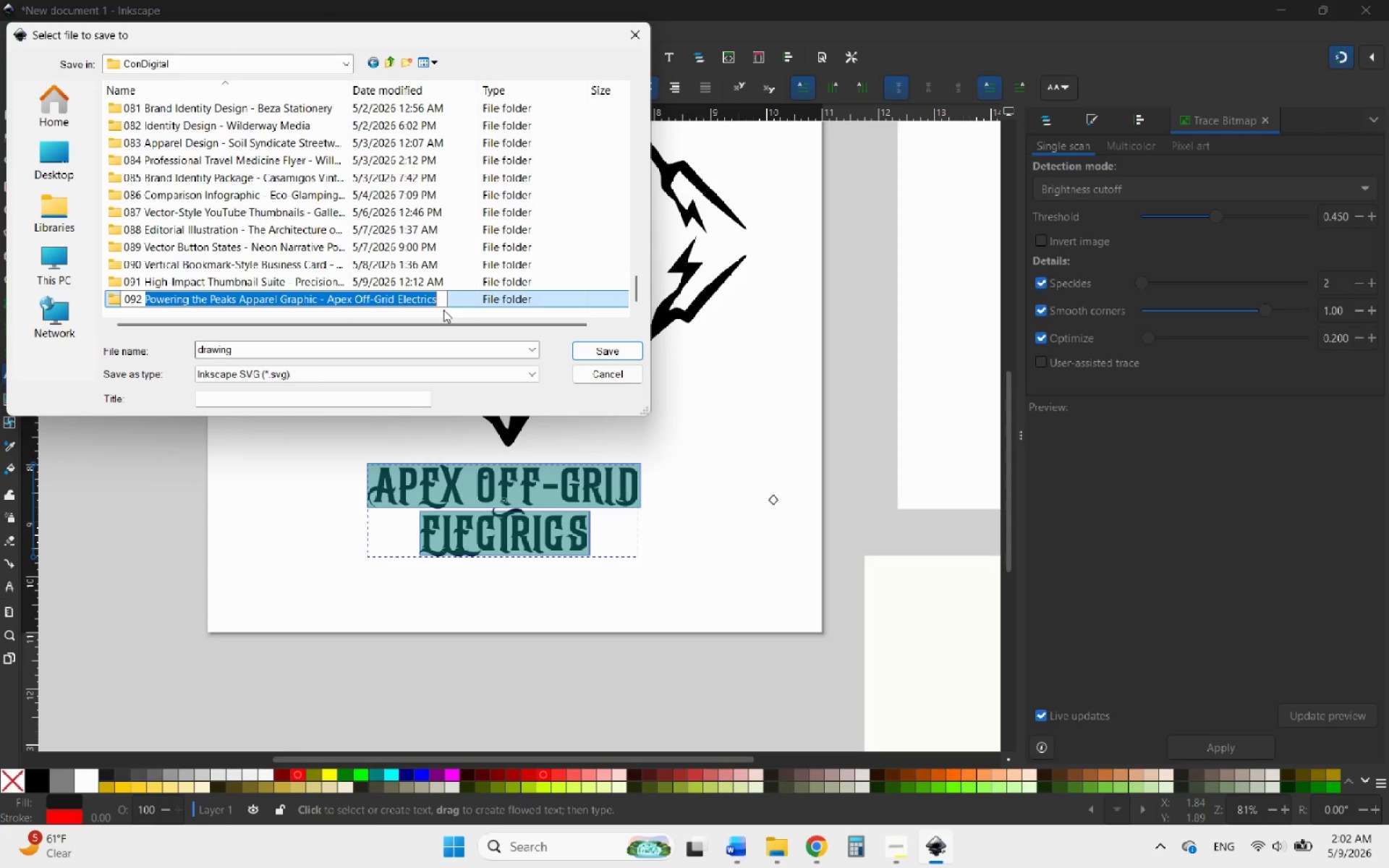 
key(Control+C)
 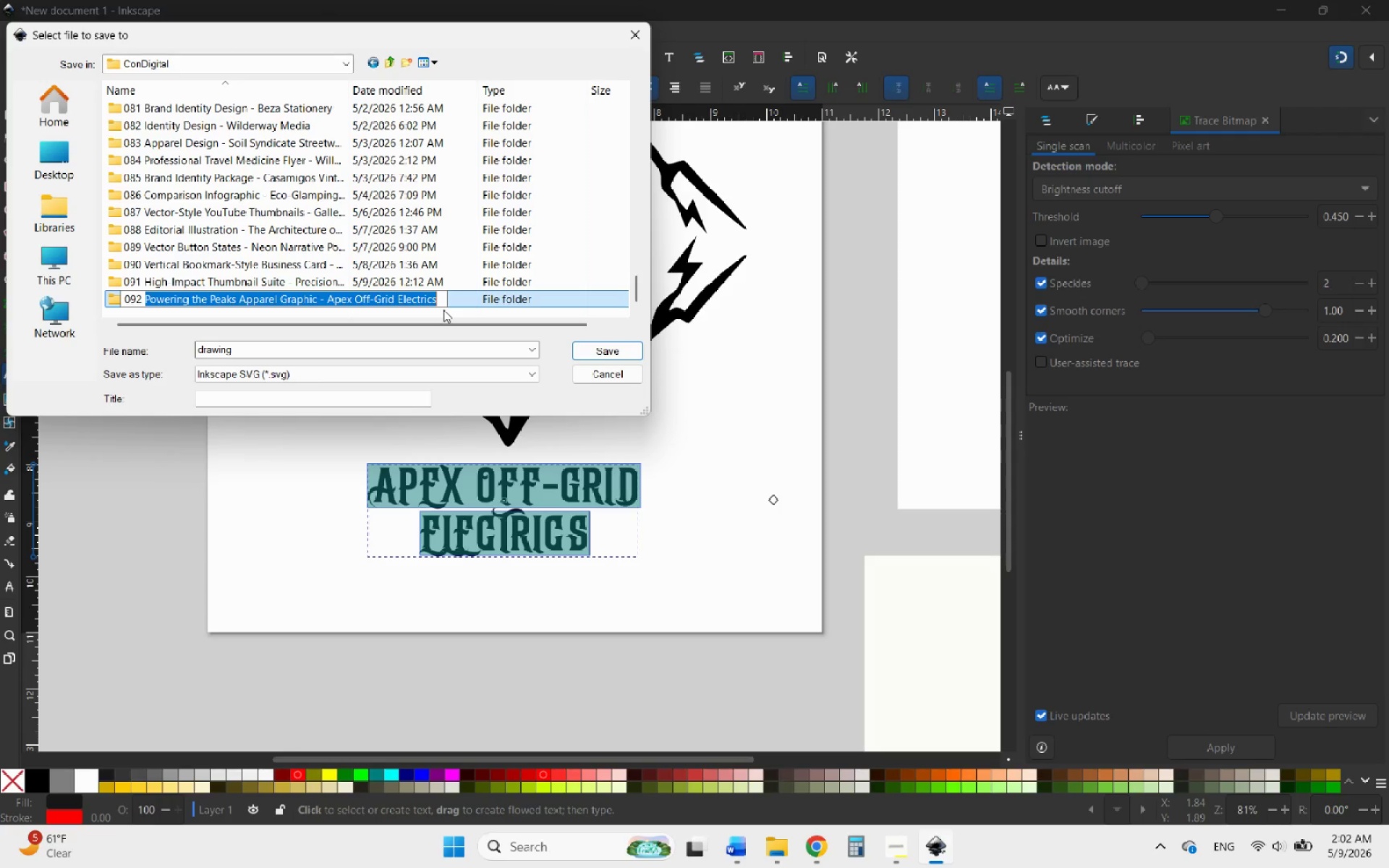 
key(Control+C)
 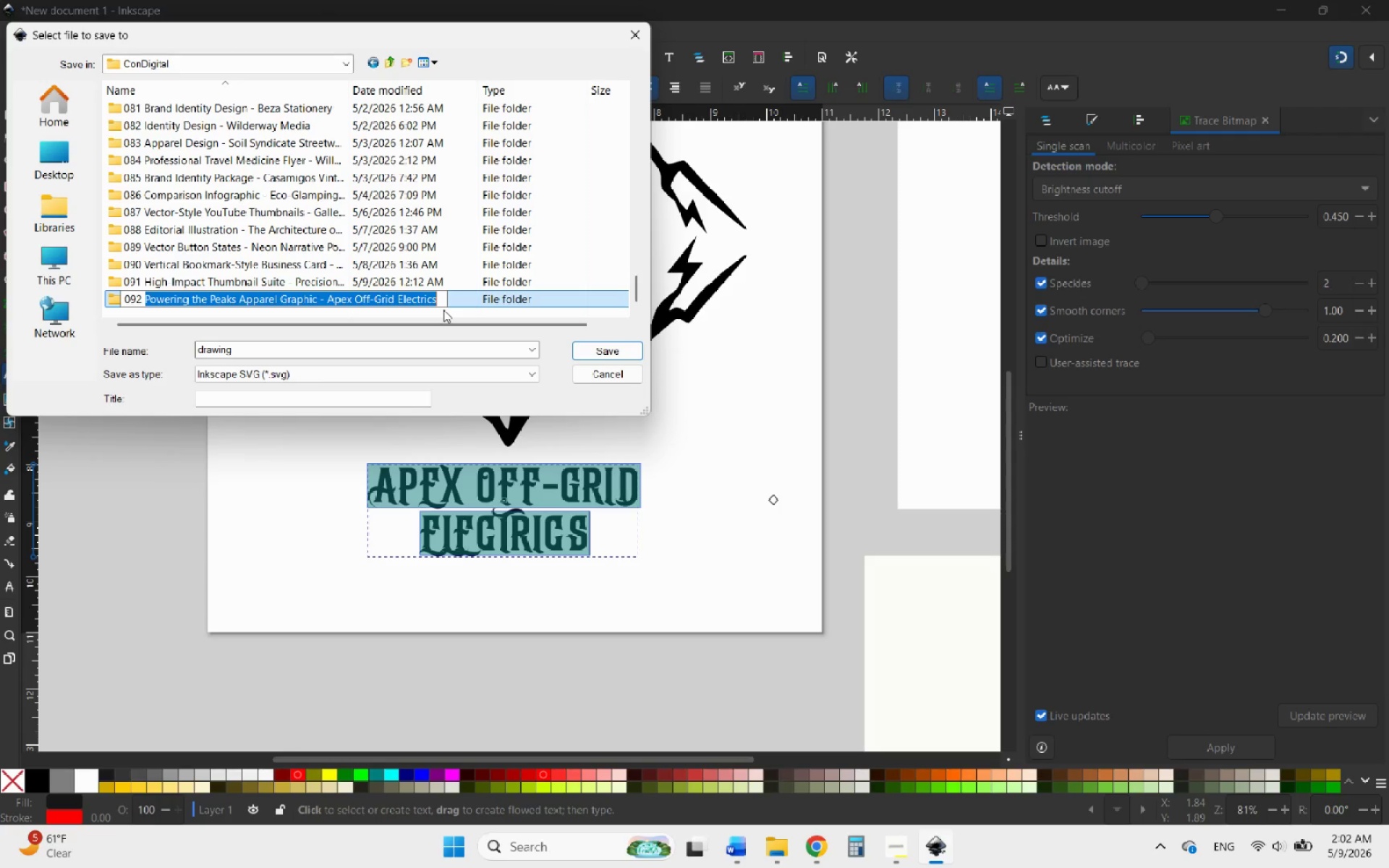 
key(Control+C)
 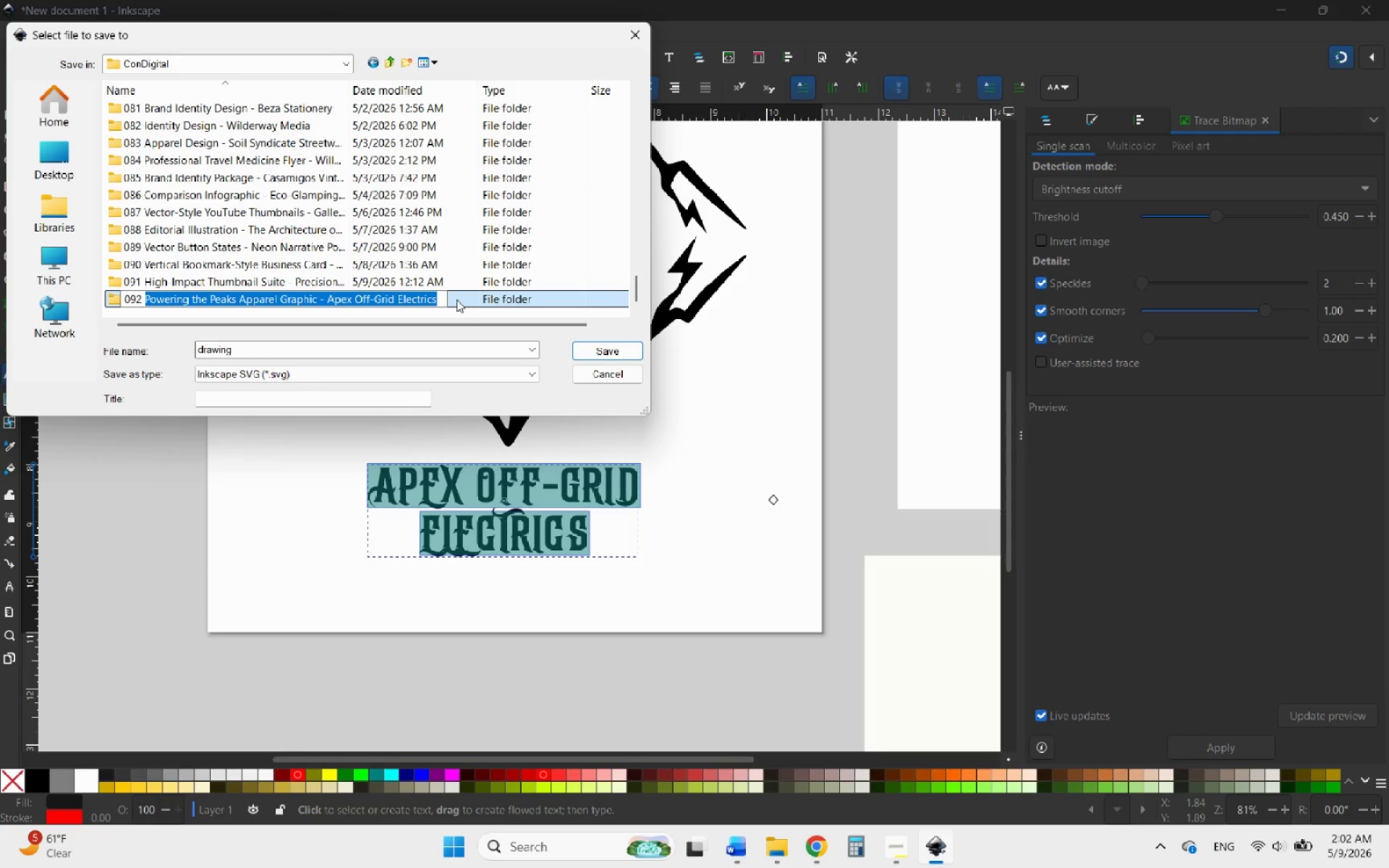 
left_click([456, 299])
 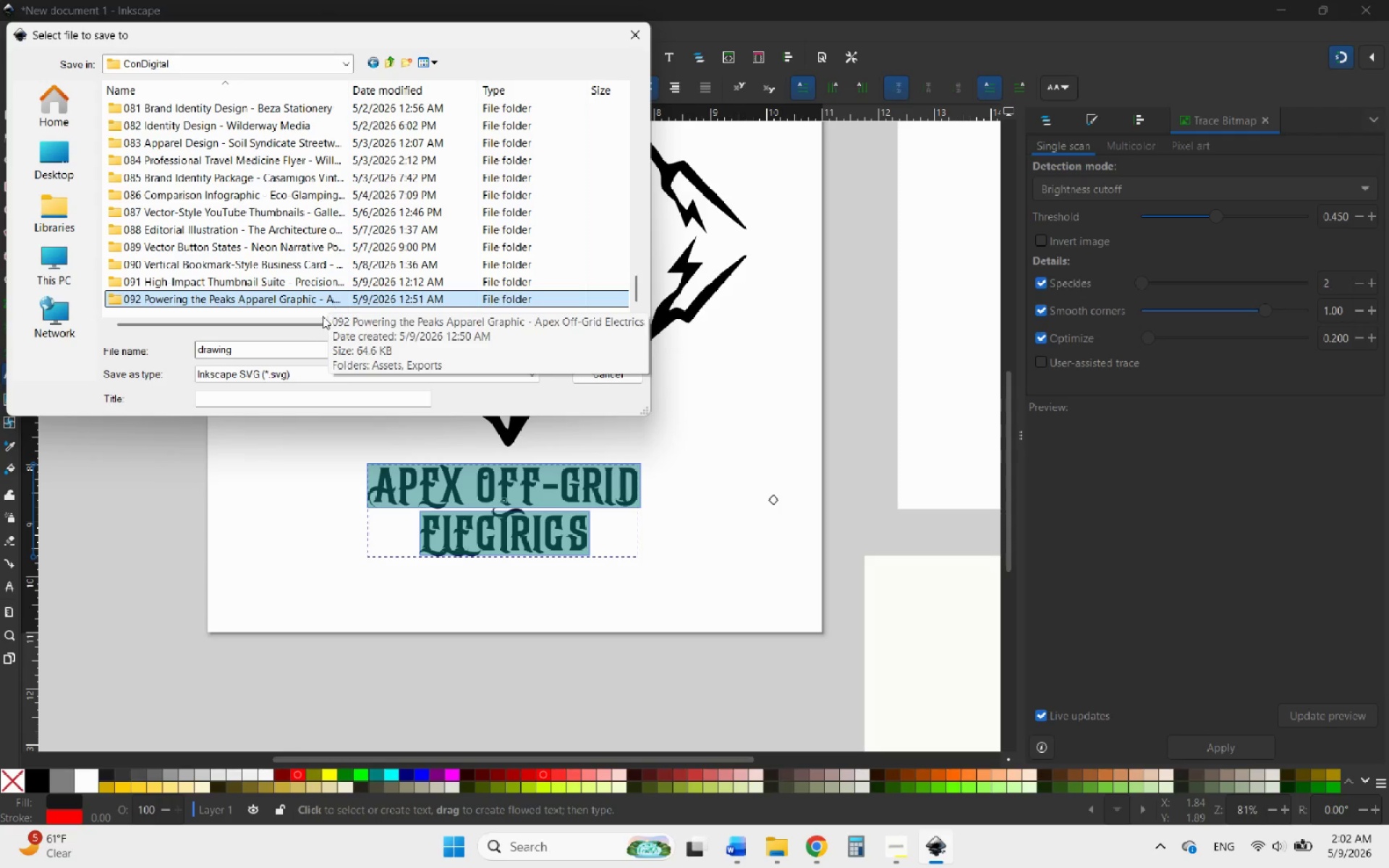 
left_click([281, 357])
 